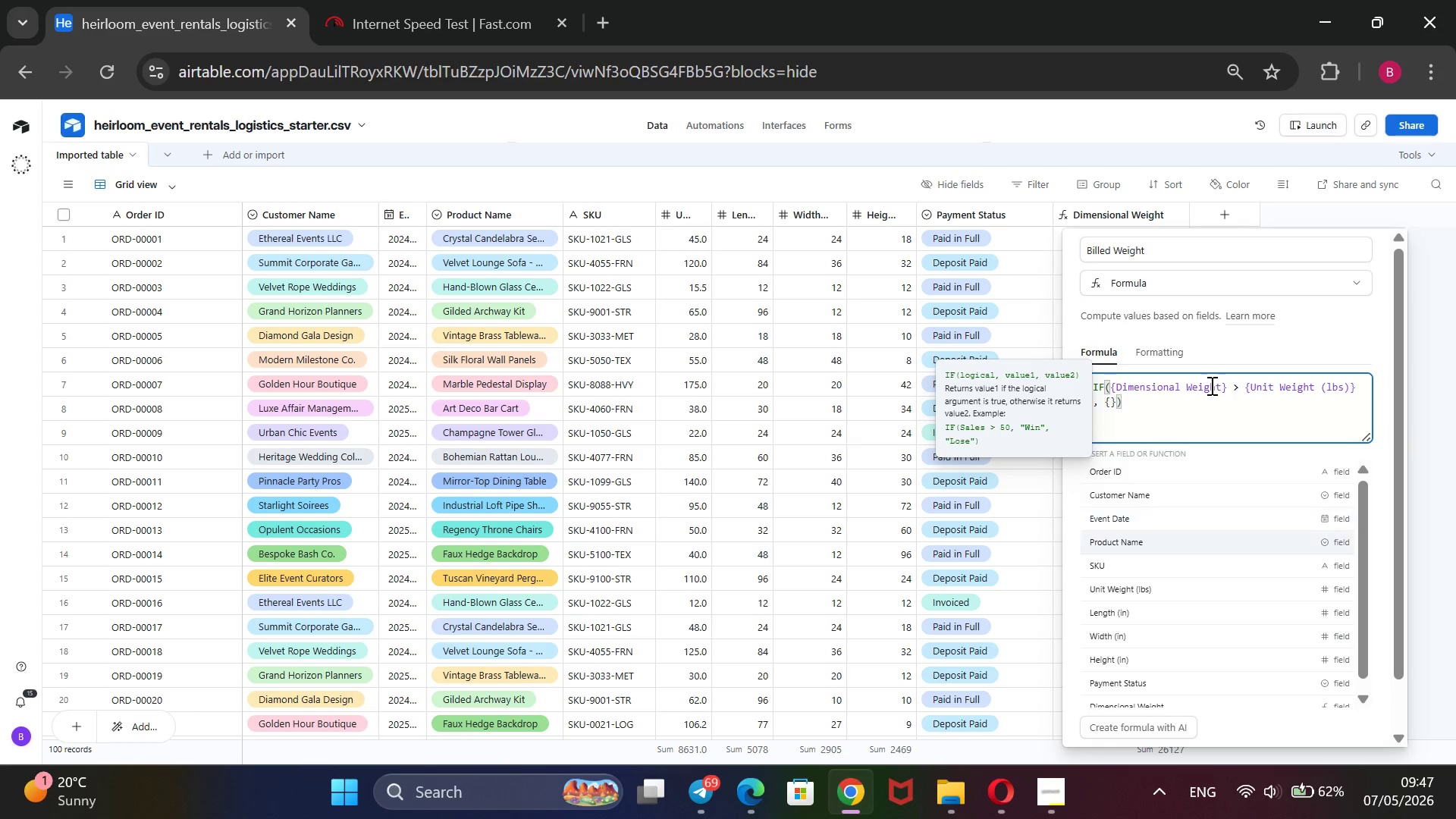 
key(ArrowDown)
 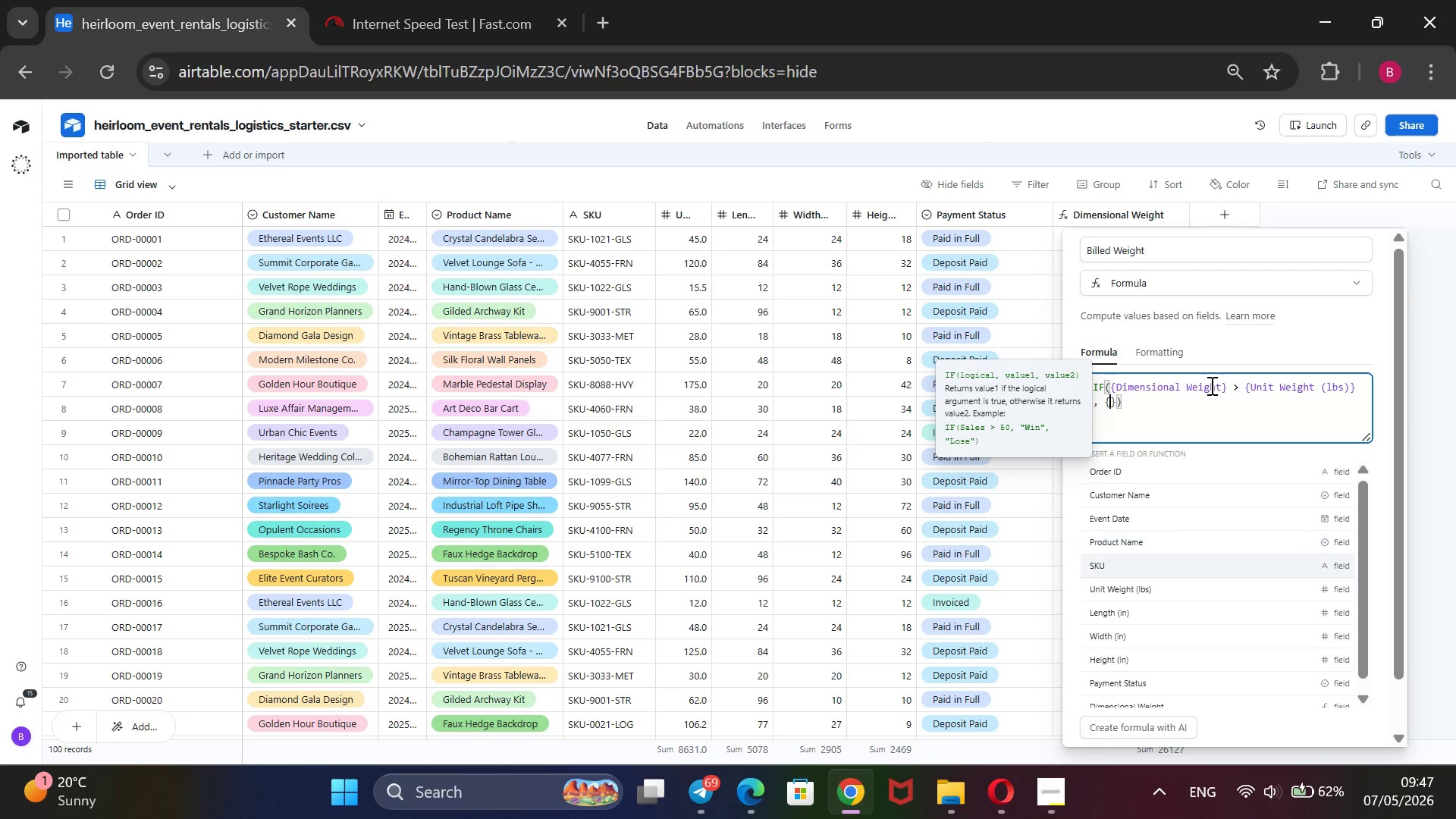 
key(ArrowDown)
 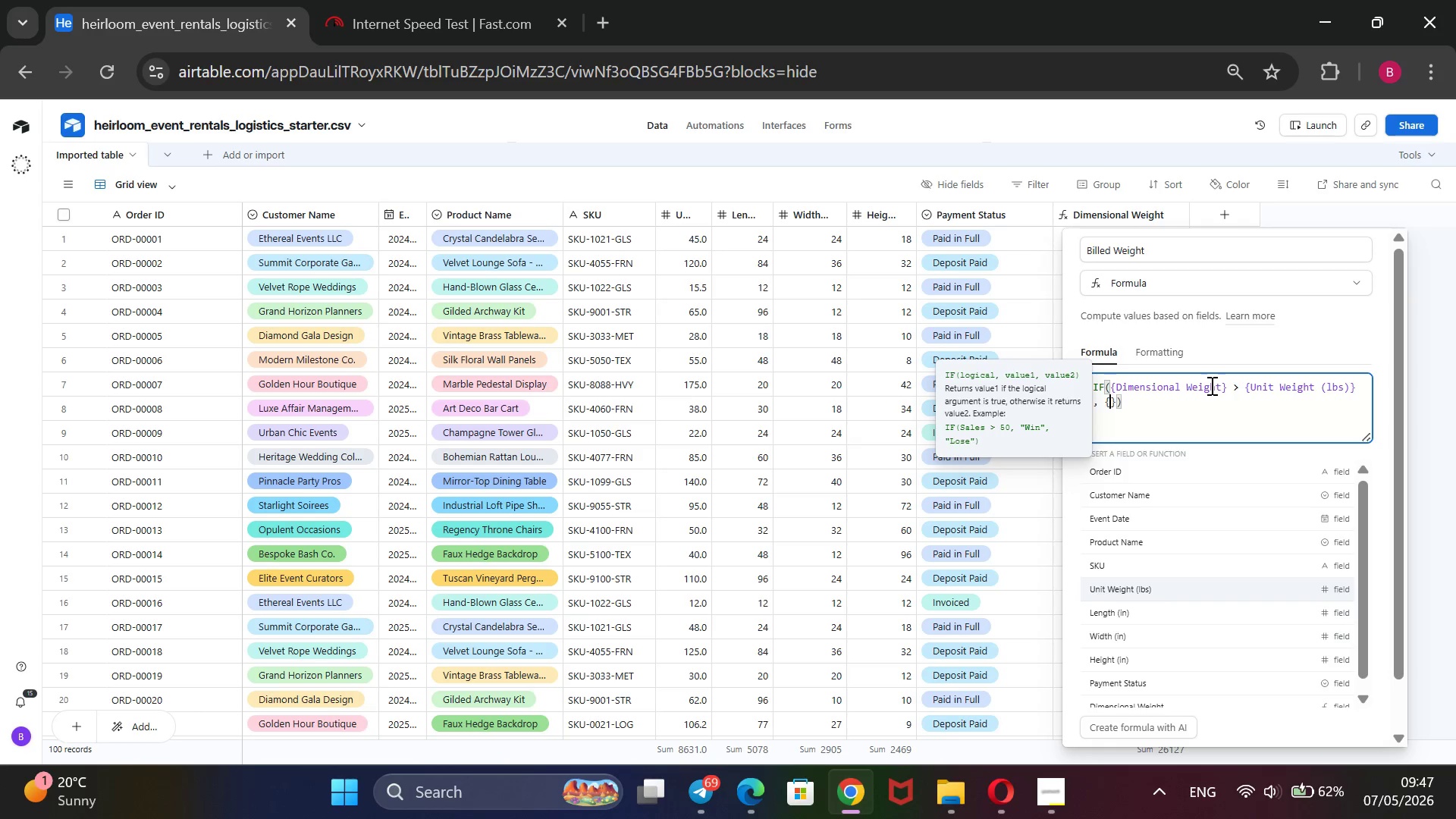 
key(ArrowDown)
 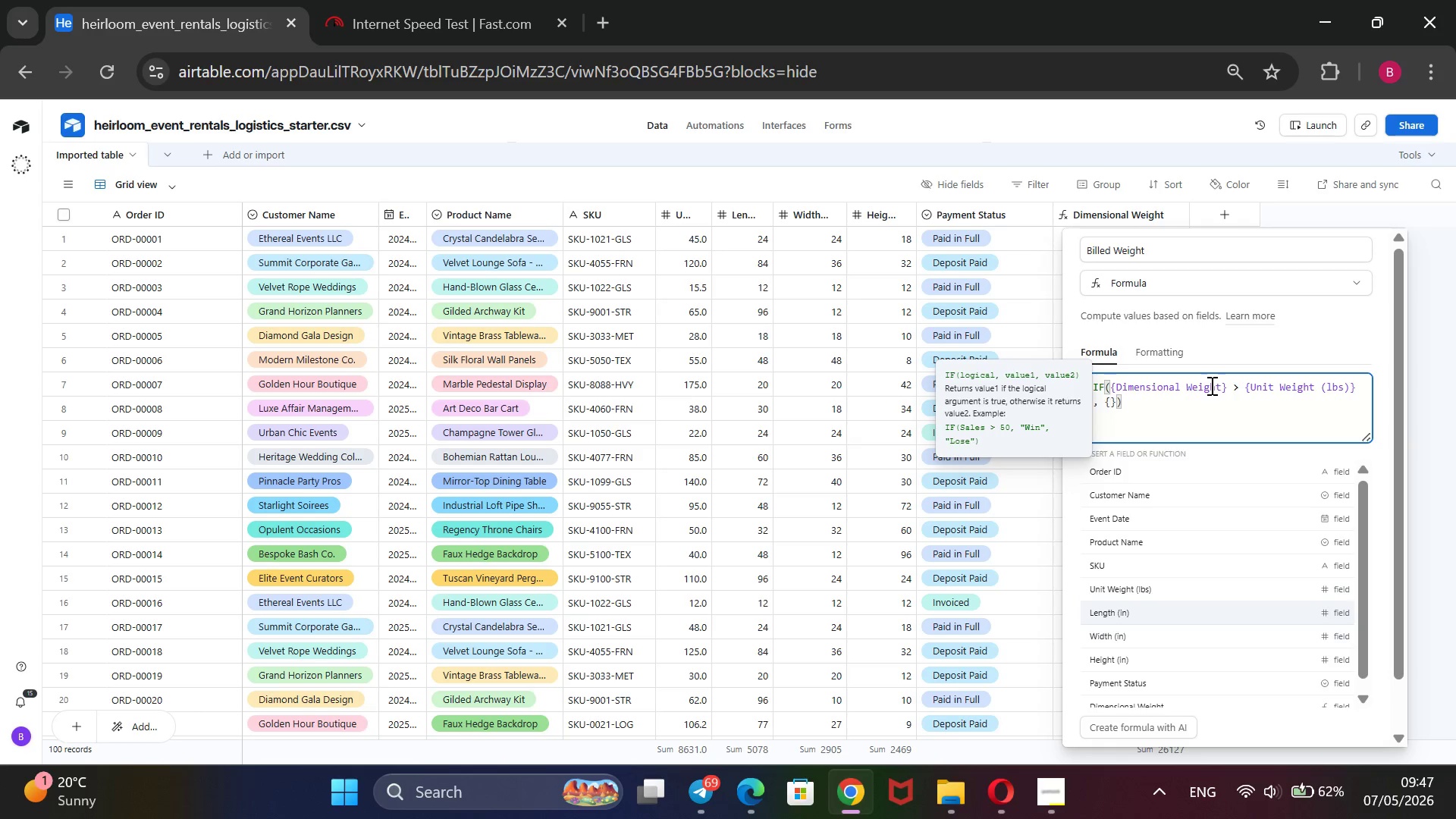 
key(ArrowDown)
 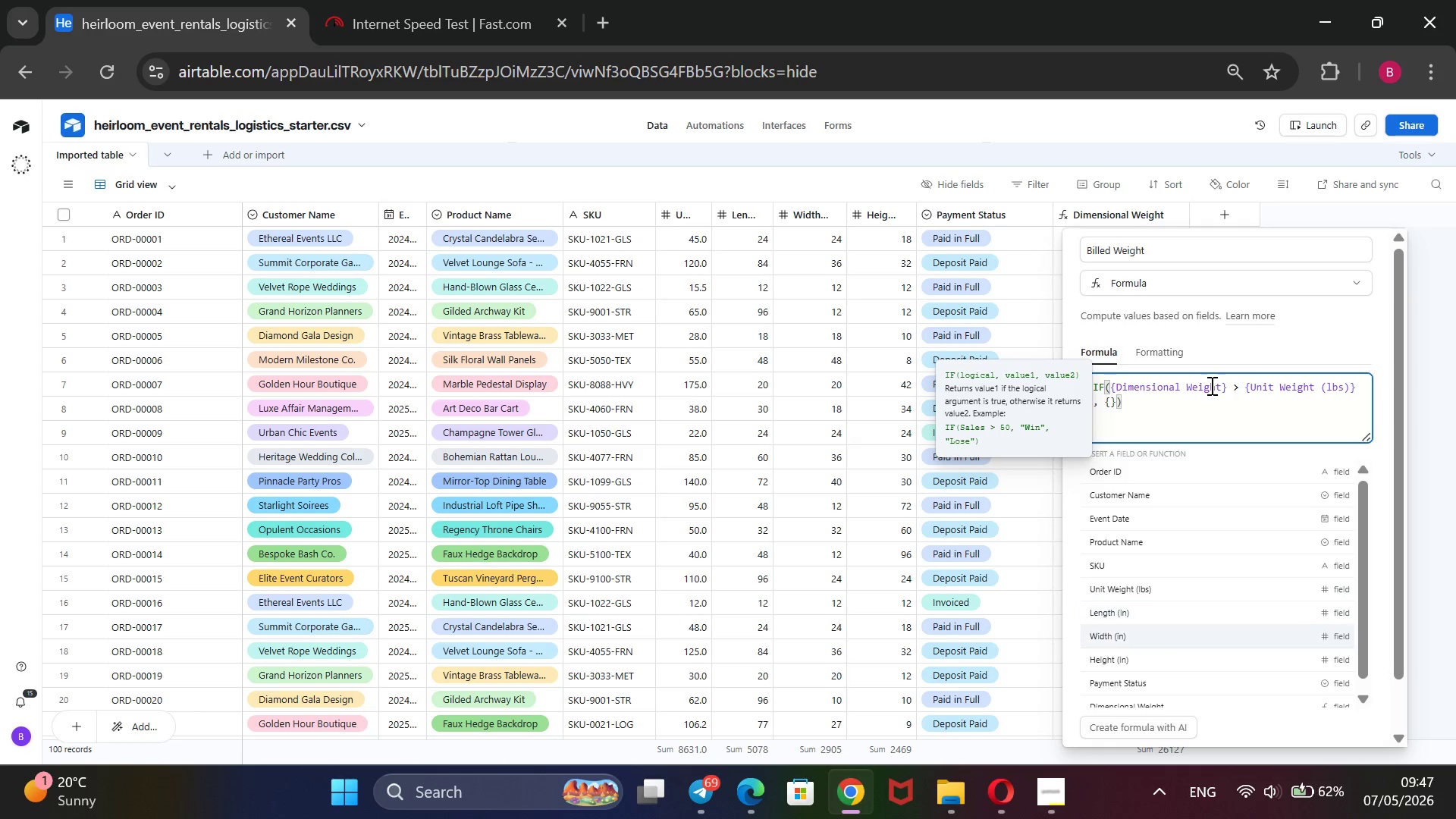 
key(ArrowDown)
 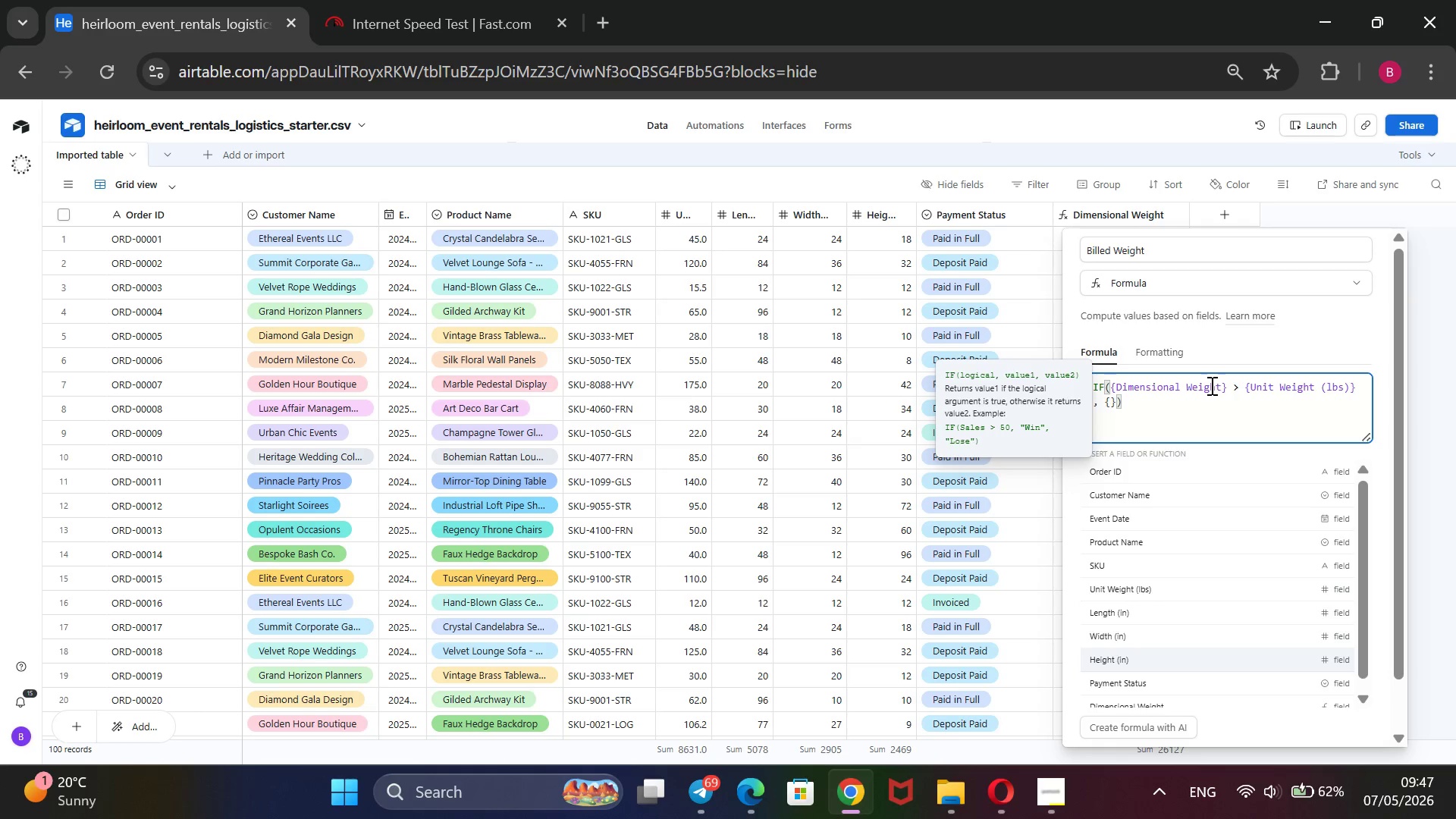 
key(ArrowDown)
 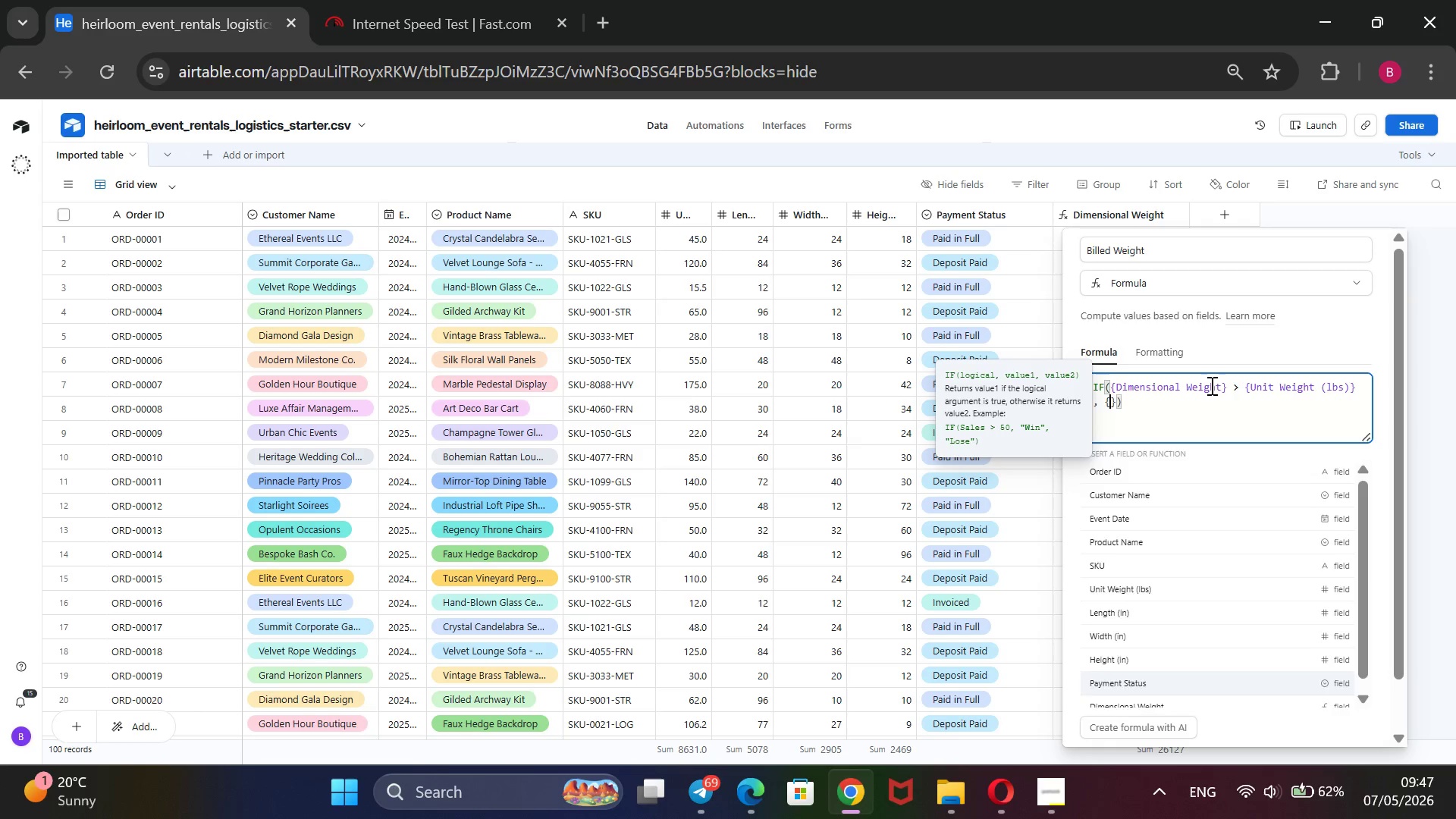 
key(ArrowDown)
 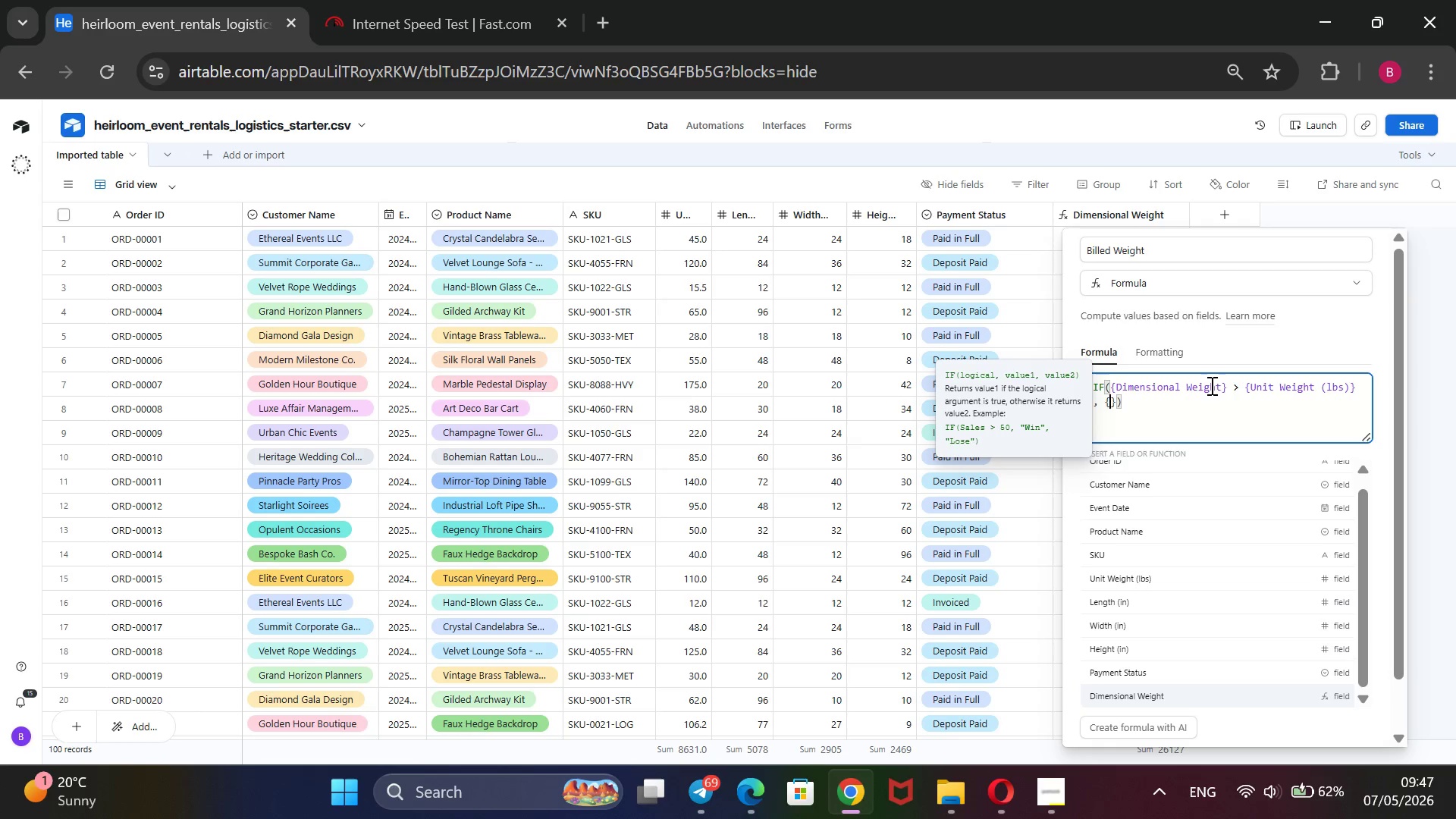 
key(ArrowDown)
 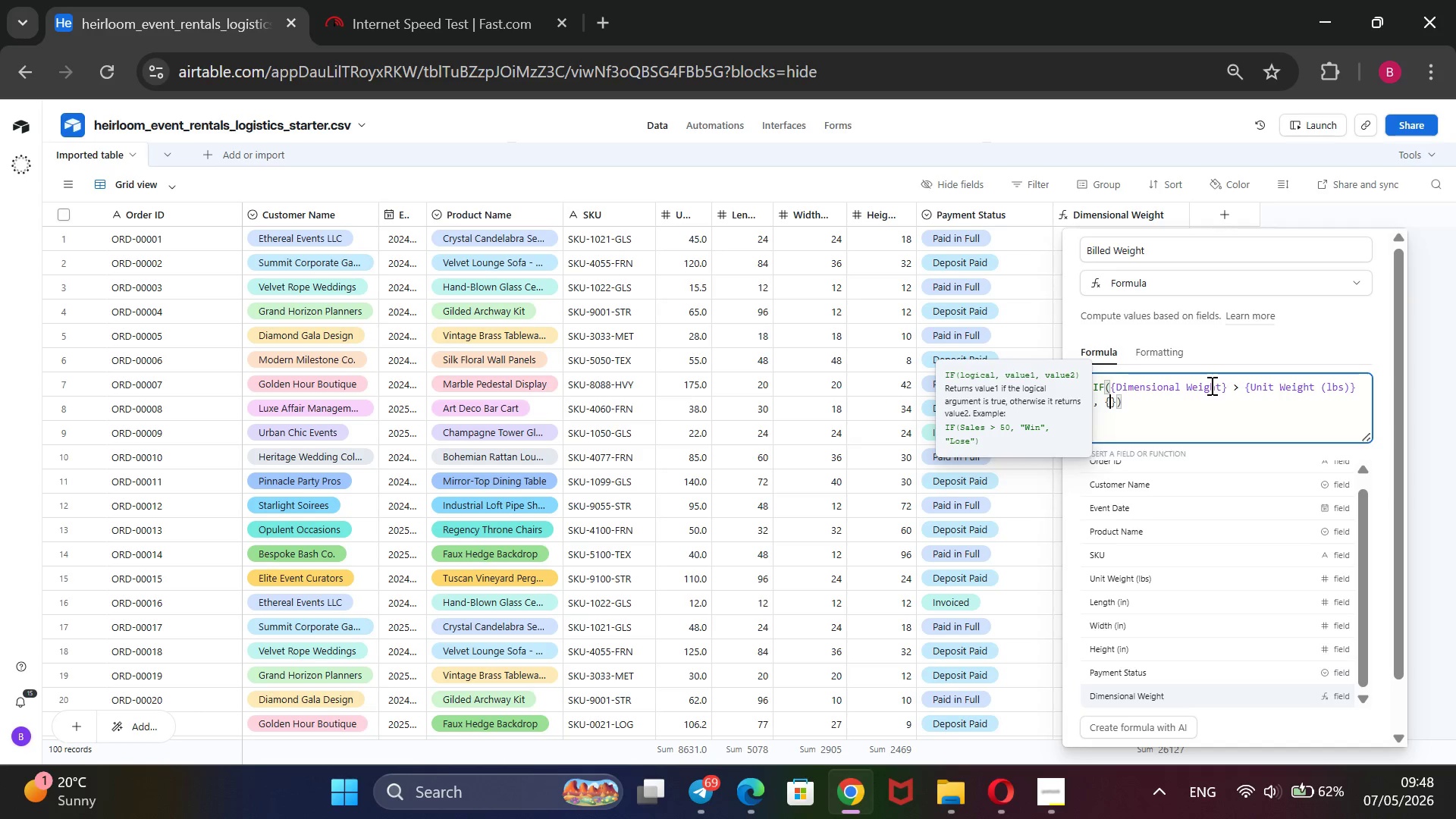 
key(Enter)
 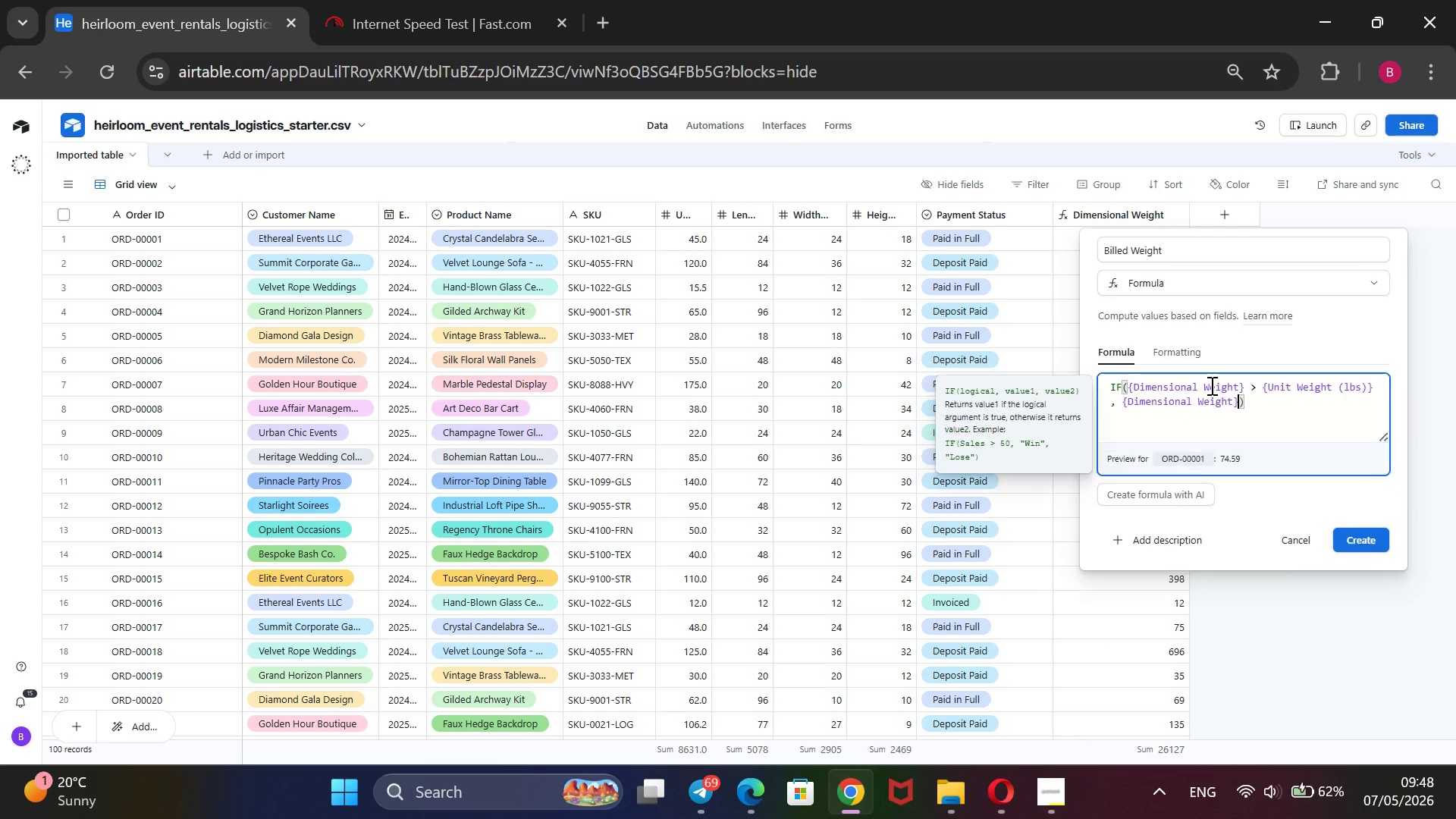 
key(Comma)
 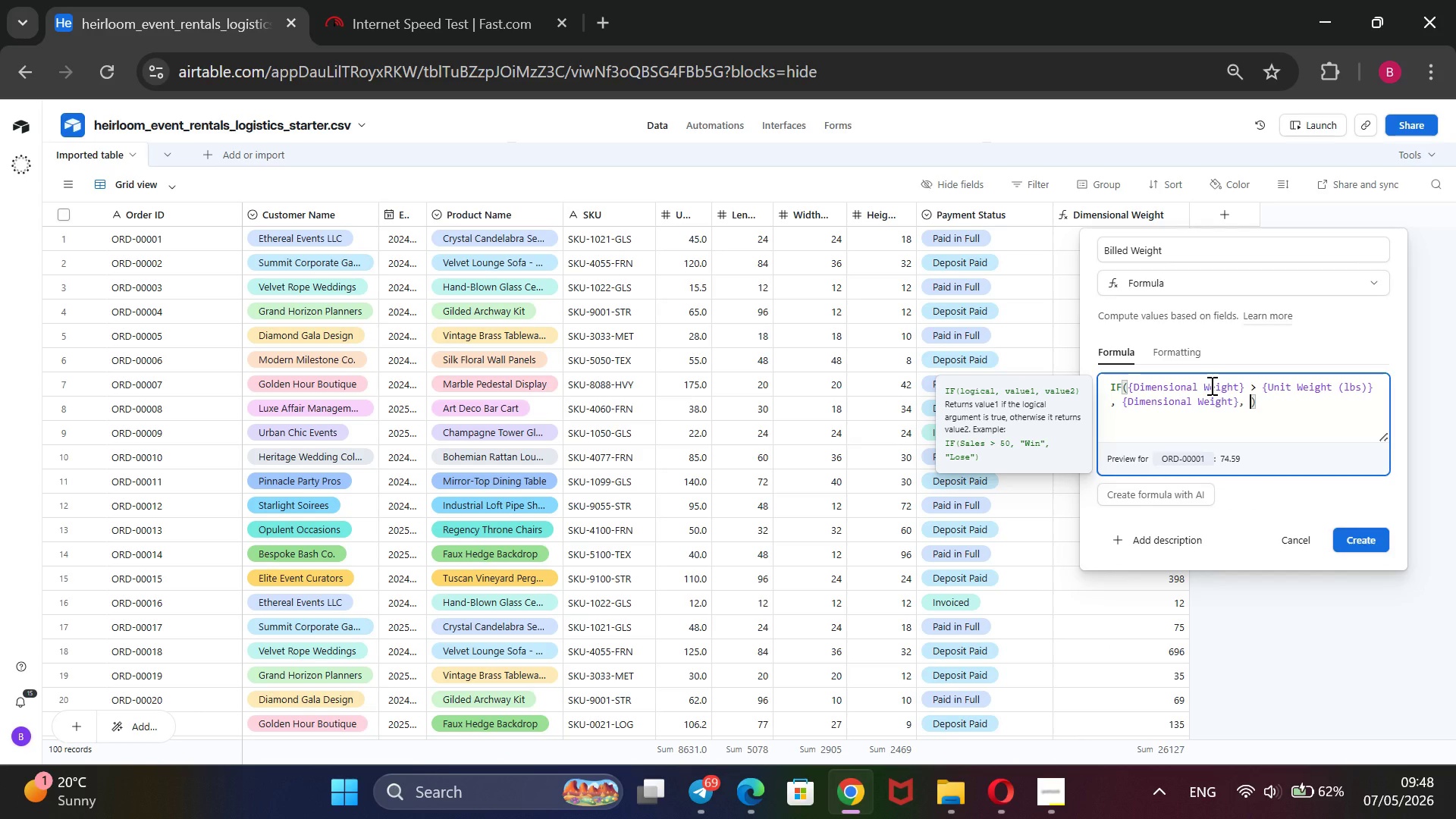 
key(Space)
 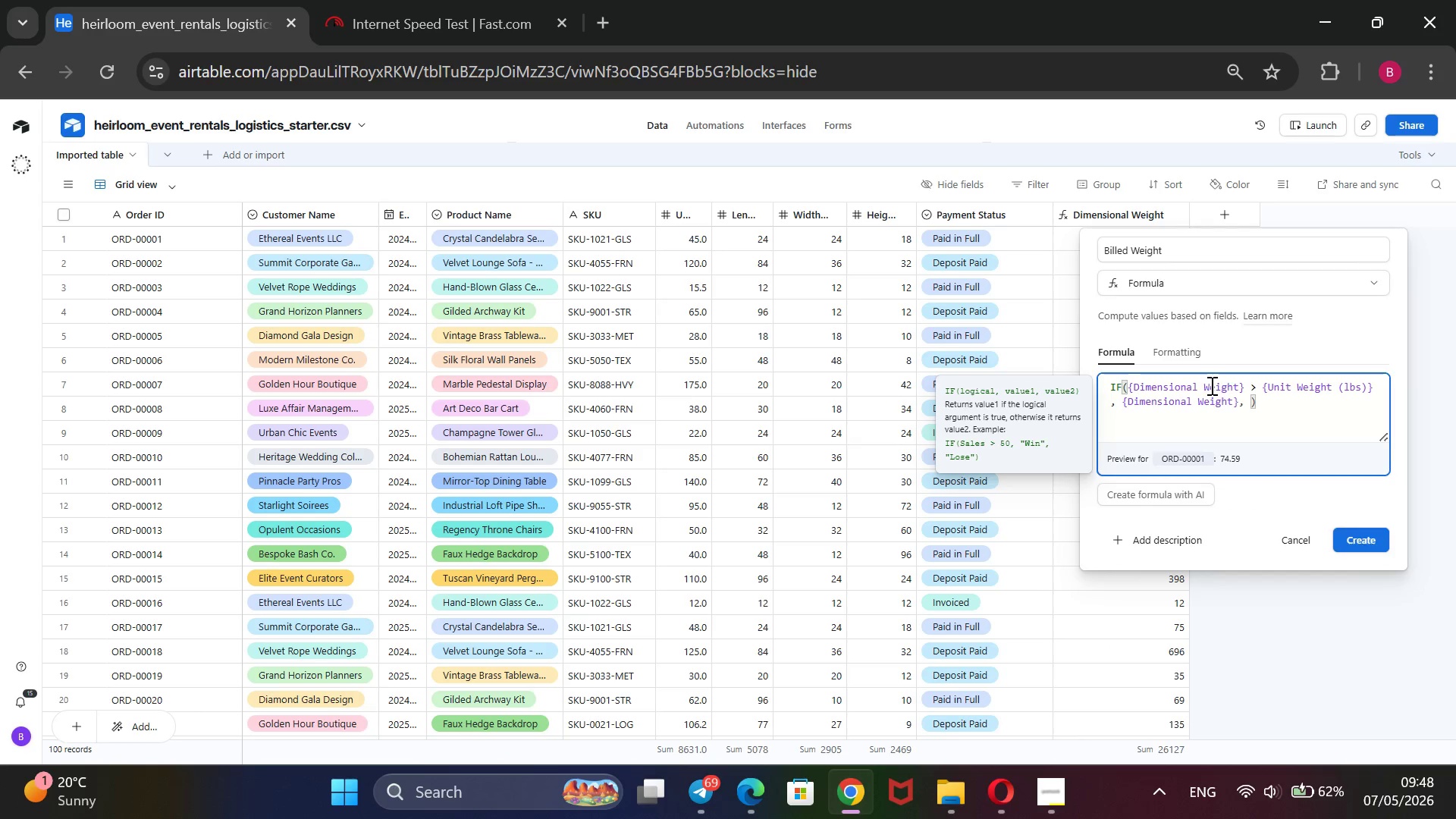 
key(Shift+BracketLeft)
 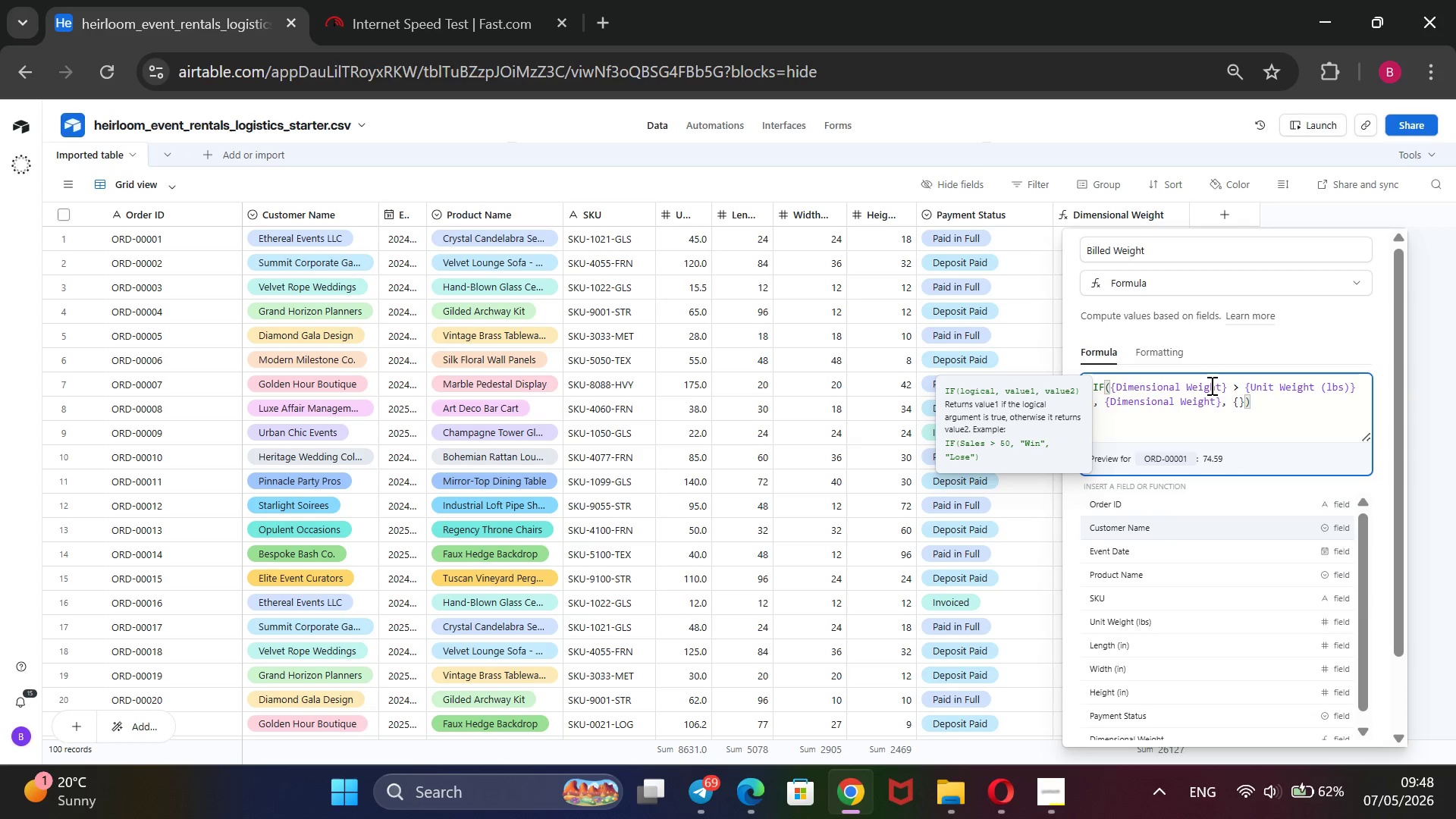 
key(ArrowDown)
 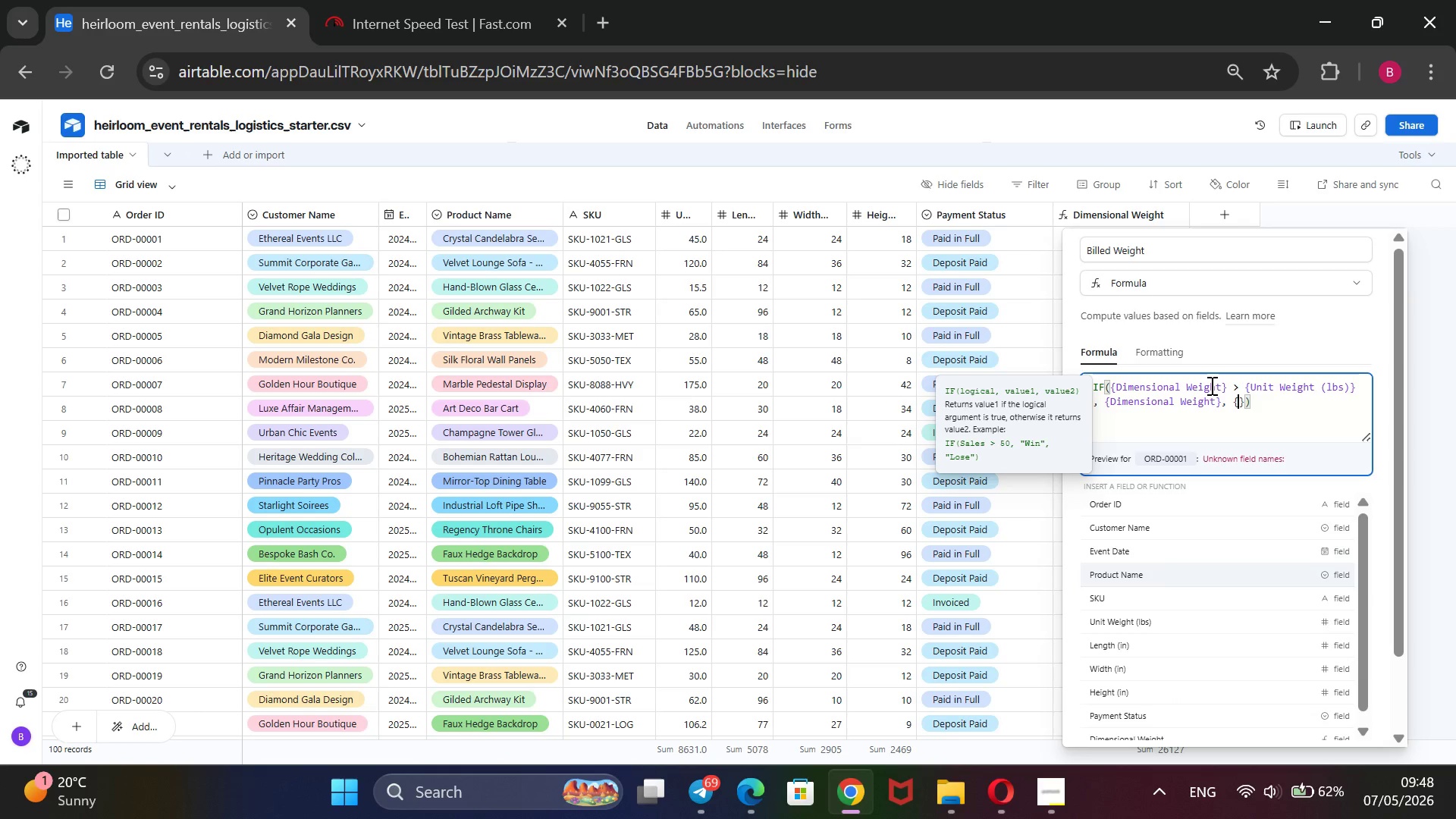 
key(ArrowDown)
 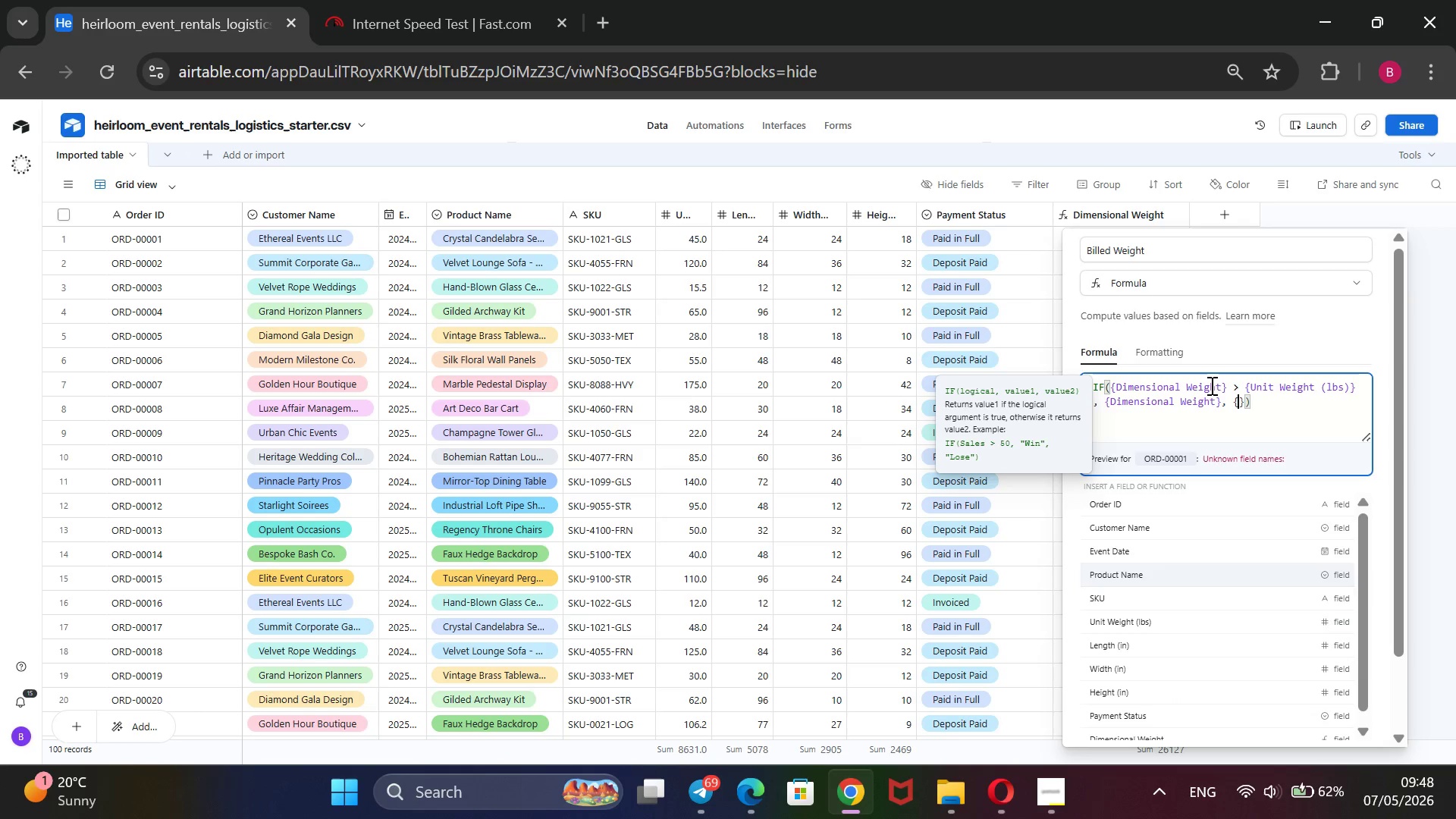 
key(ArrowDown)
 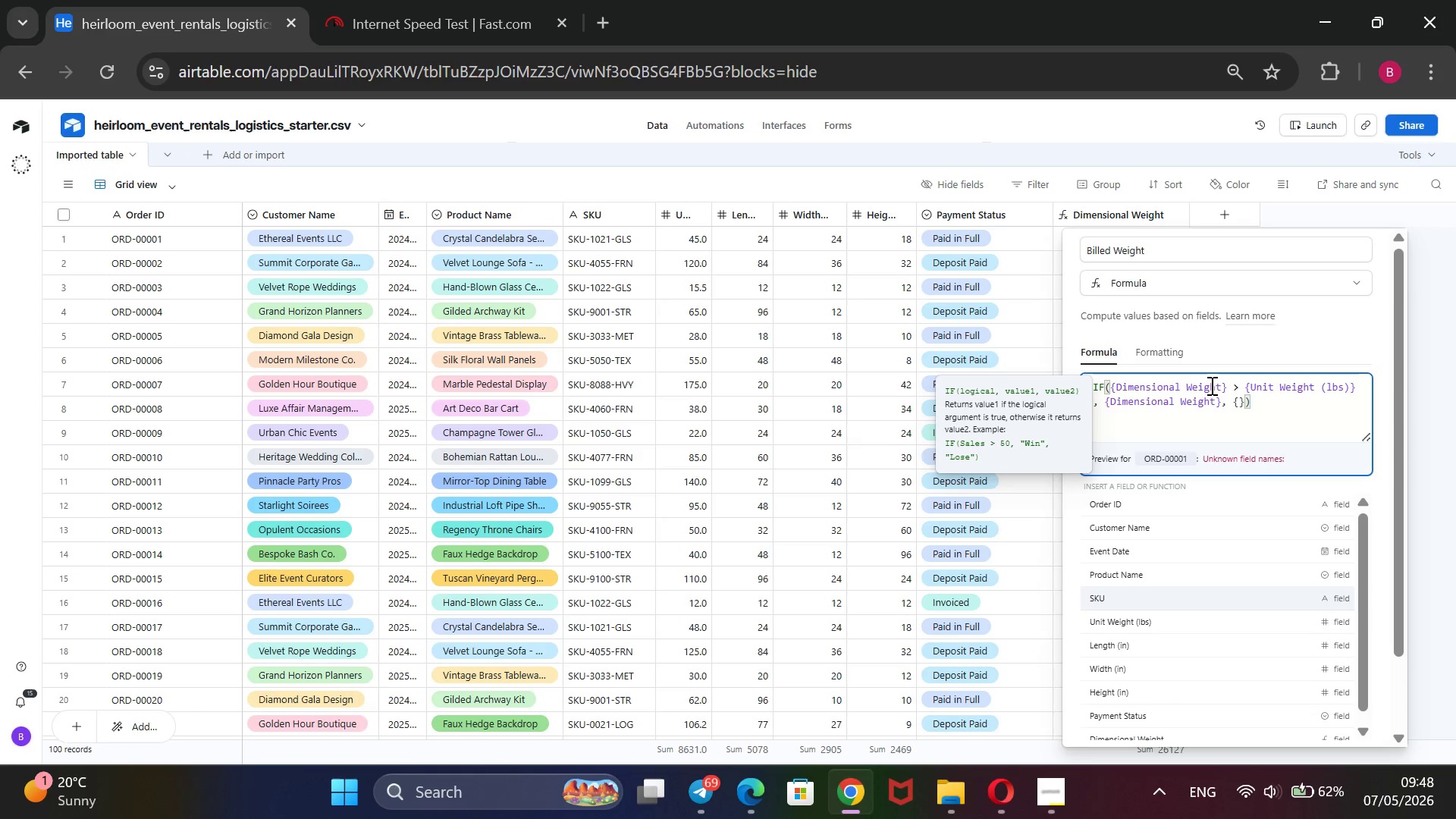 
key(ArrowDown)
 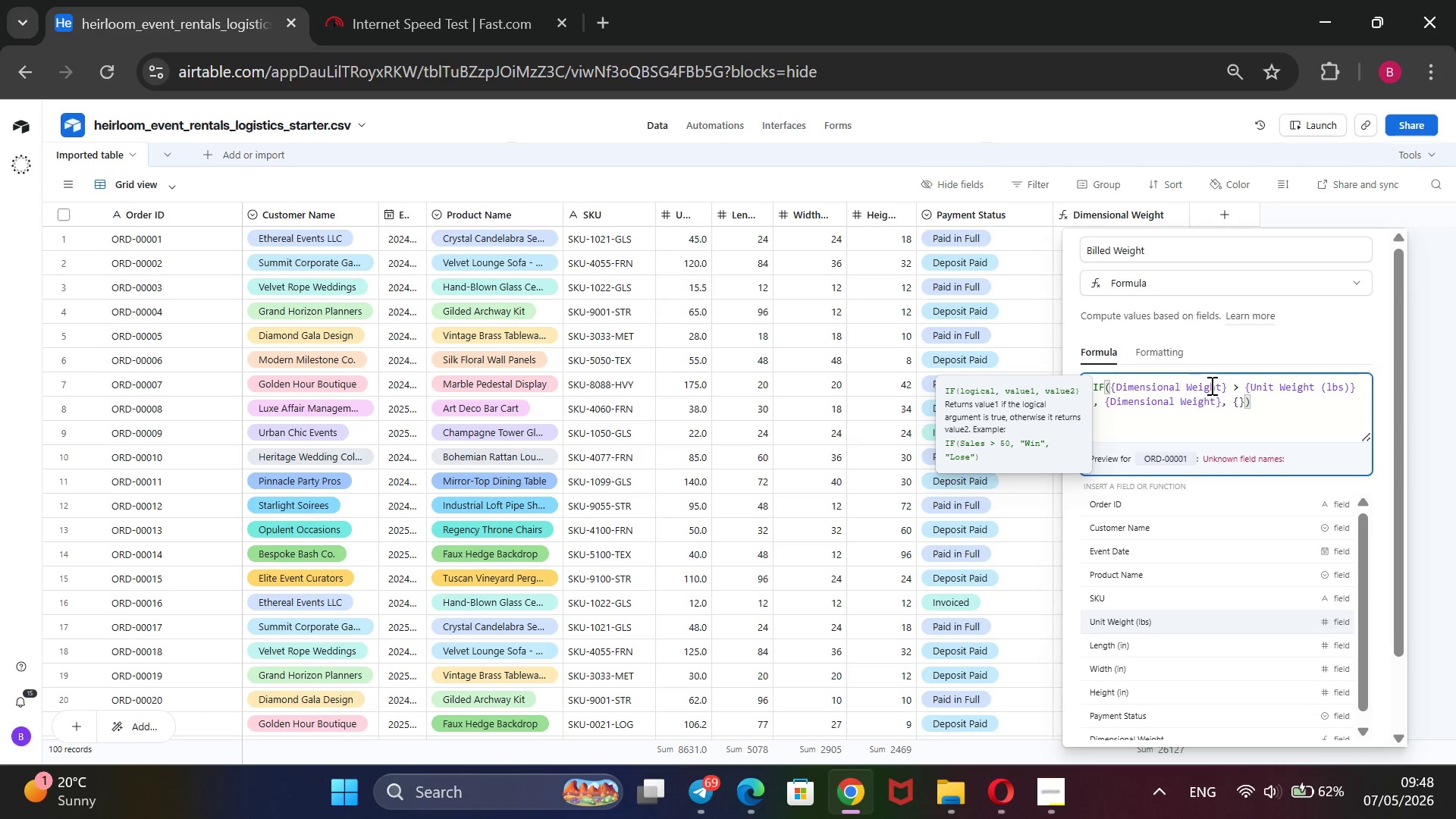 
key(ArrowDown)
 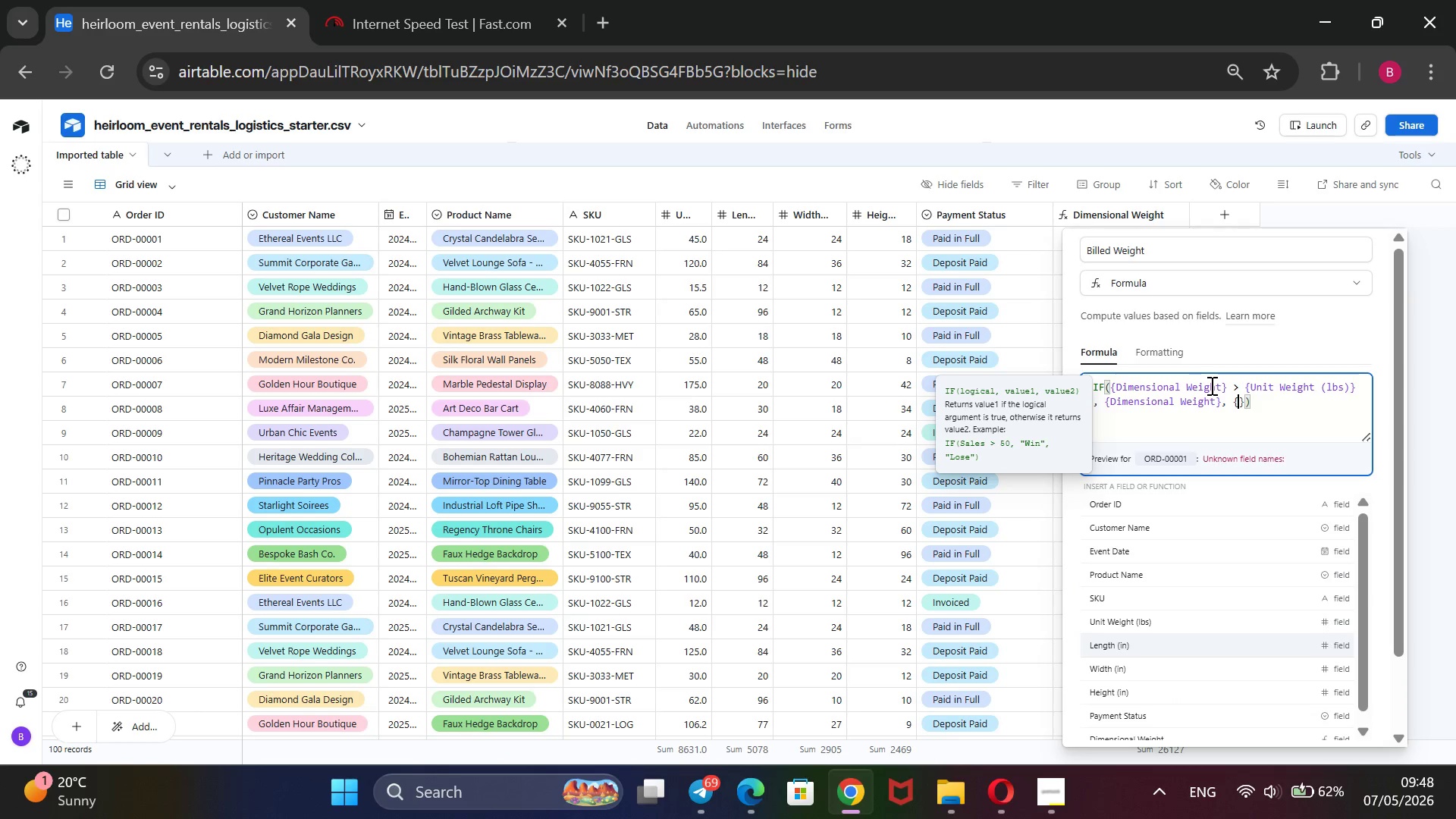 
key(ArrowDown)
 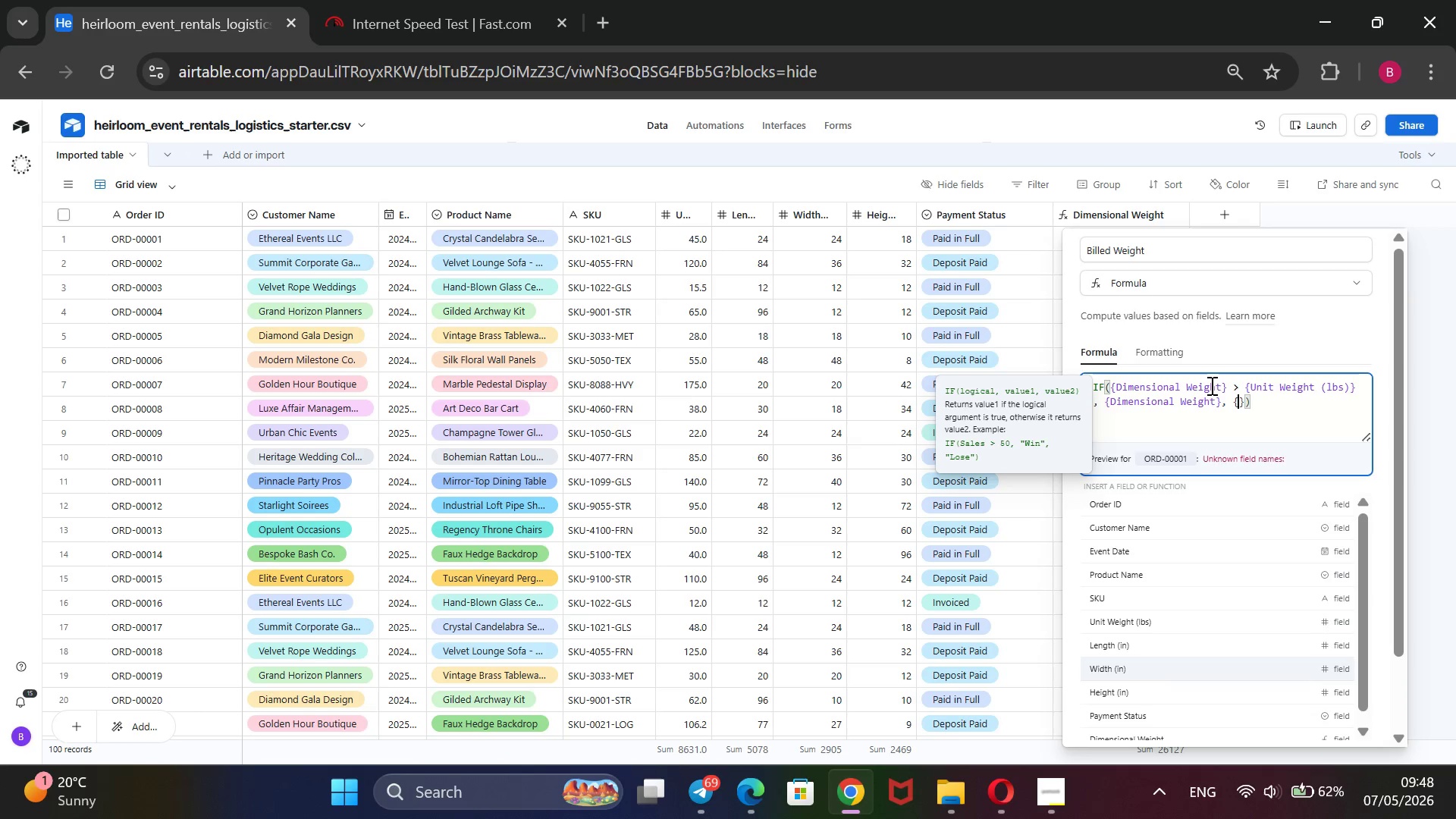 
key(ArrowDown)
 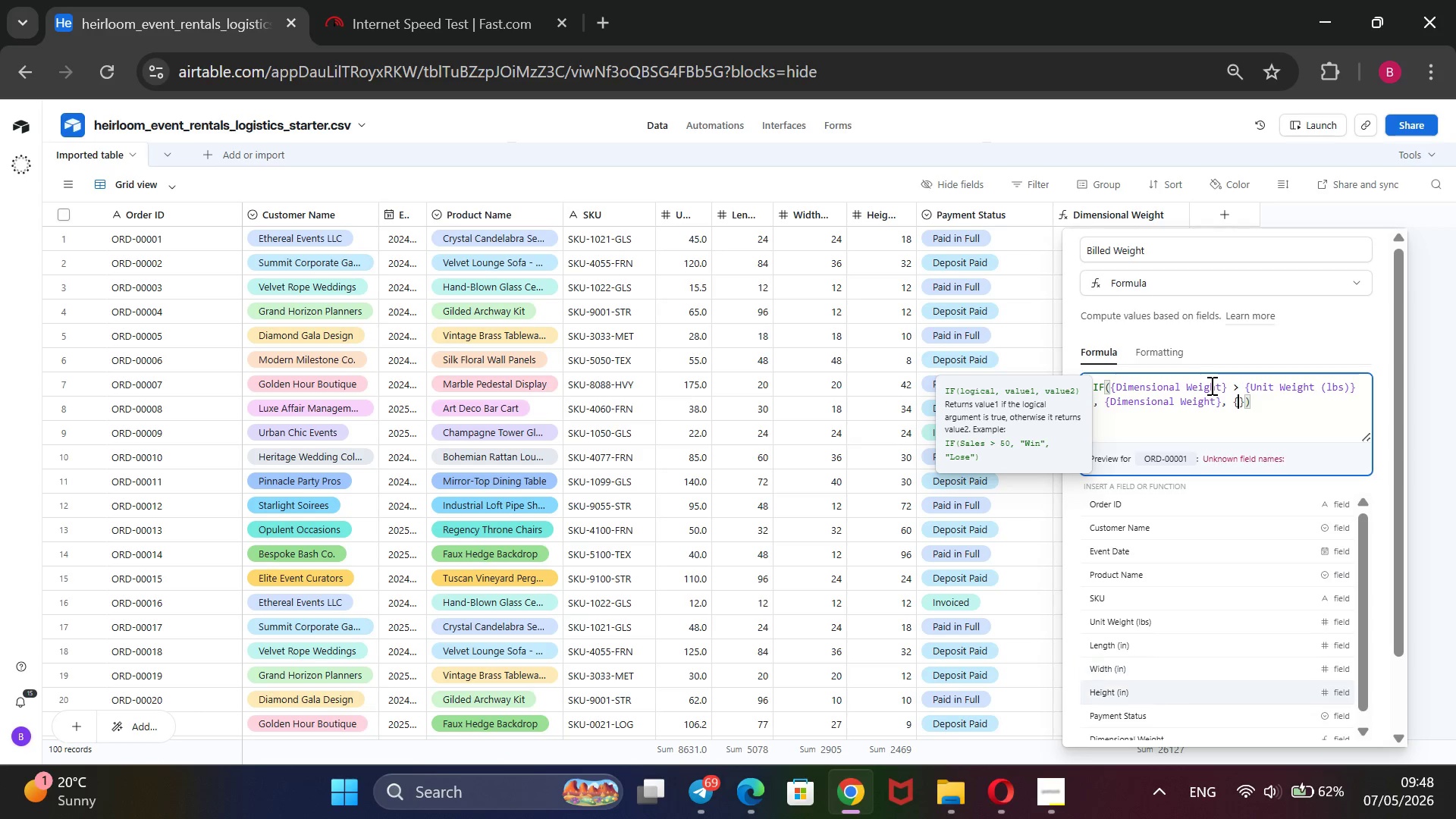 
key(ArrowDown)
 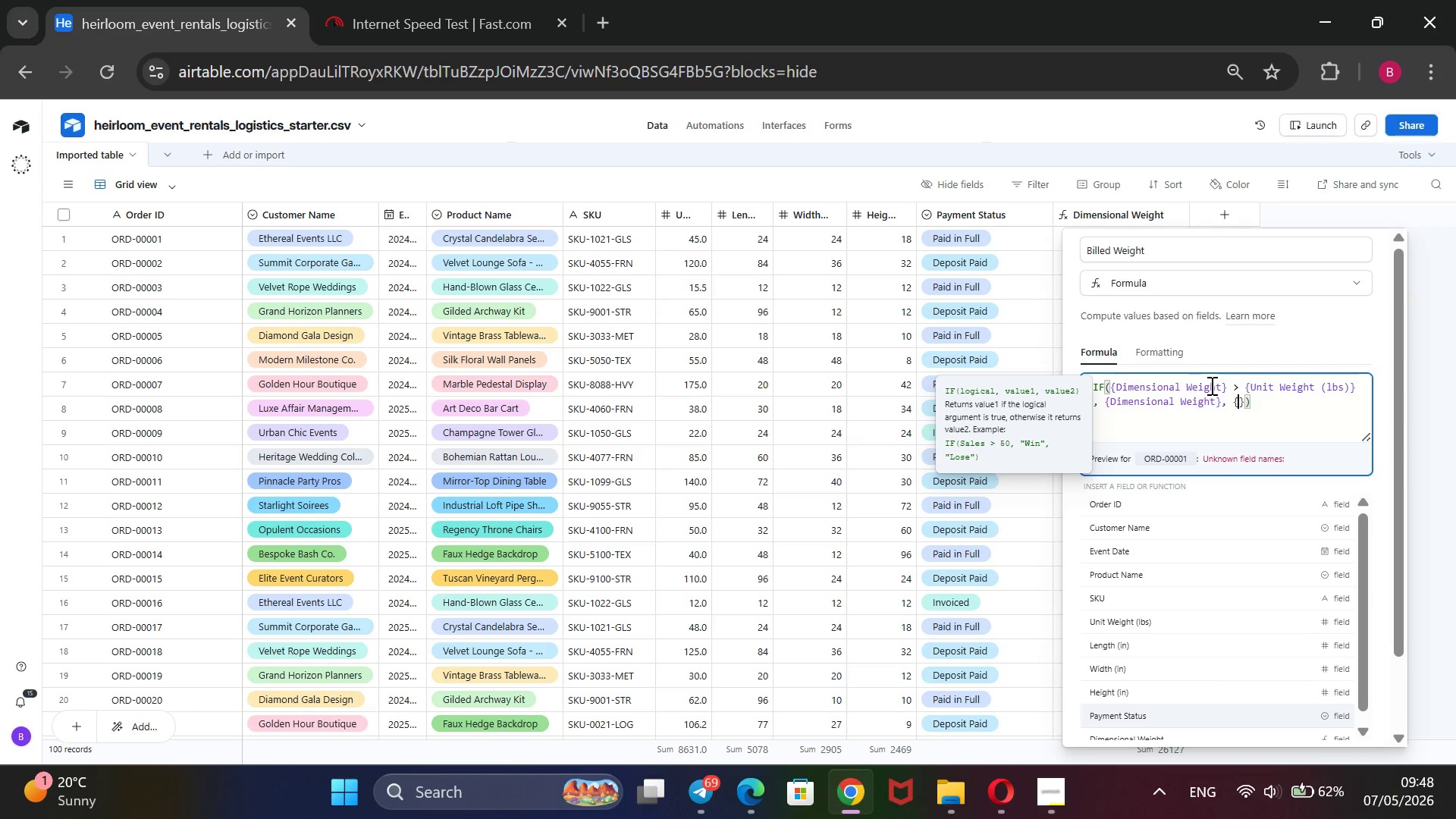 
key(ArrowDown)
 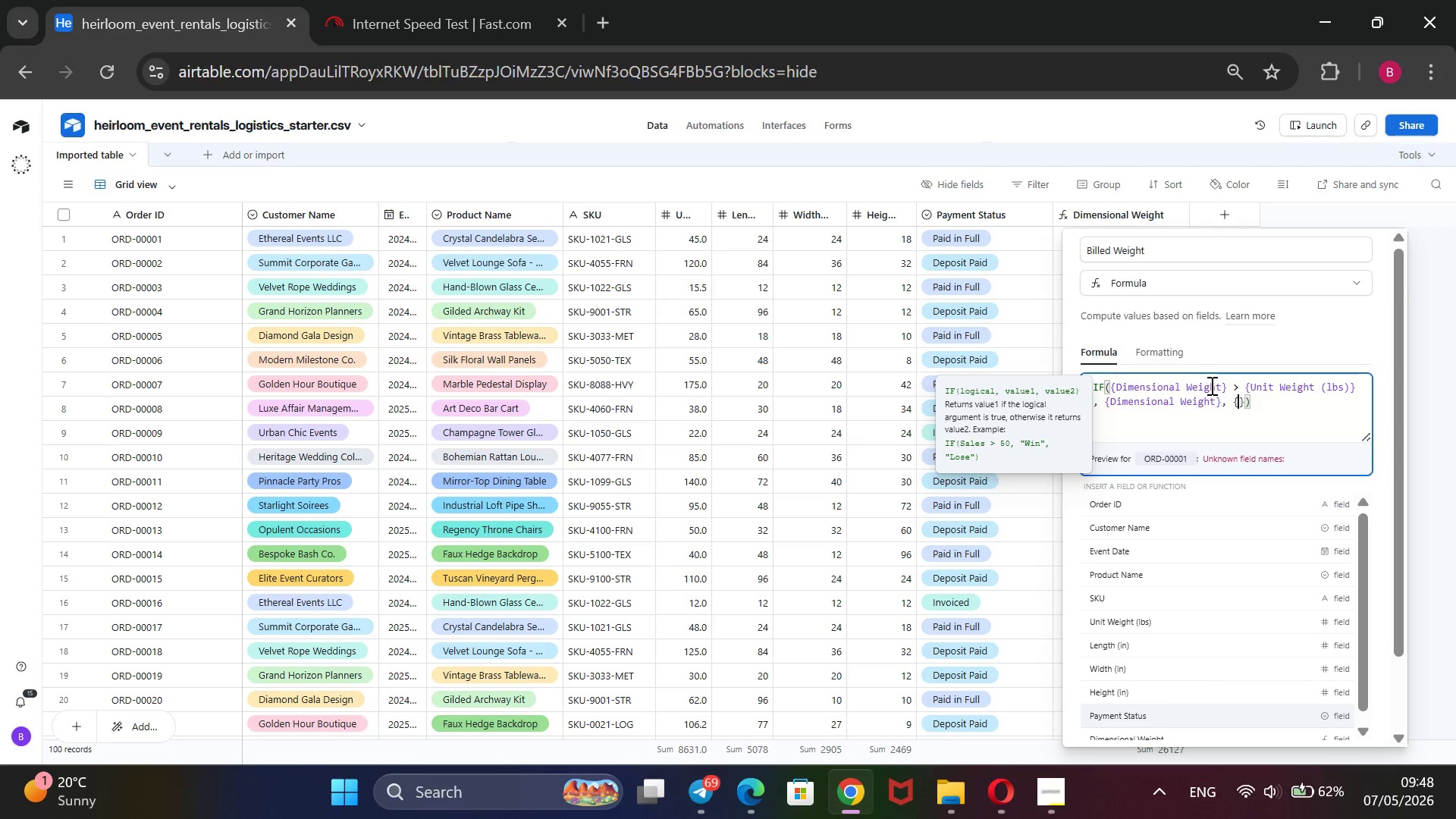 
key(ArrowDown)
 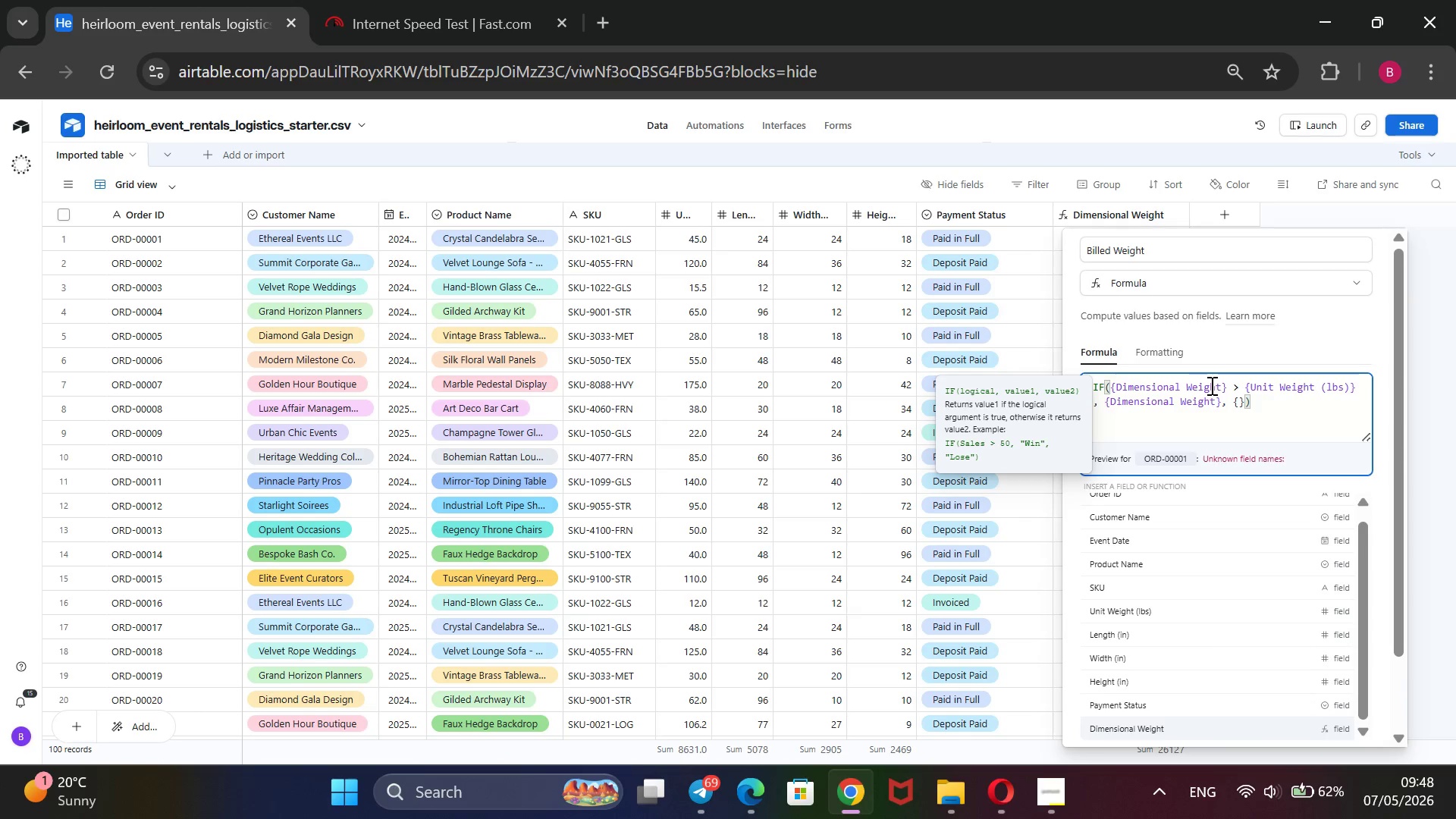 
key(ArrowDown)
 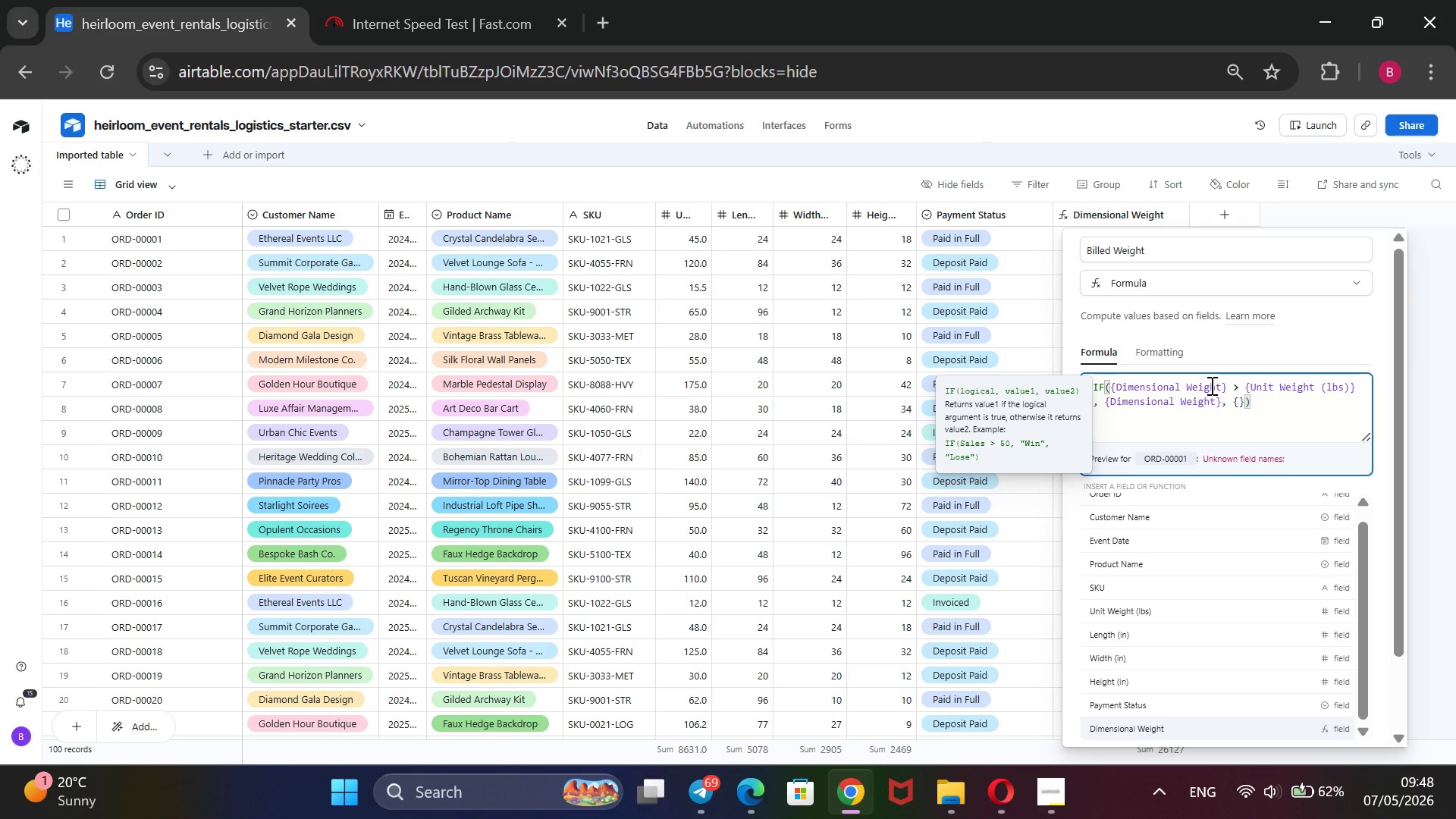 
key(ArrowDown)
 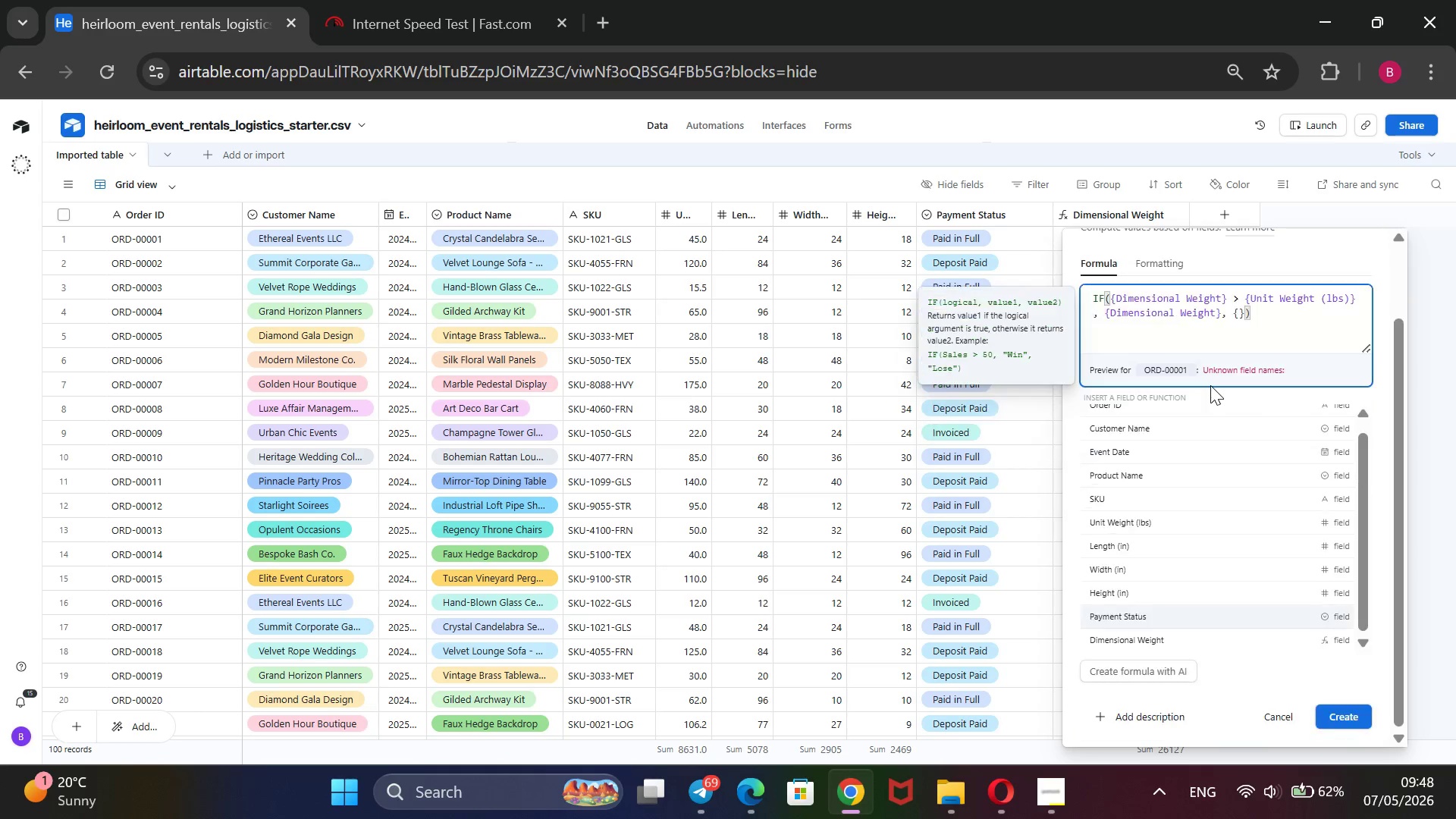 
hold_key(key=ArrowUp, duration=0.45)
 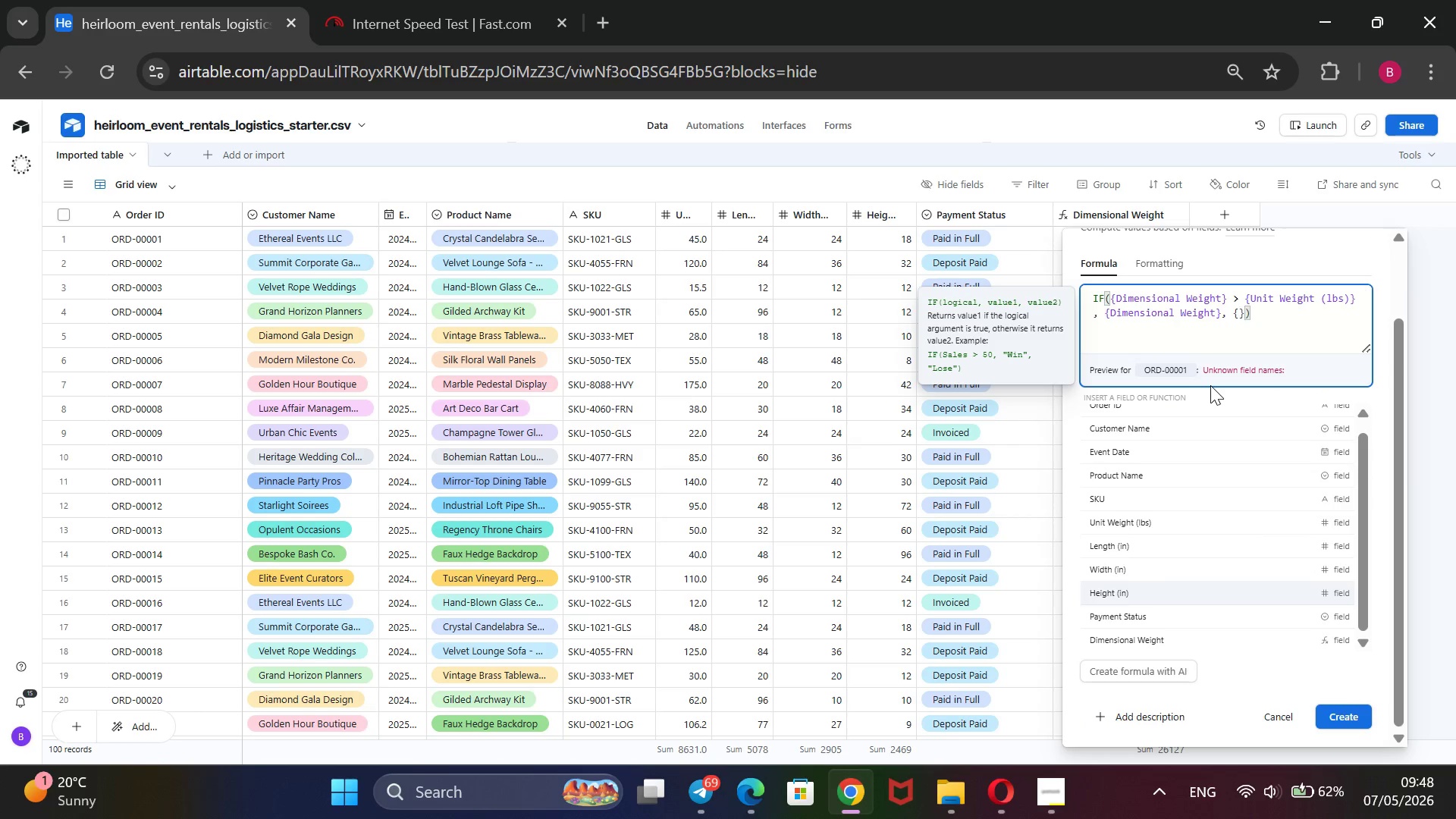 
hold_key(key=ArrowUp, duration=0.84)
 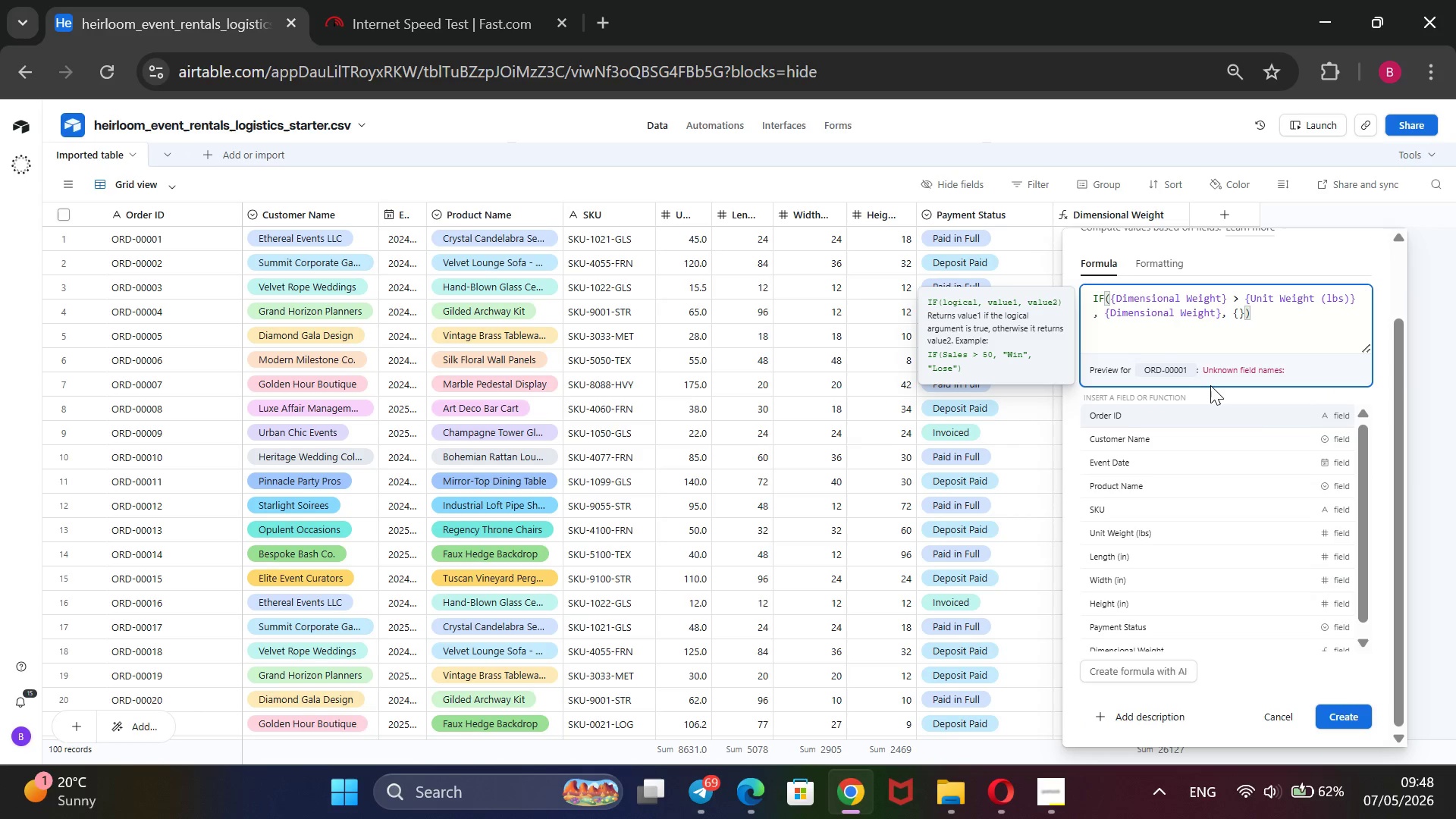 
key(ArrowUp)
 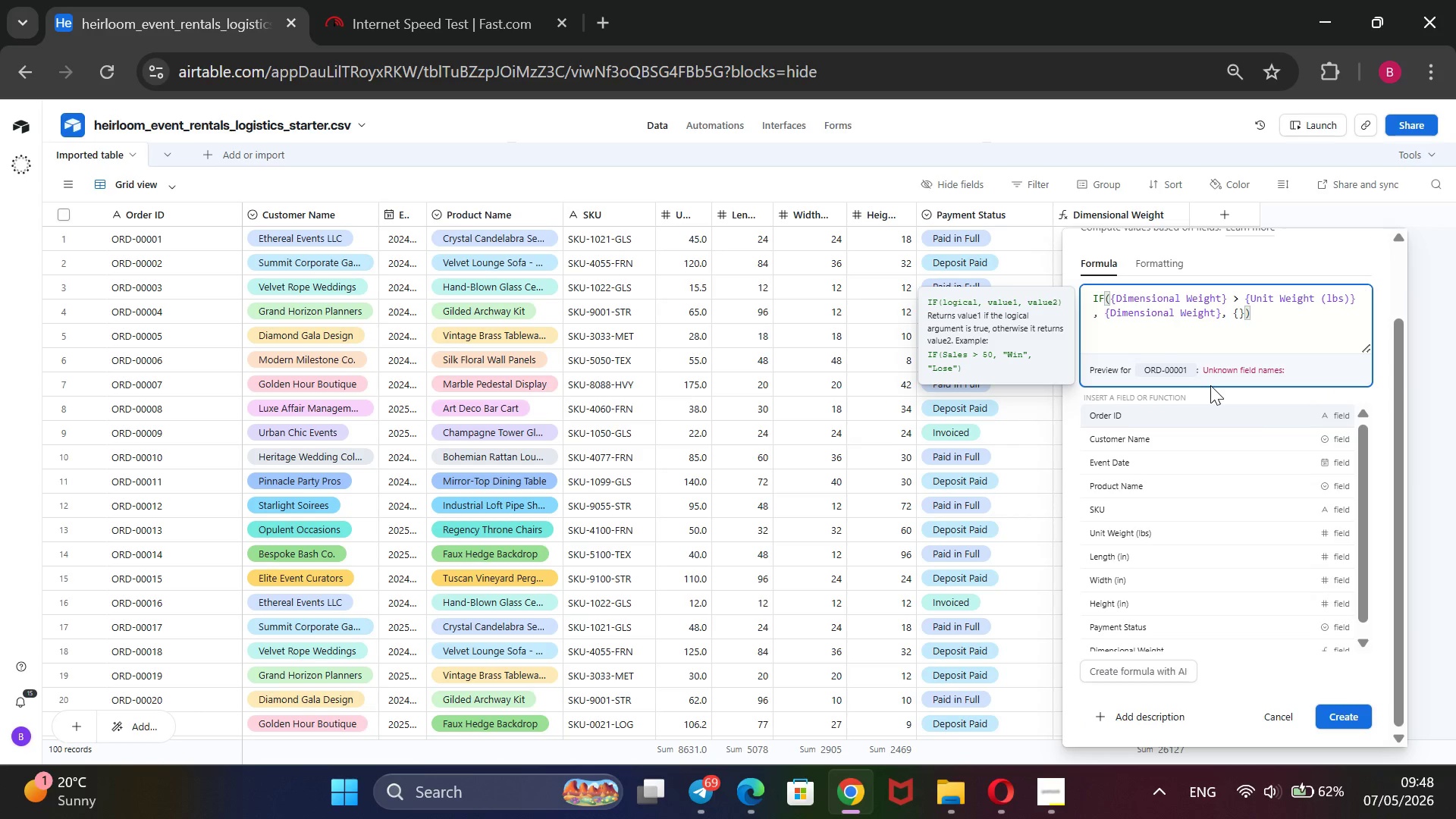 
key(ArrowUp)
 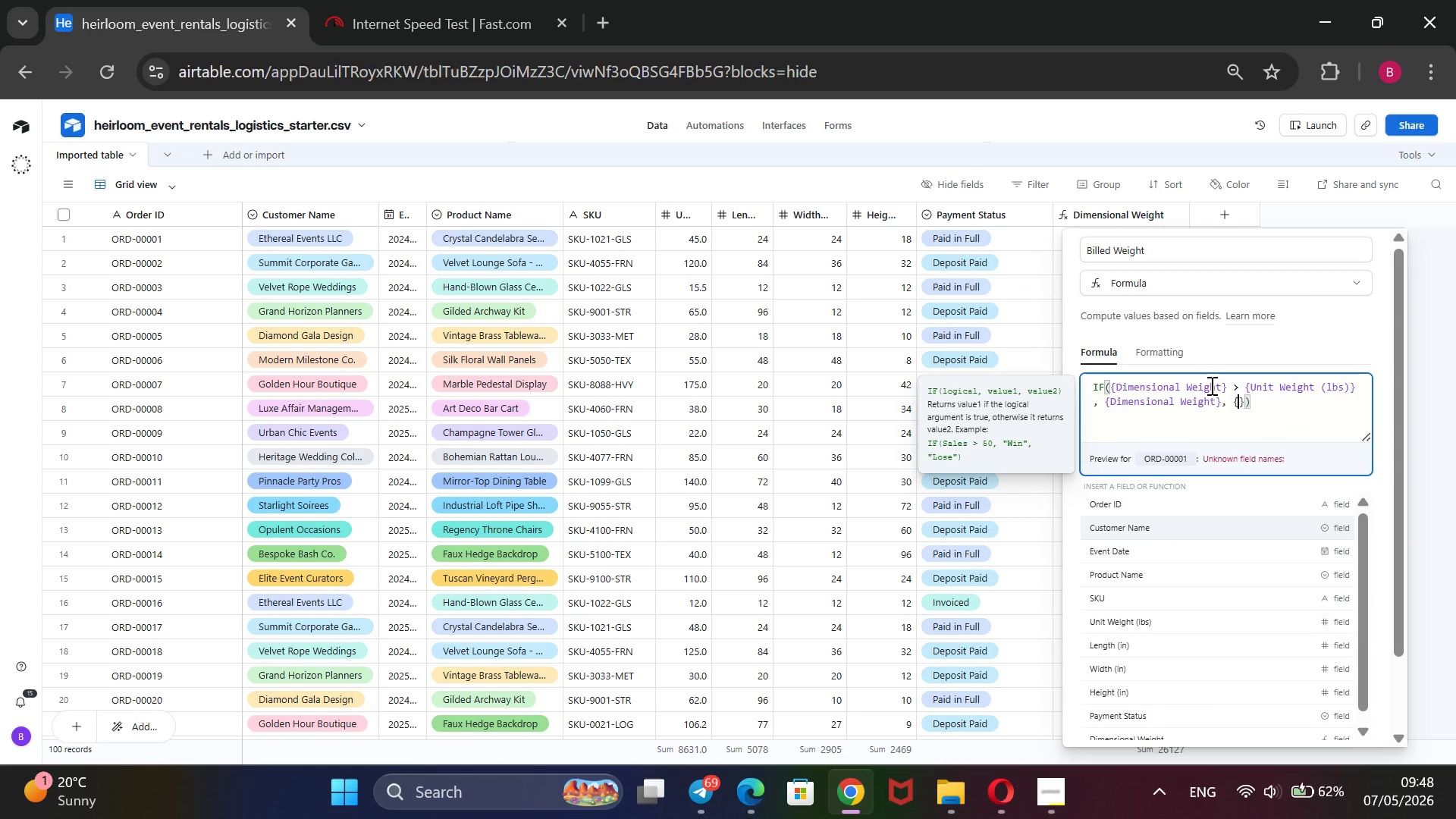 
key(ArrowDown)
 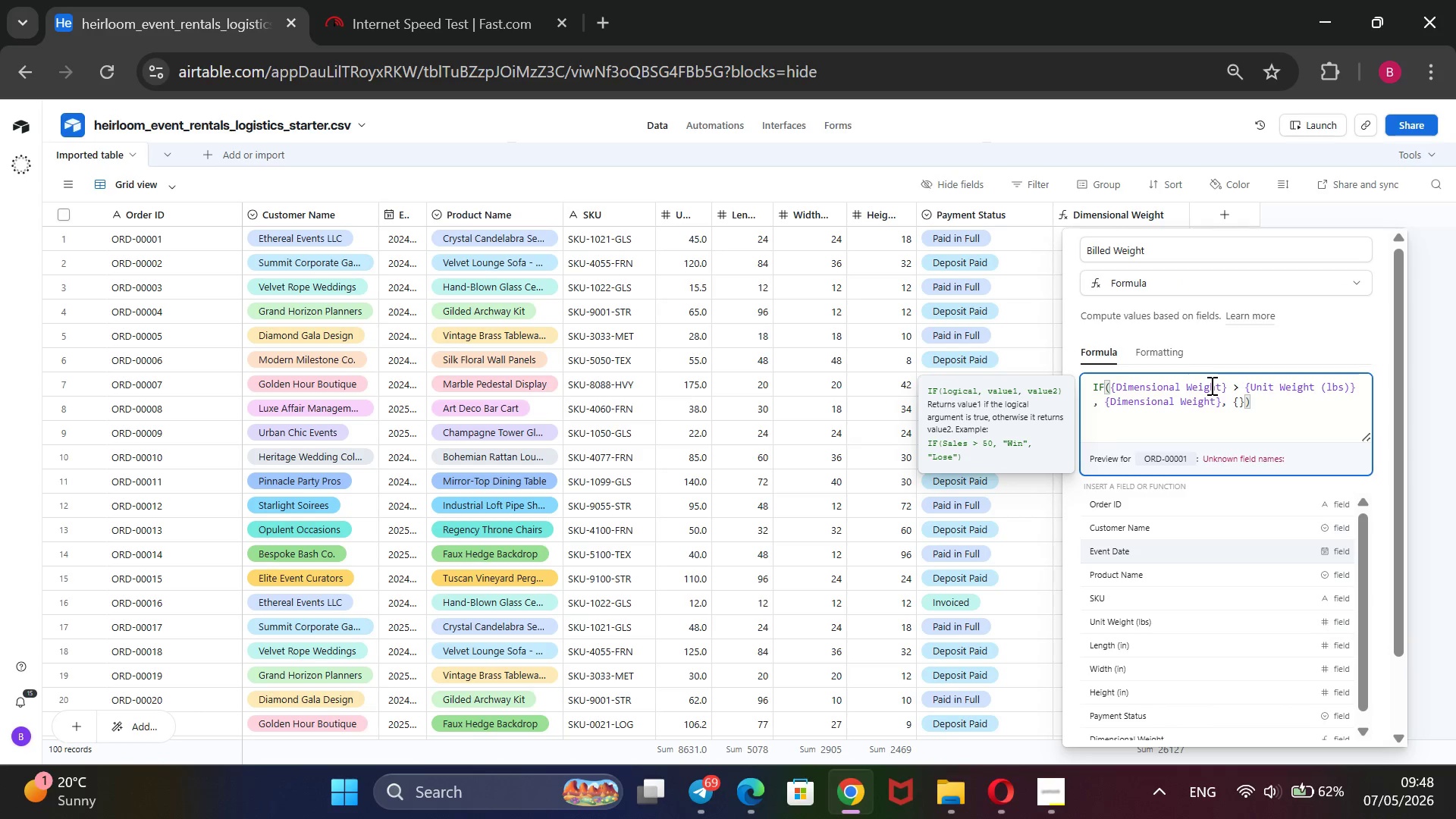 
key(ArrowDown)
 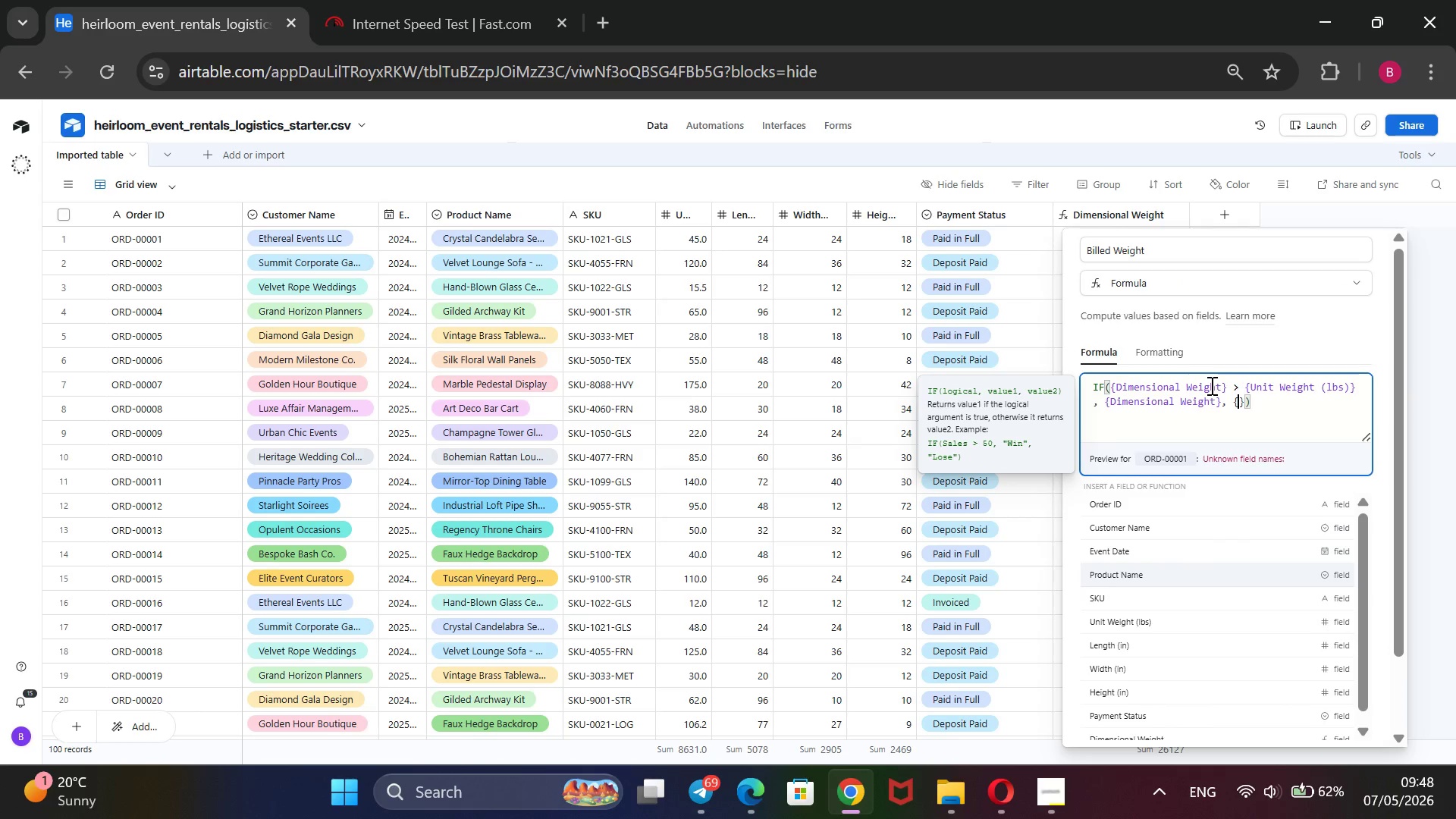 
key(ArrowDown)
 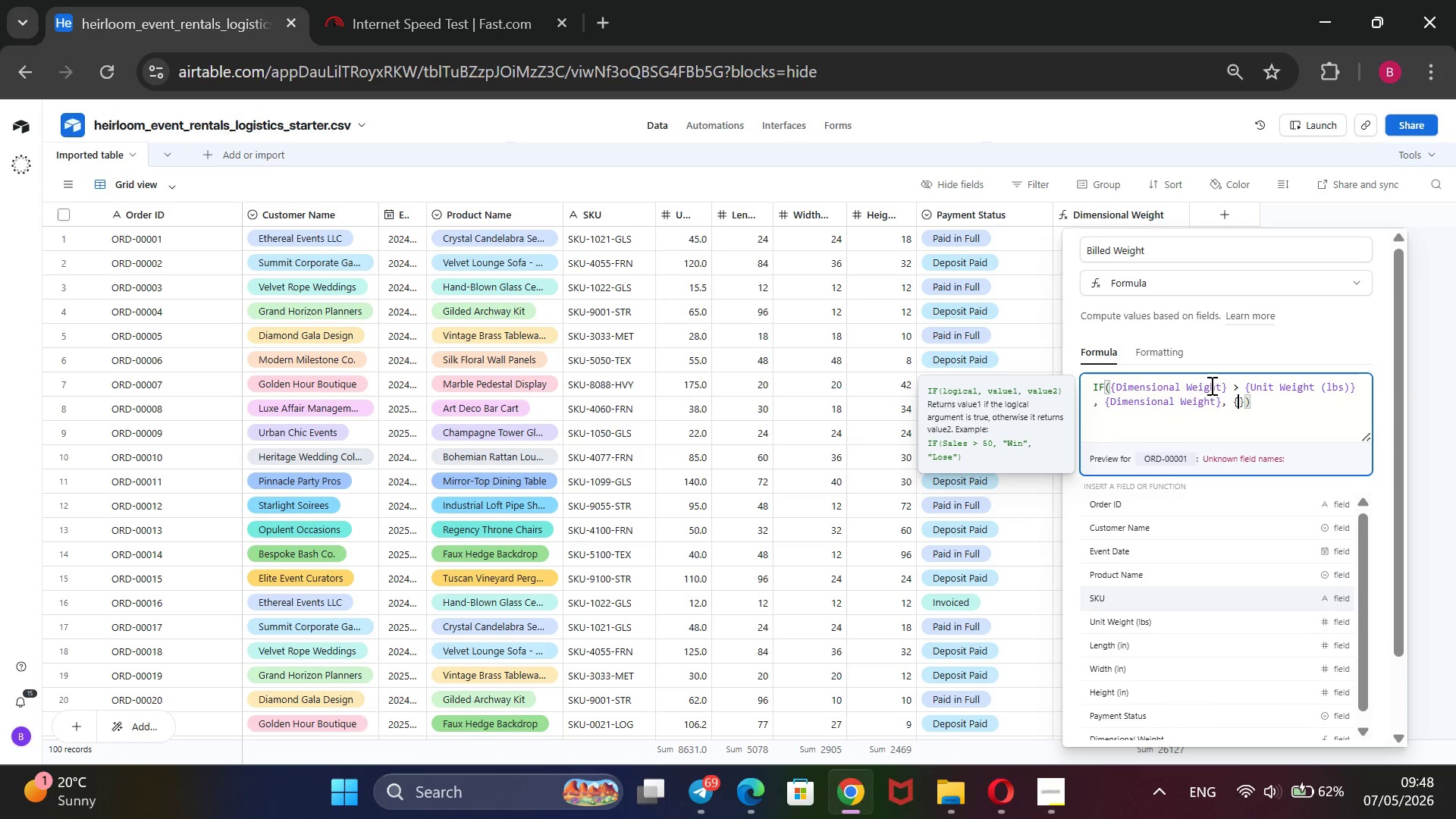 
key(ArrowDown)
 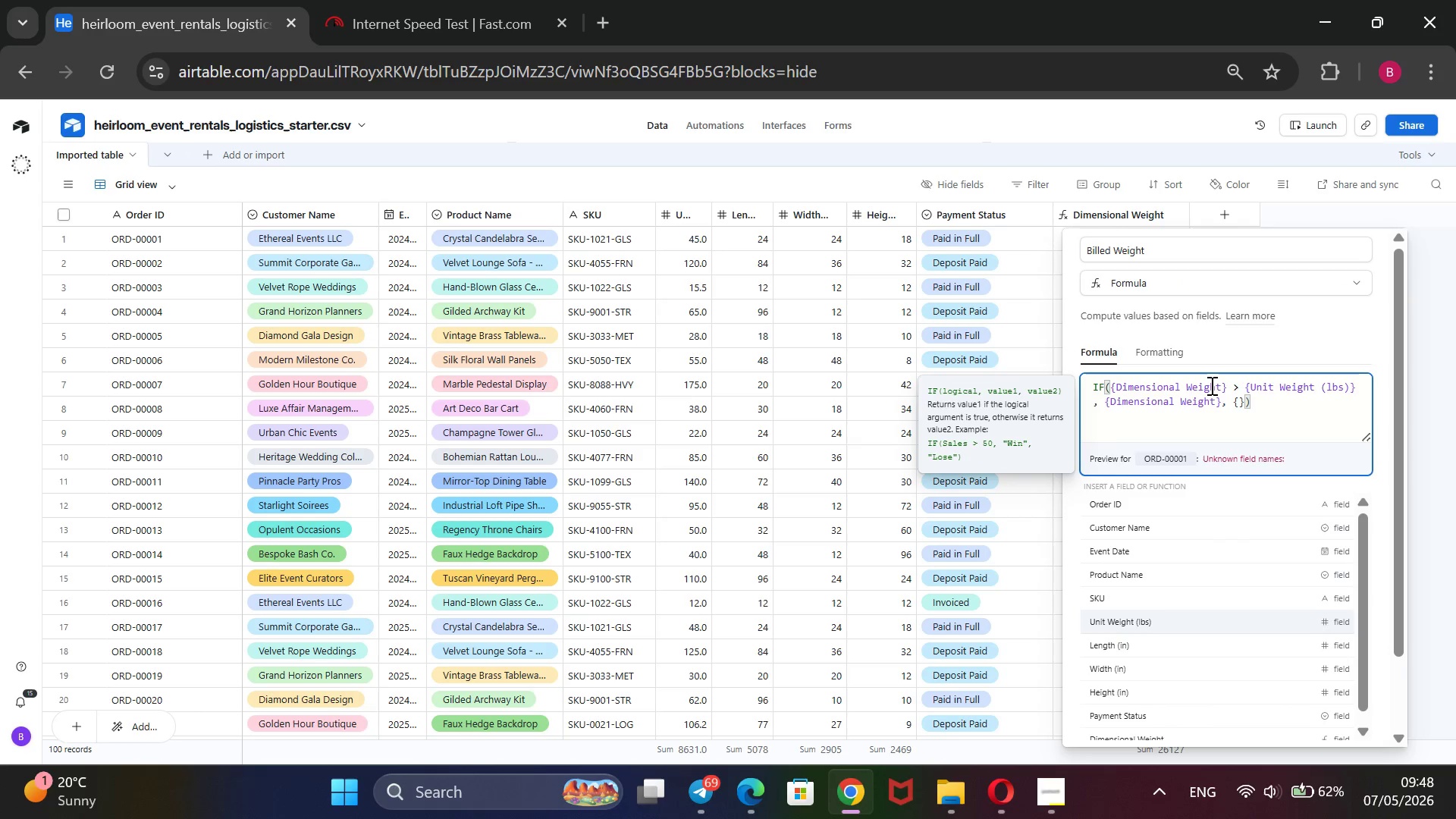 
key(ArrowDown)
 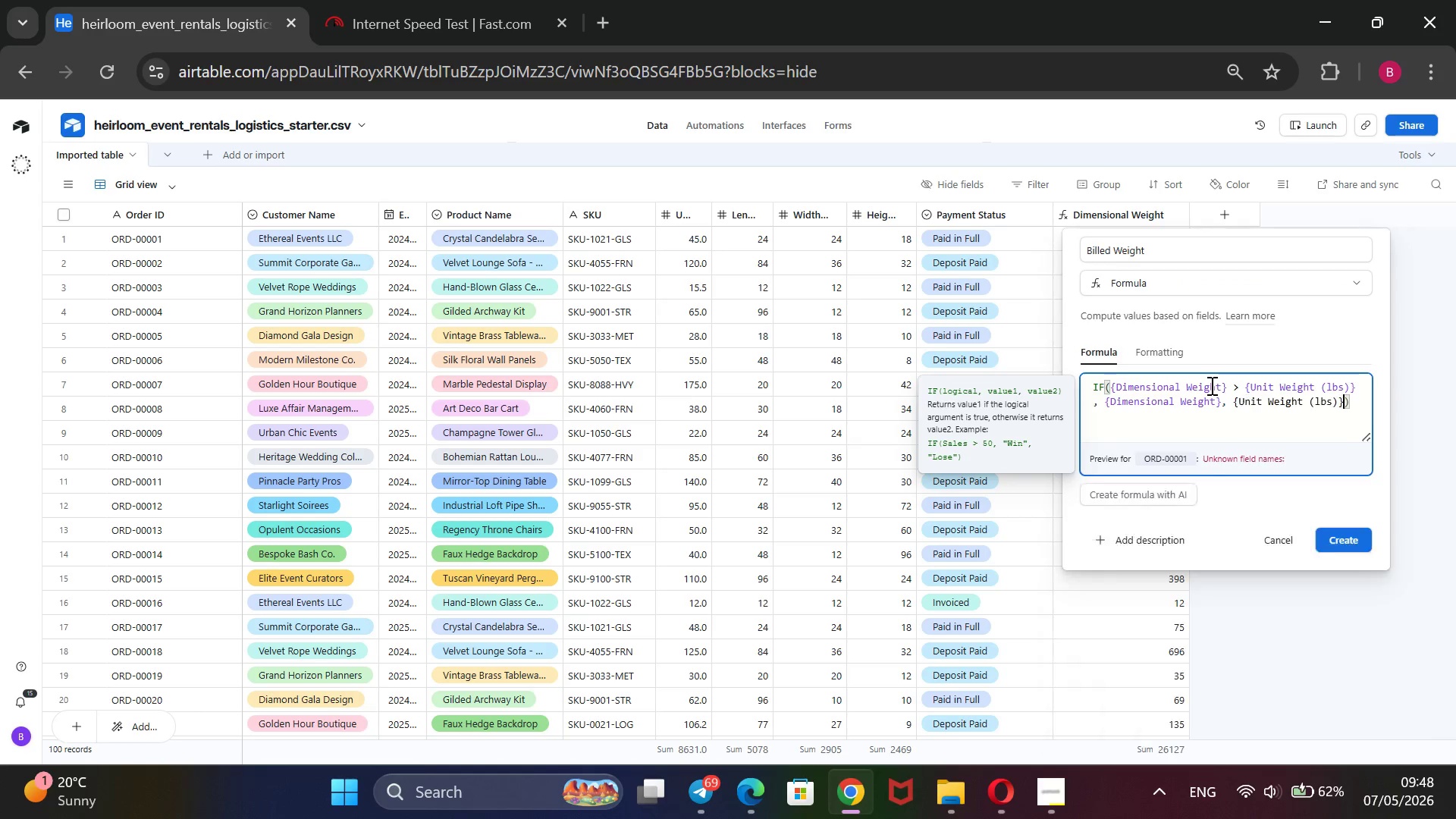 
key(Enter)
 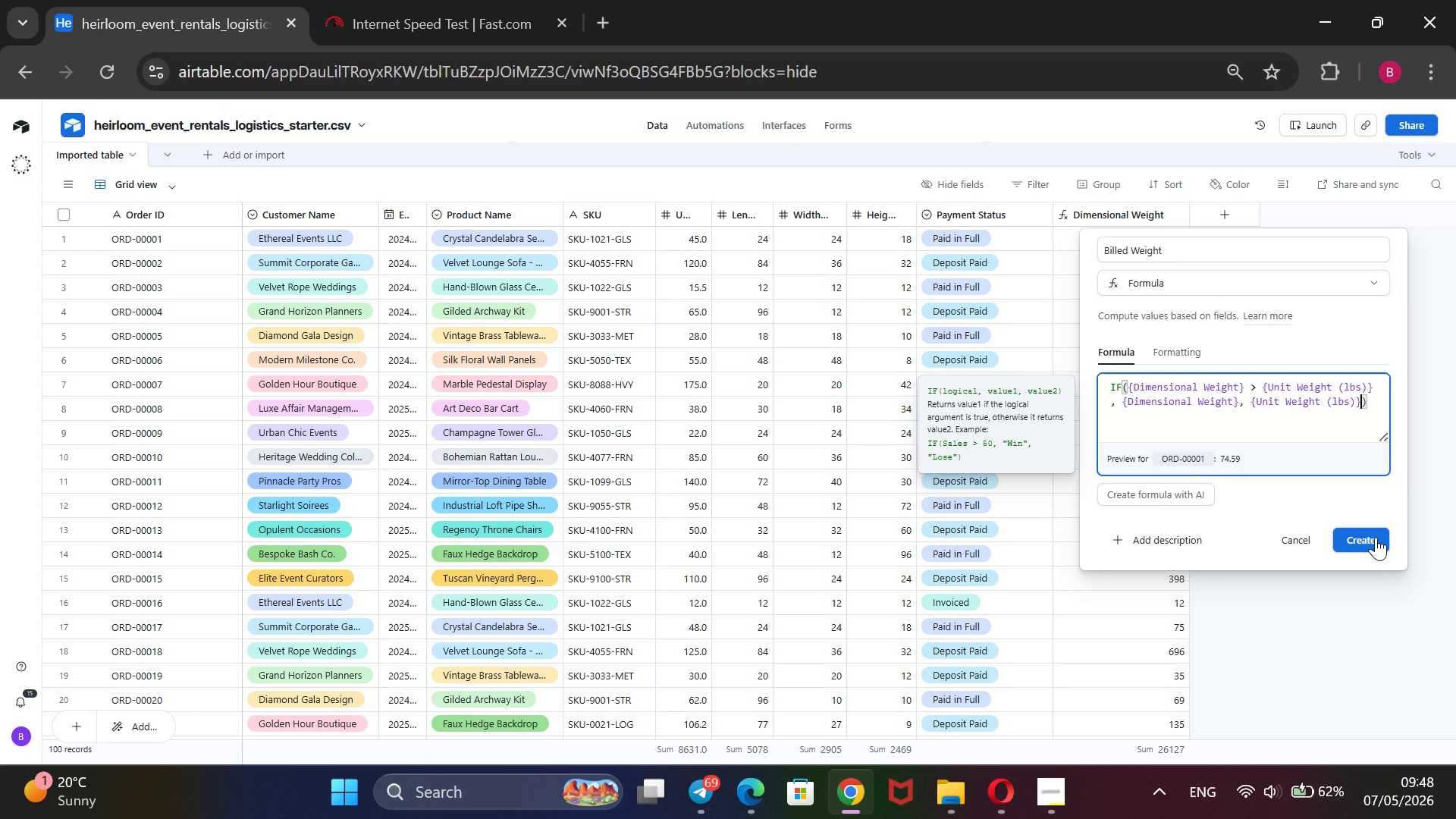 
wait(10.89)
 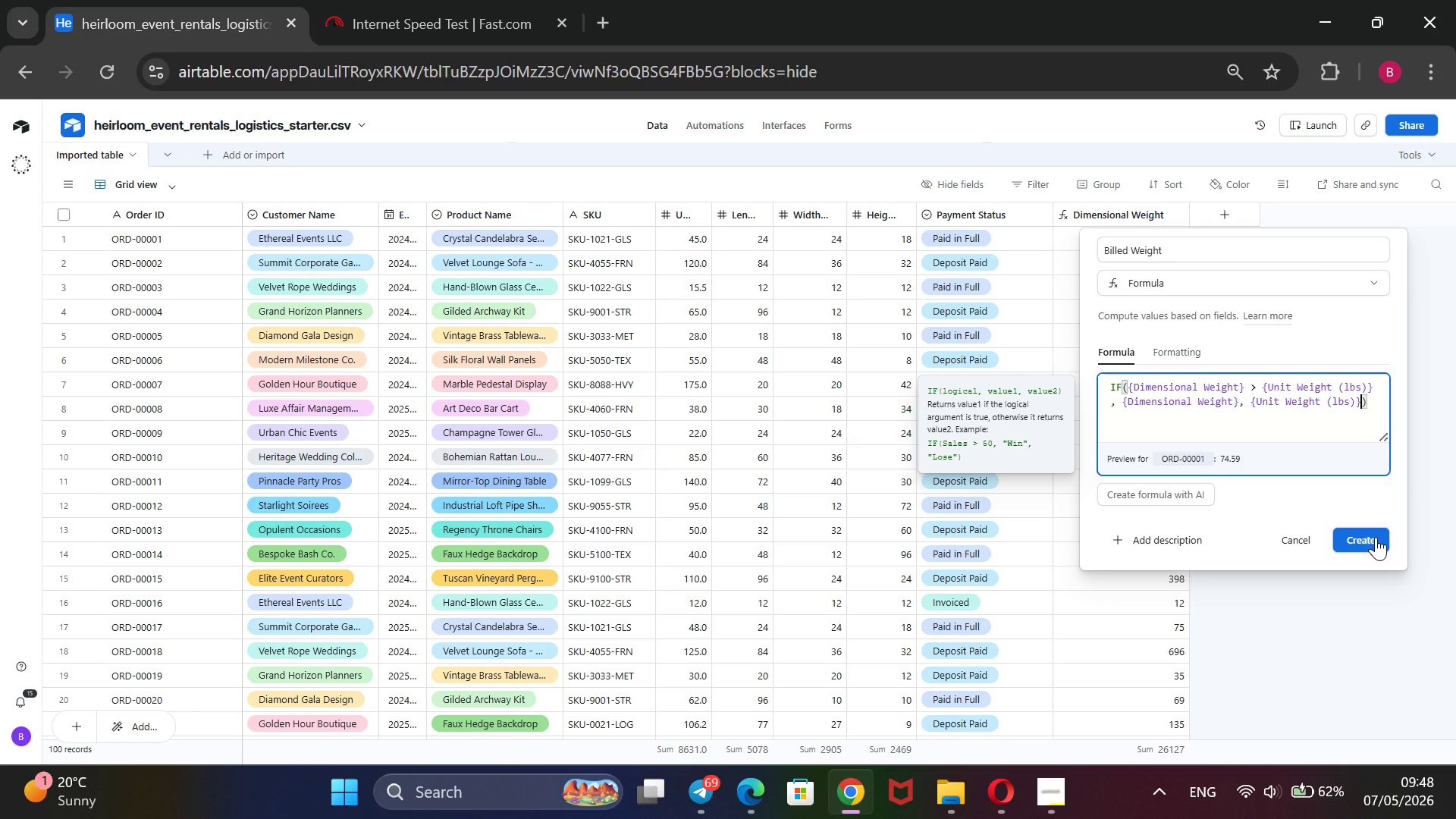 
left_click([1376, 537])
 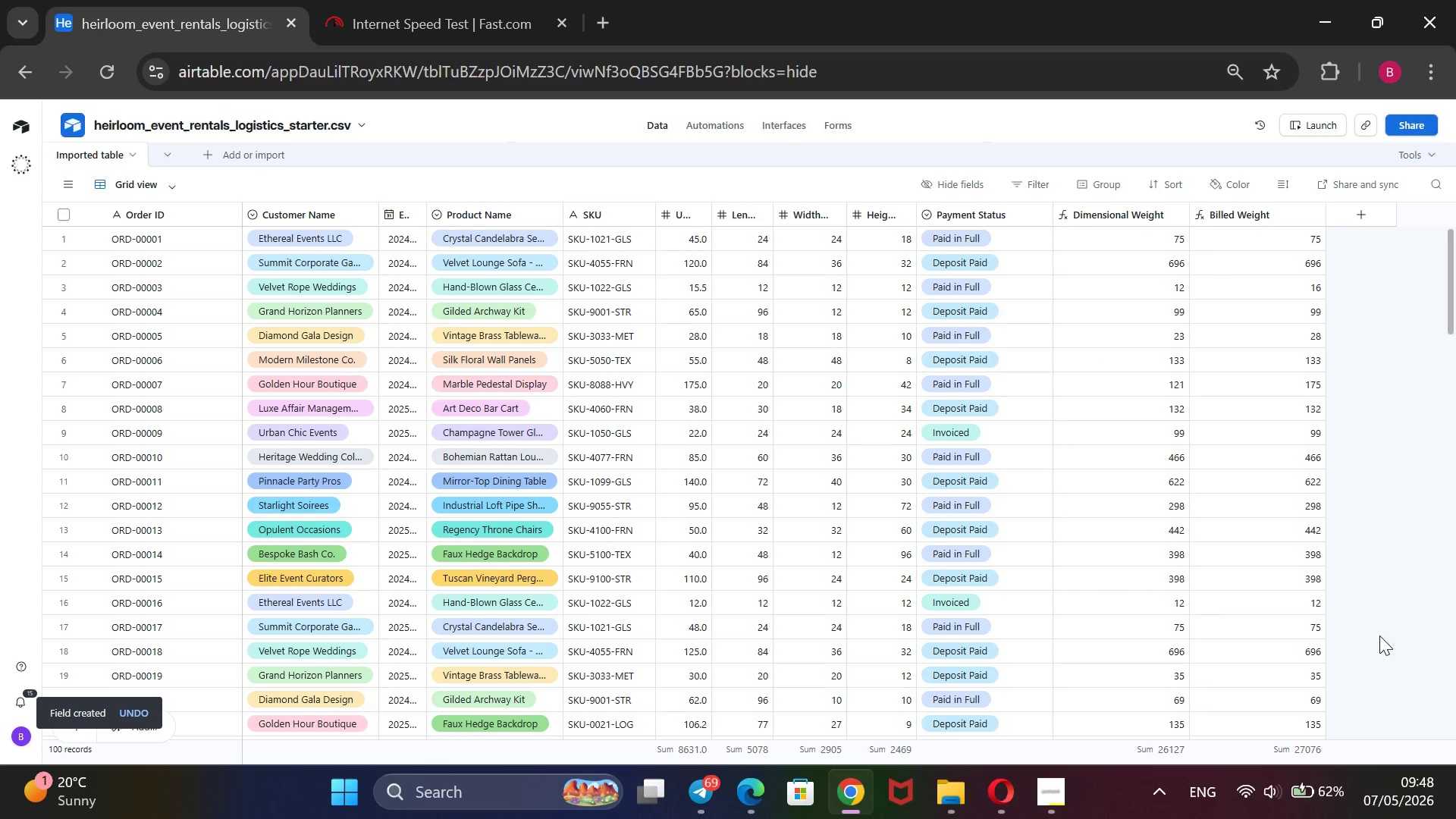 
wait(15.2)
 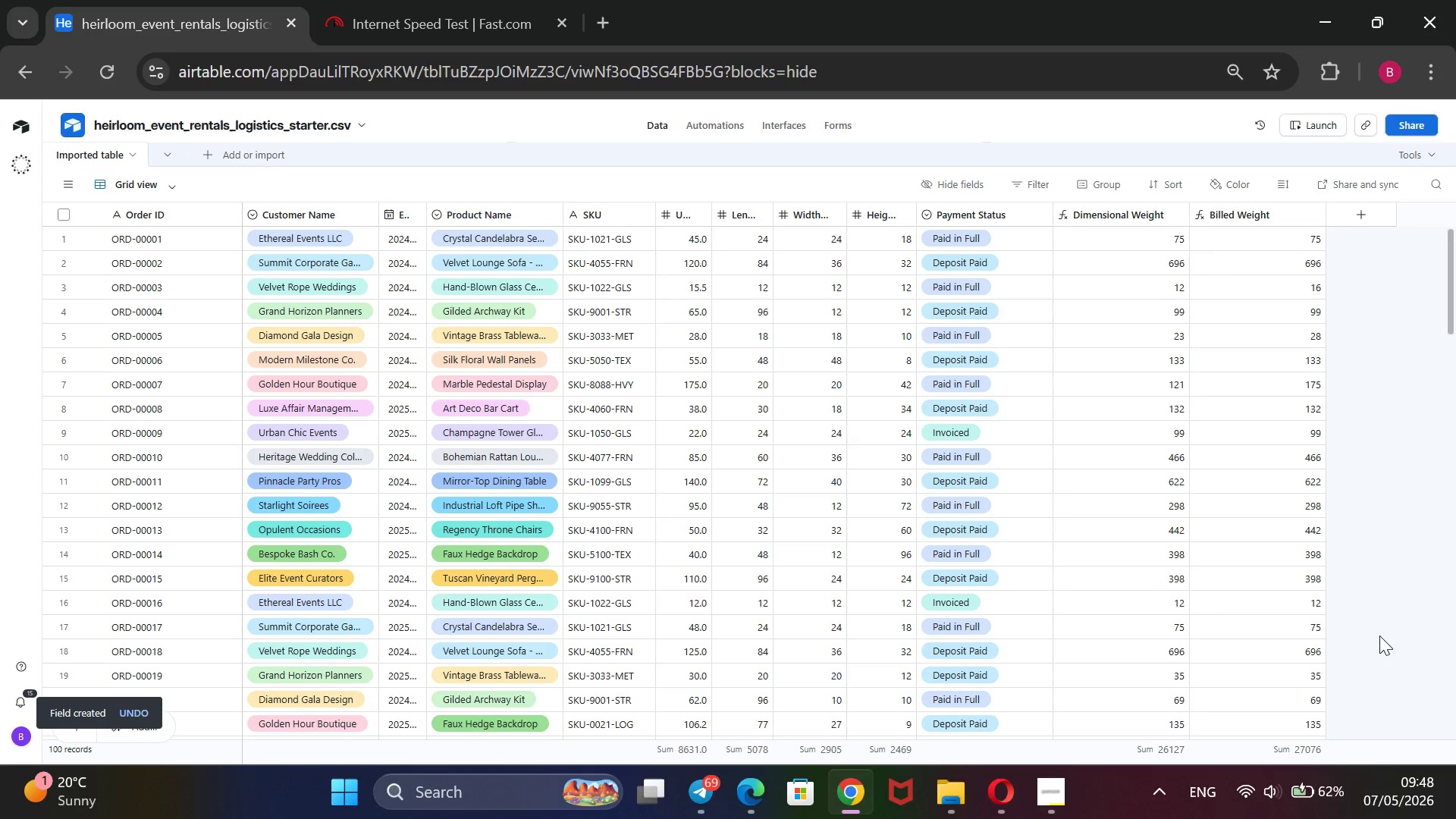 
left_click([1359, 220])
 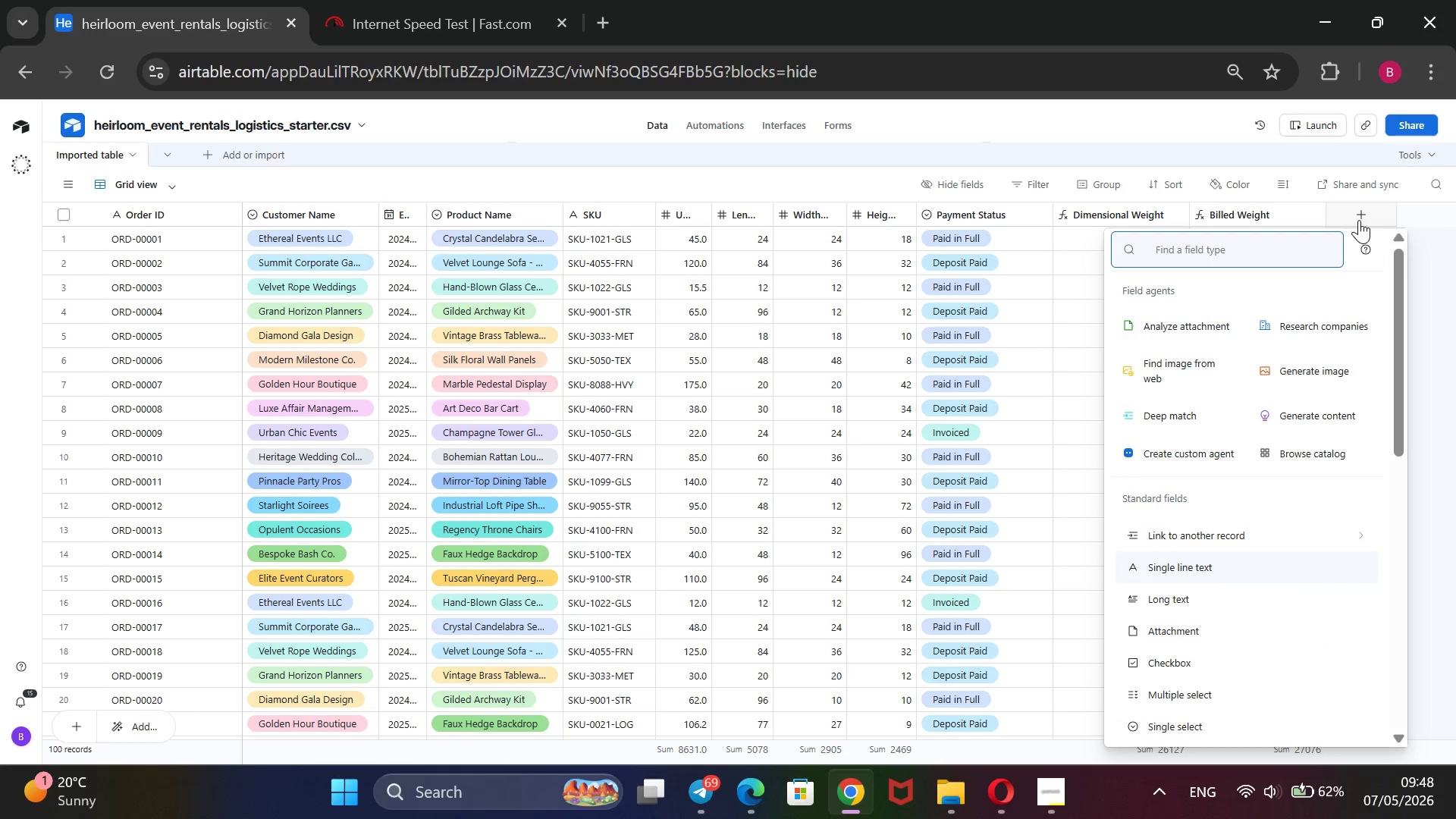 
wait(10.53)
 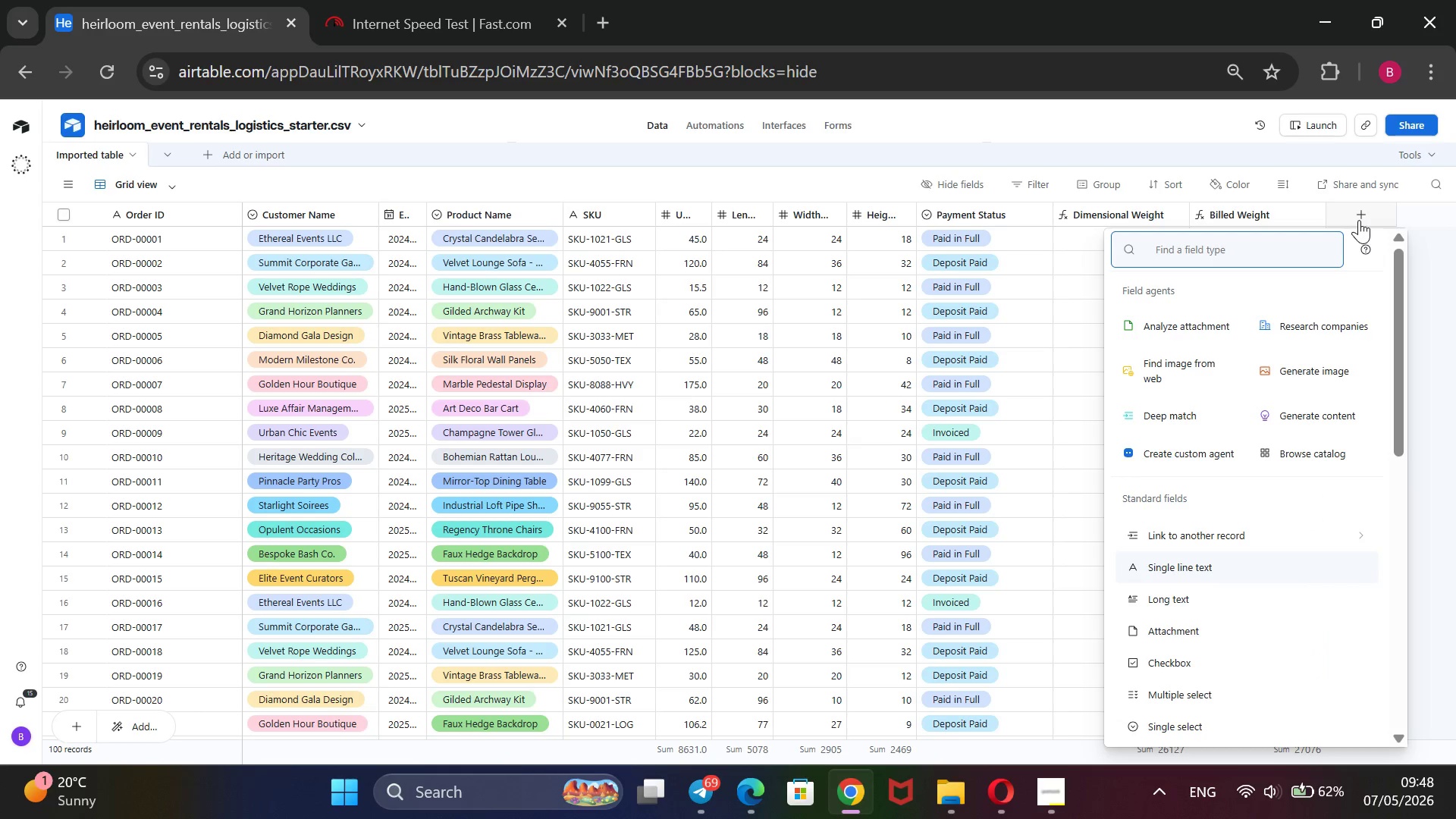 
scroll: coordinate [1185, 630], scroll_direction: down, amount: 4.0
 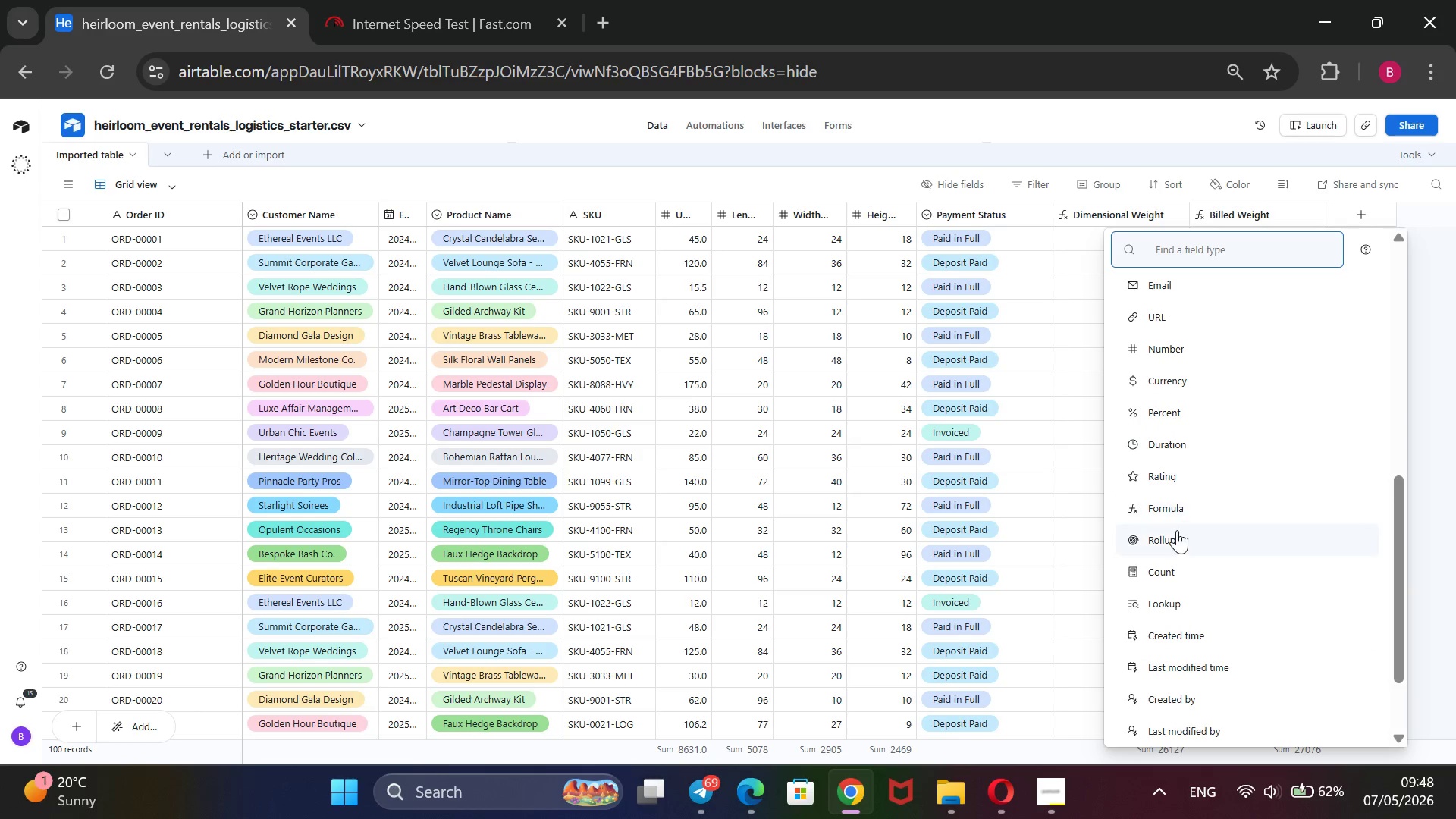 
left_click([1183, 503])
 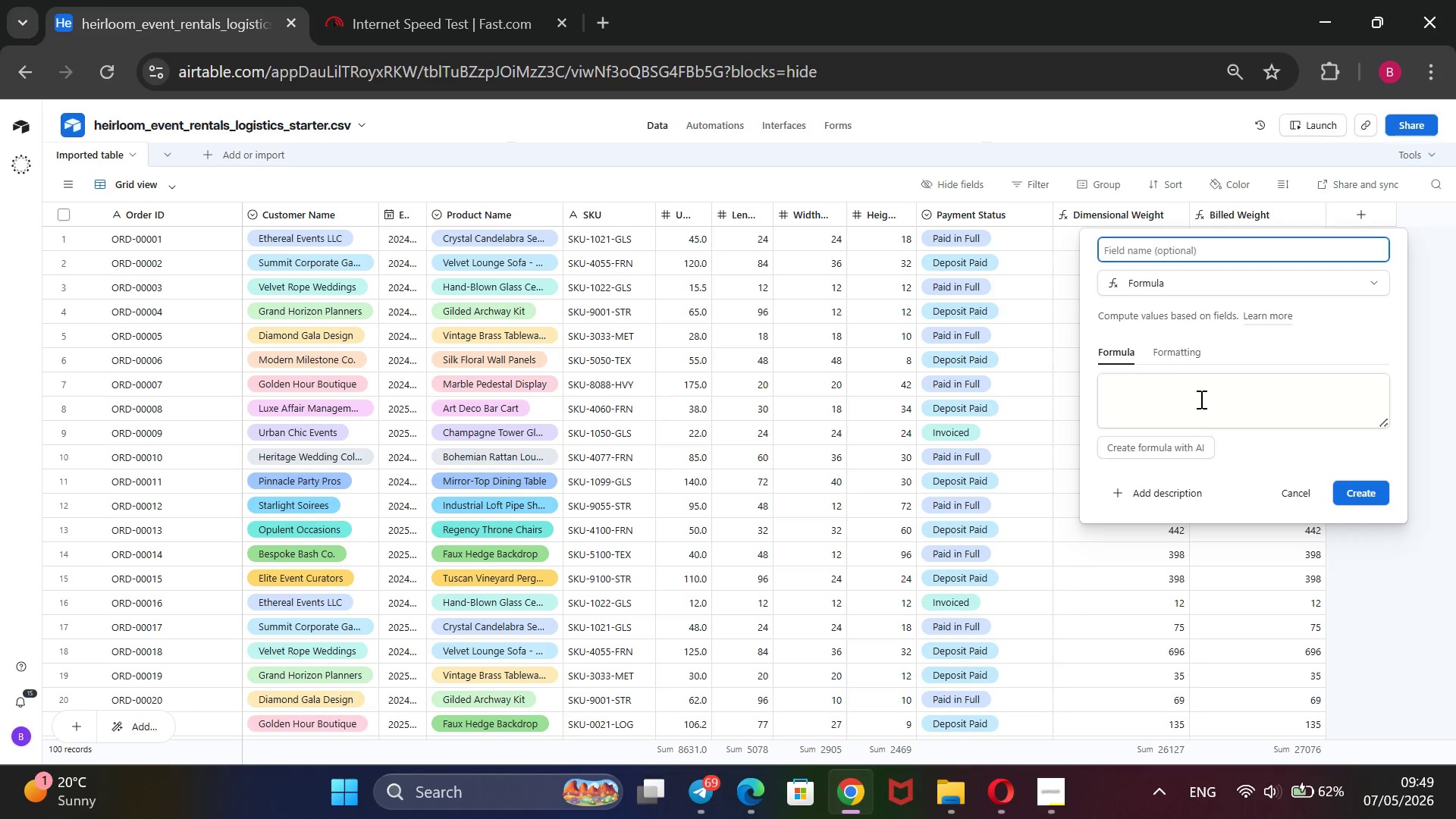 
left_click([1190, 399])
 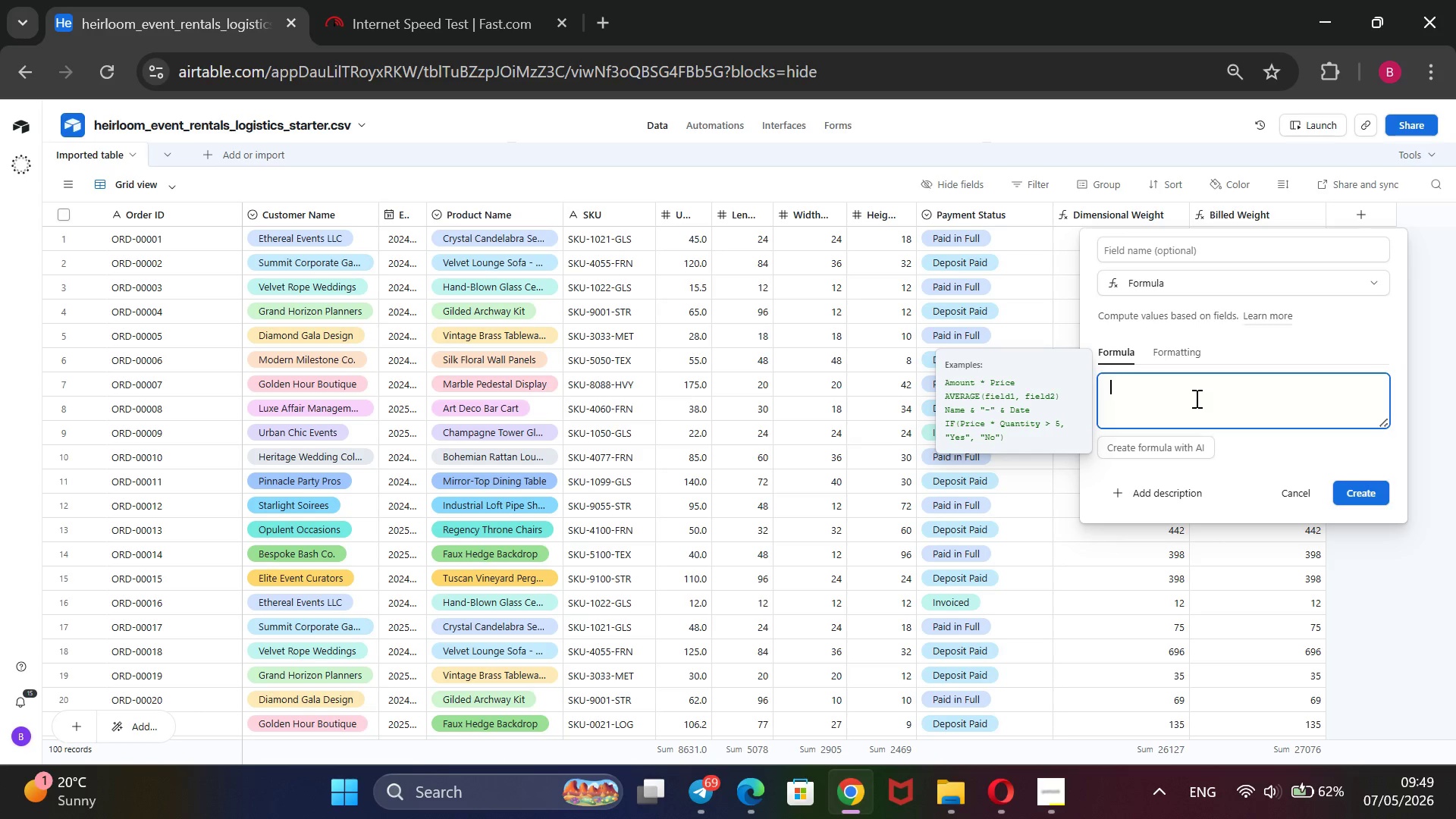 
wait(5.14)
 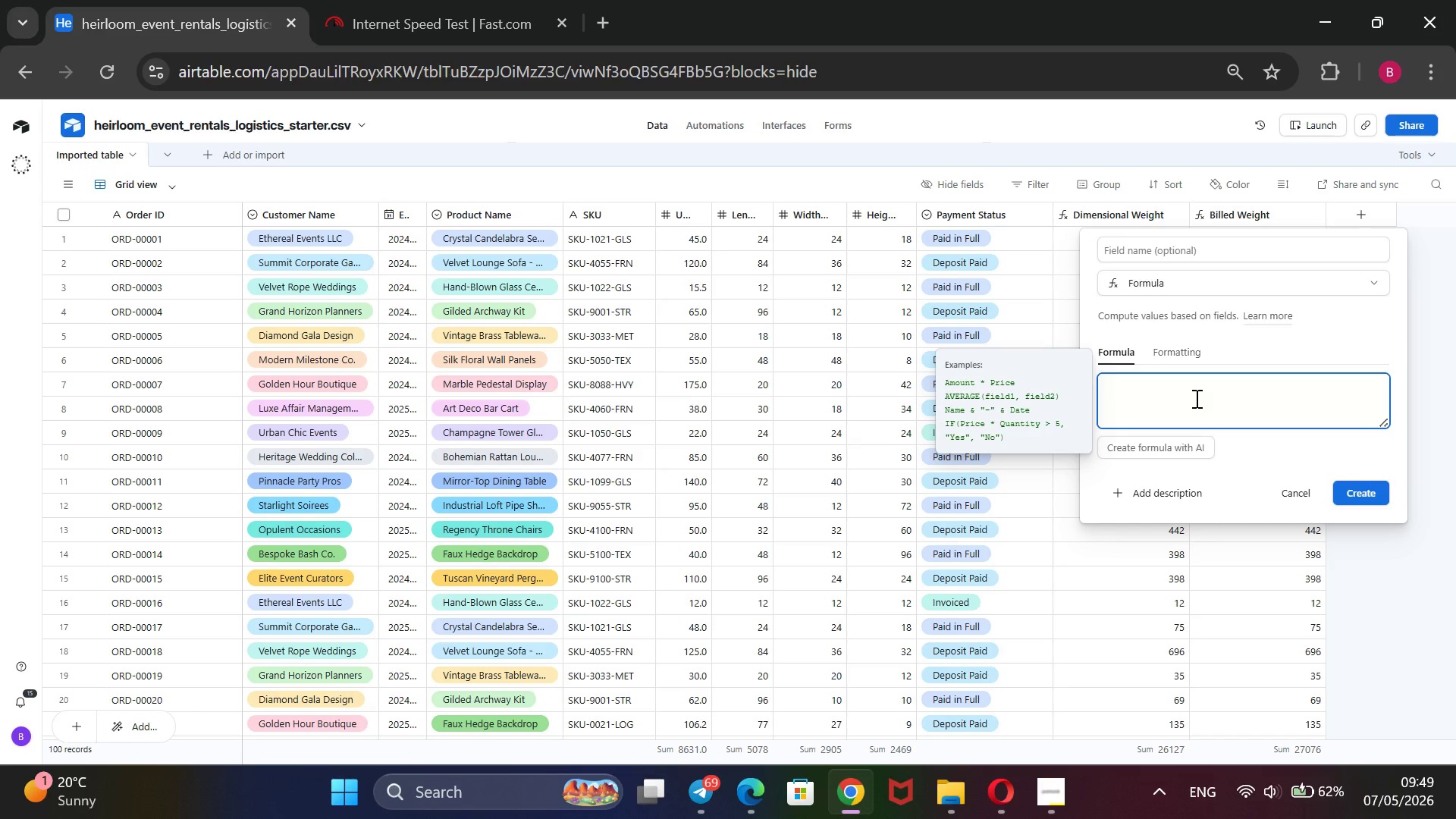 
type(IF())
 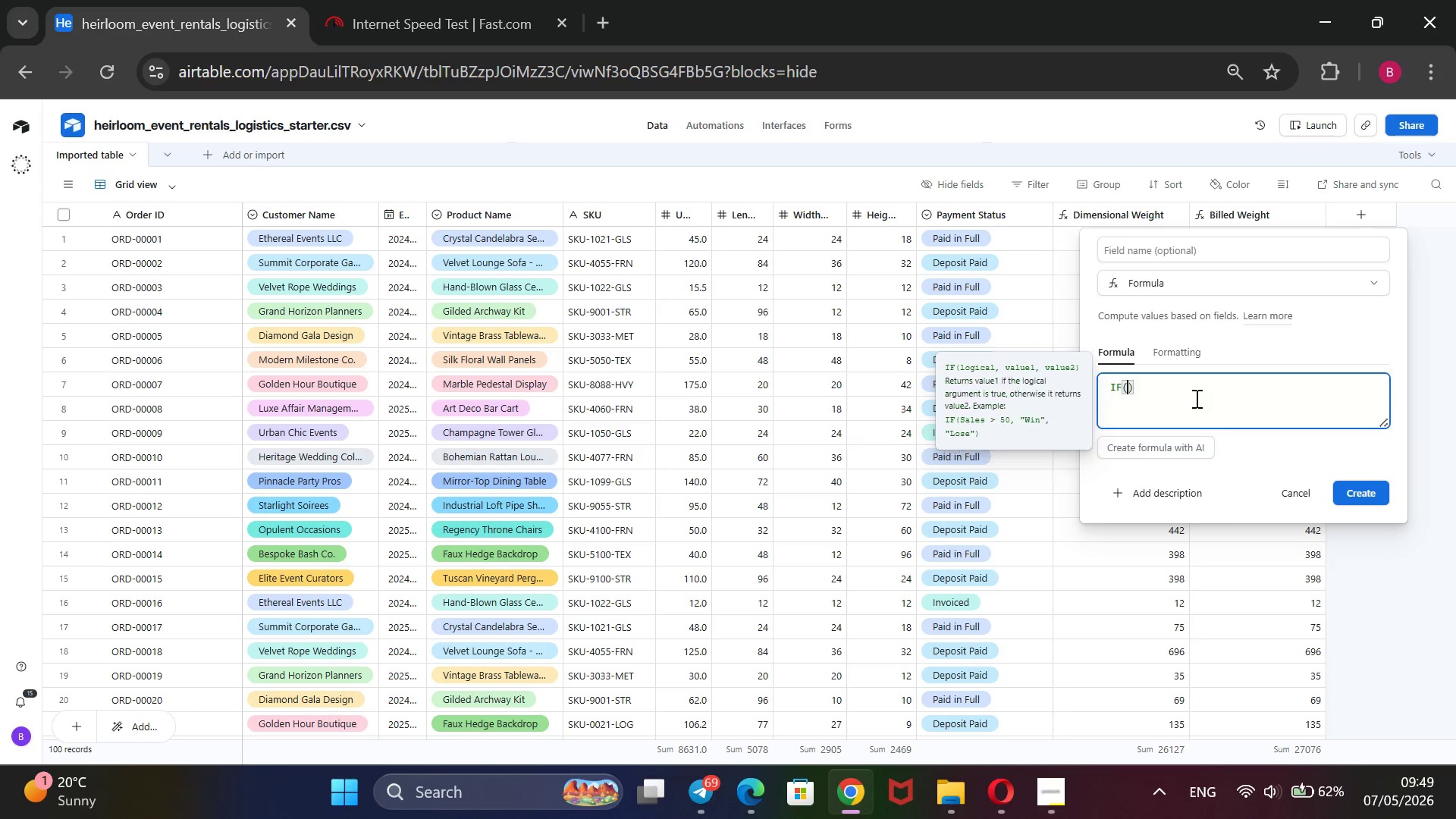 
 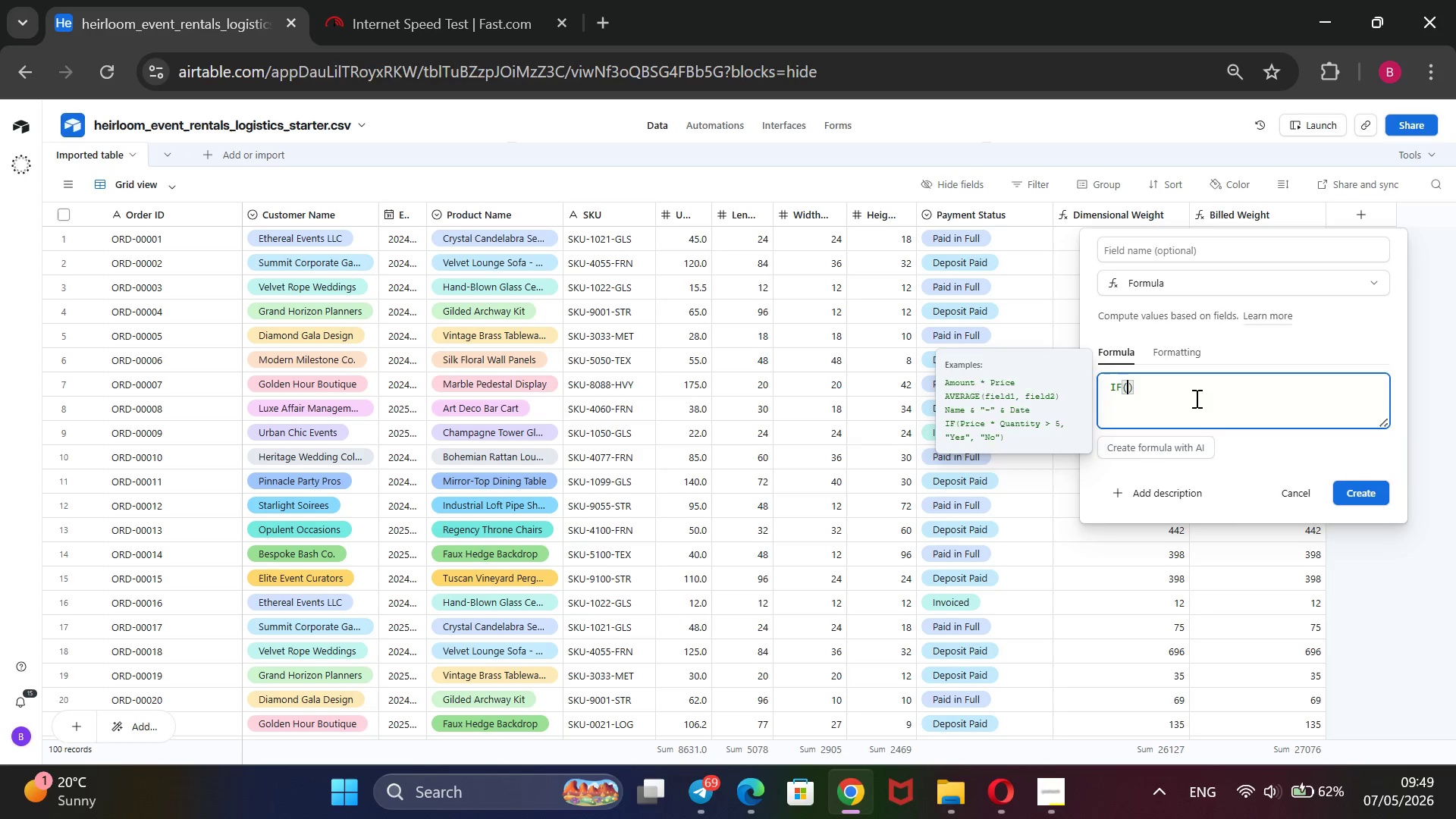 
key(ArrowLeft)
 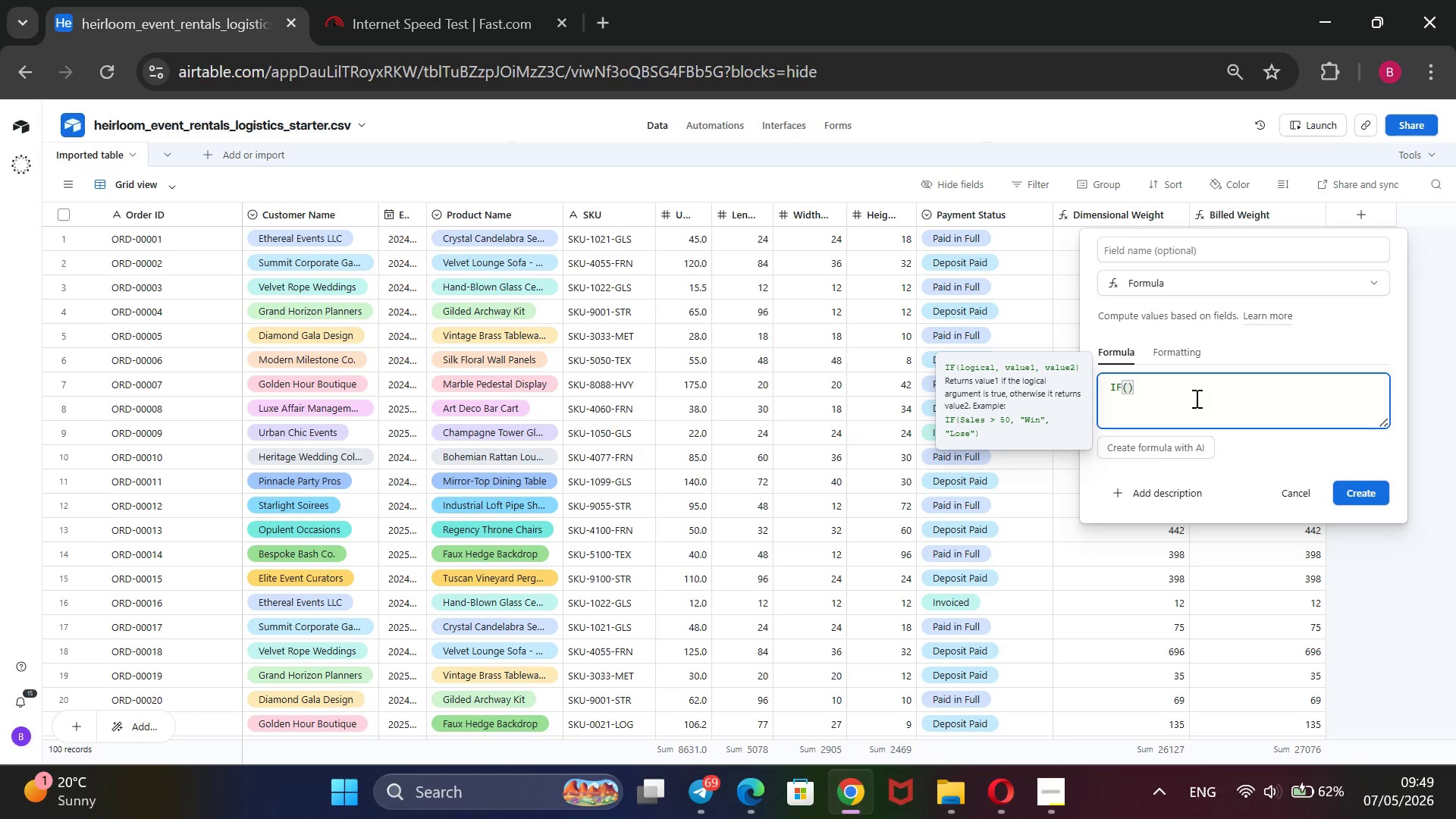 
key(Shift+BracketLeft)
 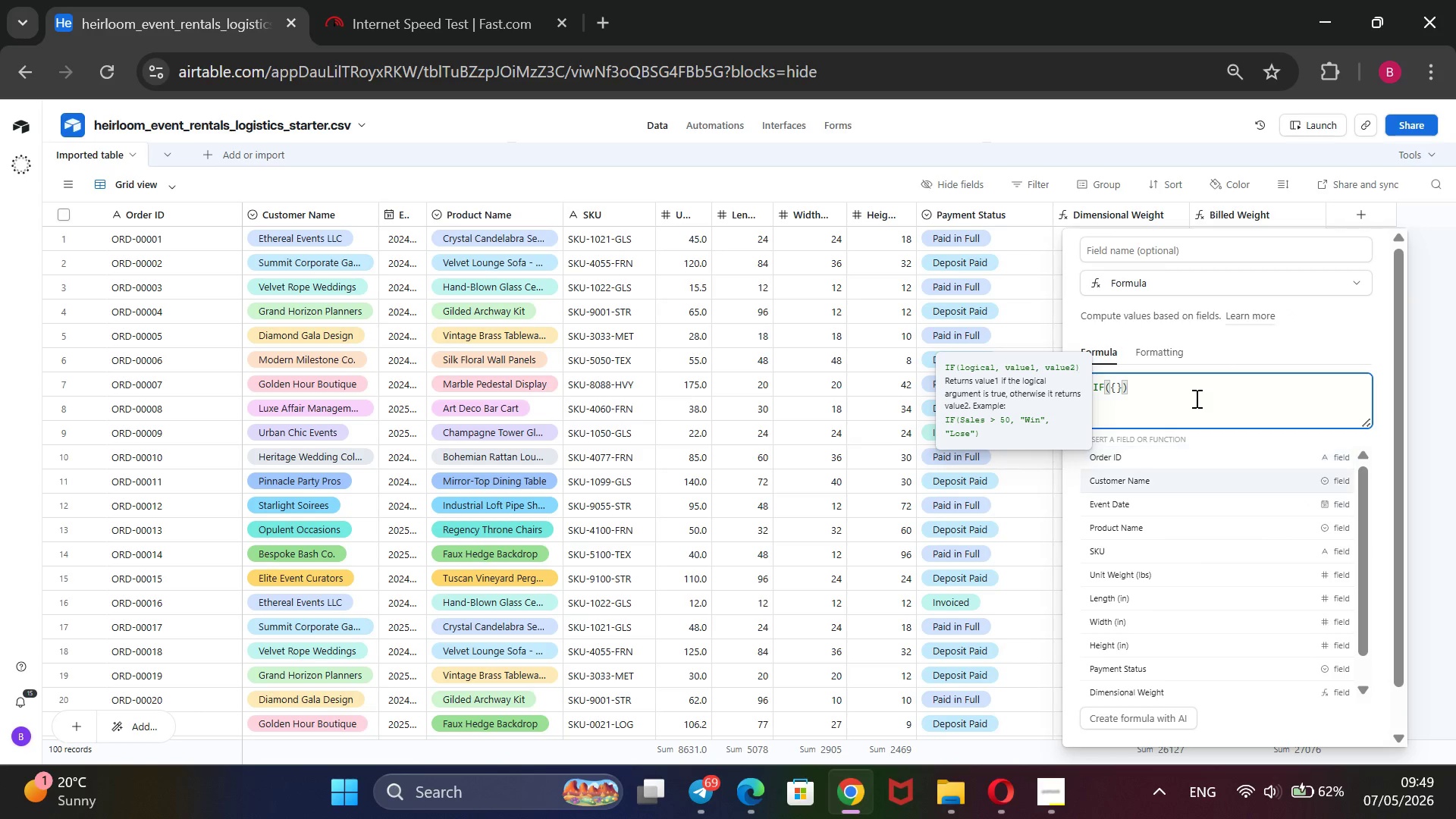 
key(ArrowDown)
 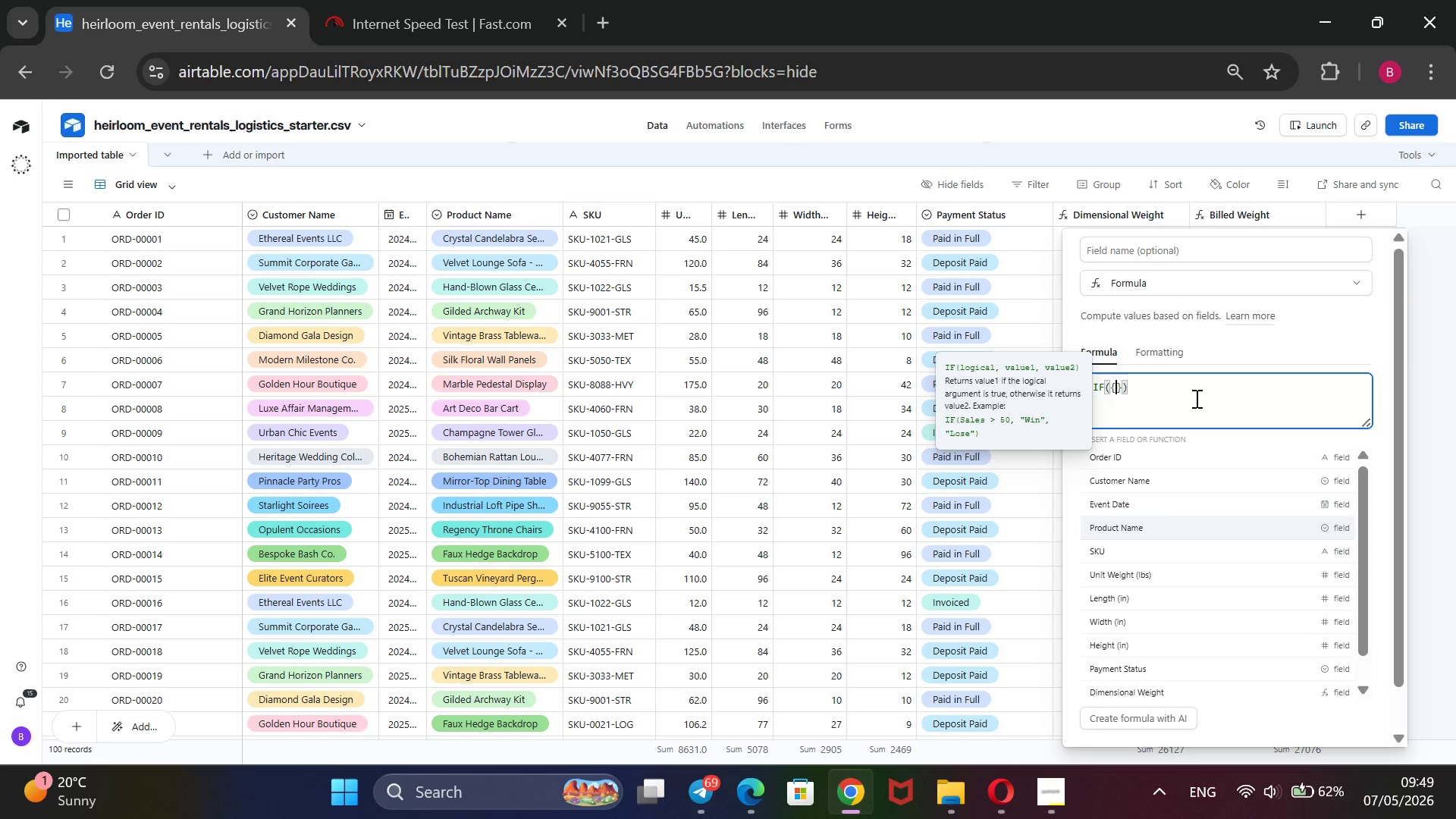 
key(ArrowDown)
 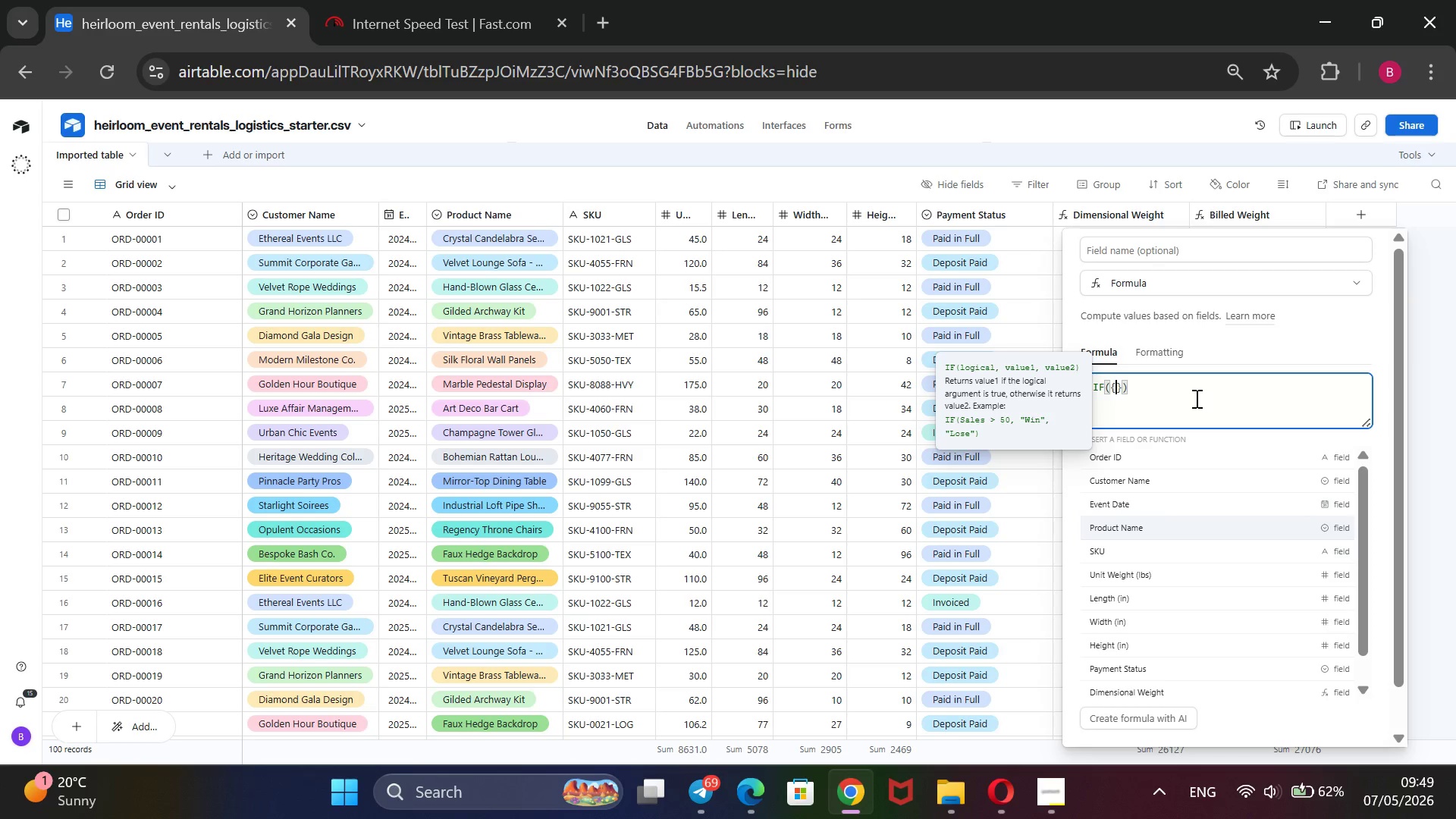 
key(ArrowDown)
 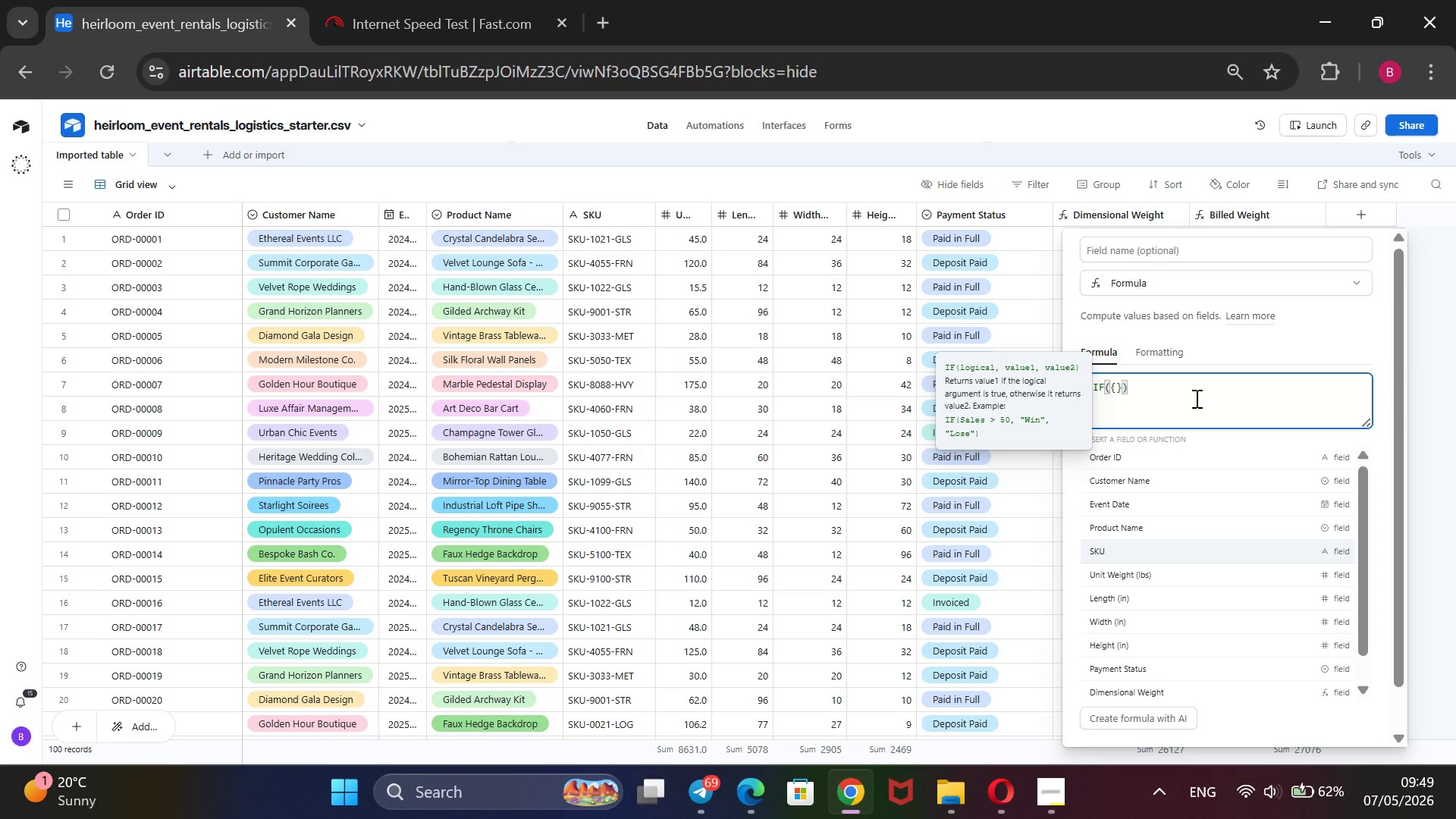 
key(ArrowDown)
 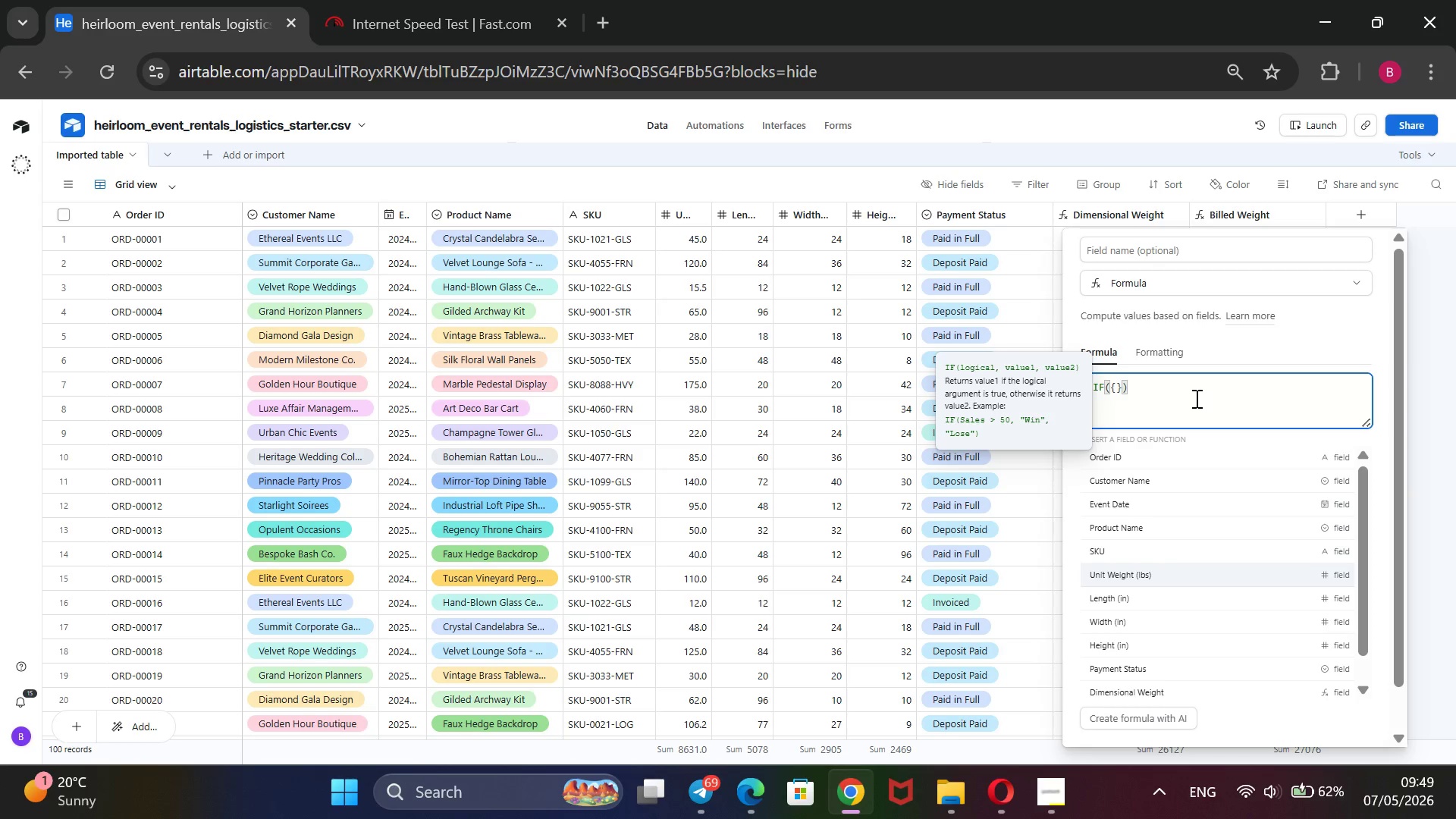 
key(ArrowDown)
 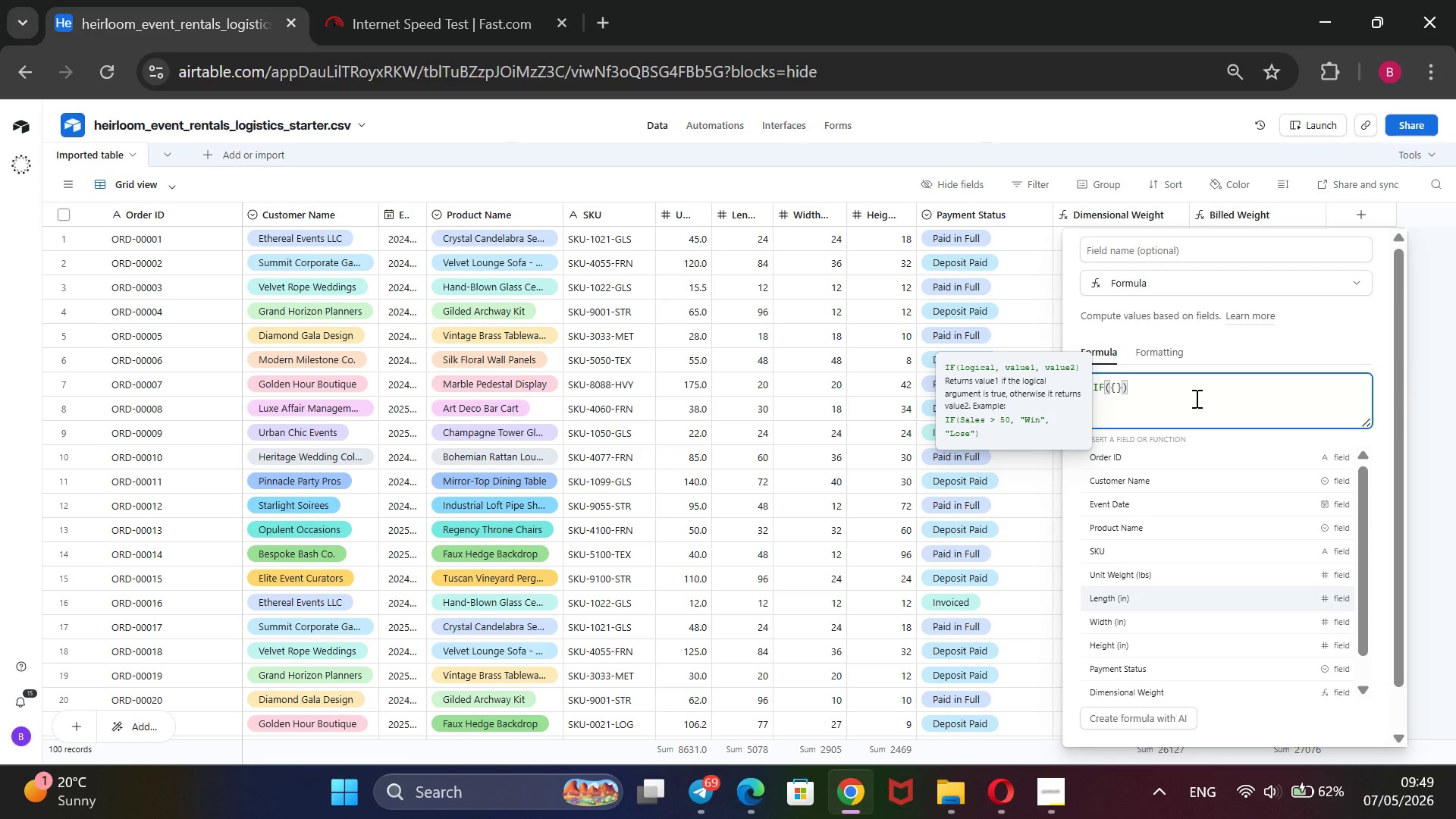 
key(ArrowDown)
 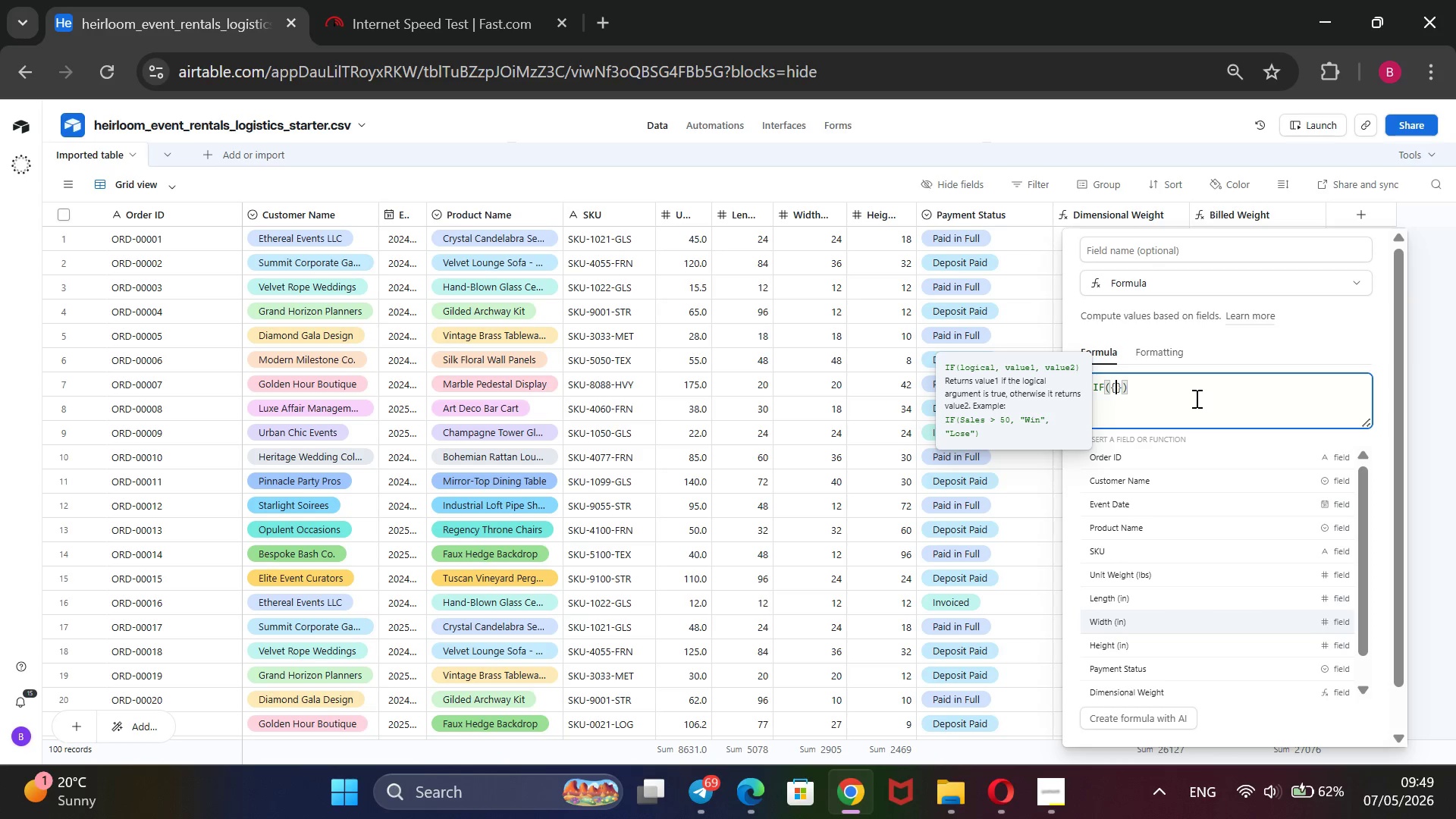 
key(ArrowDown)
 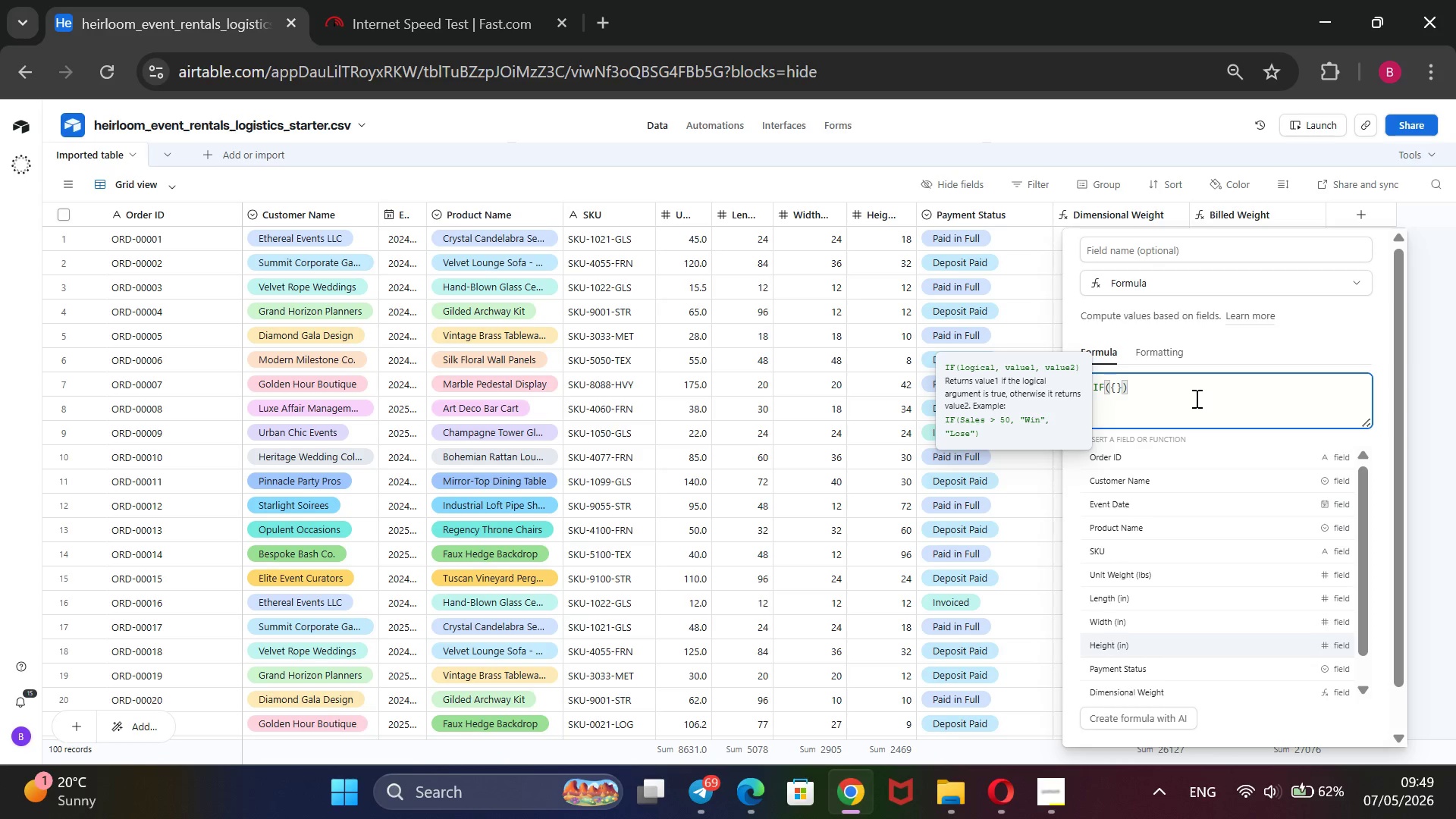 
key(ArrowDown)
 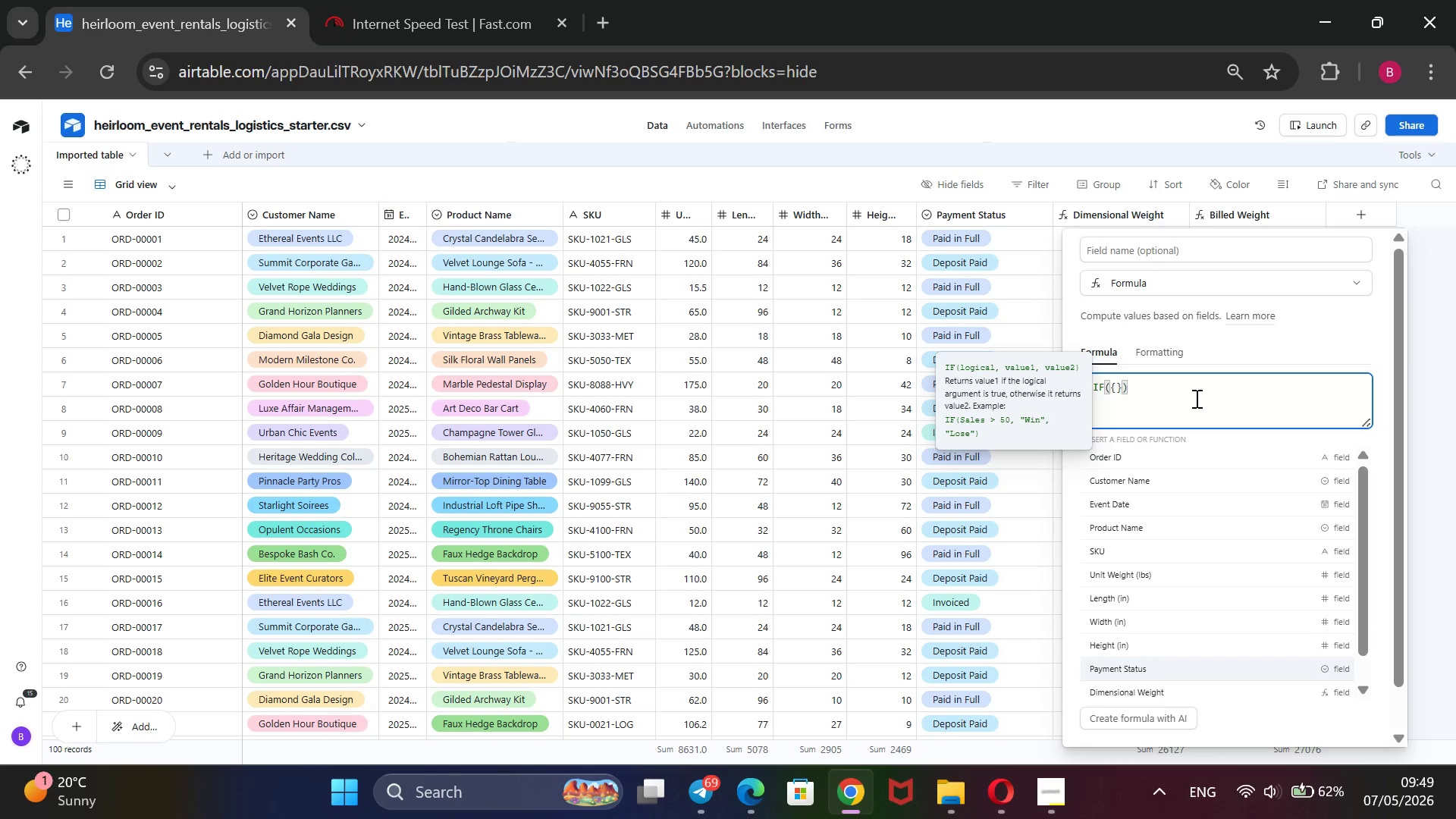 
key(ArrowDown)
 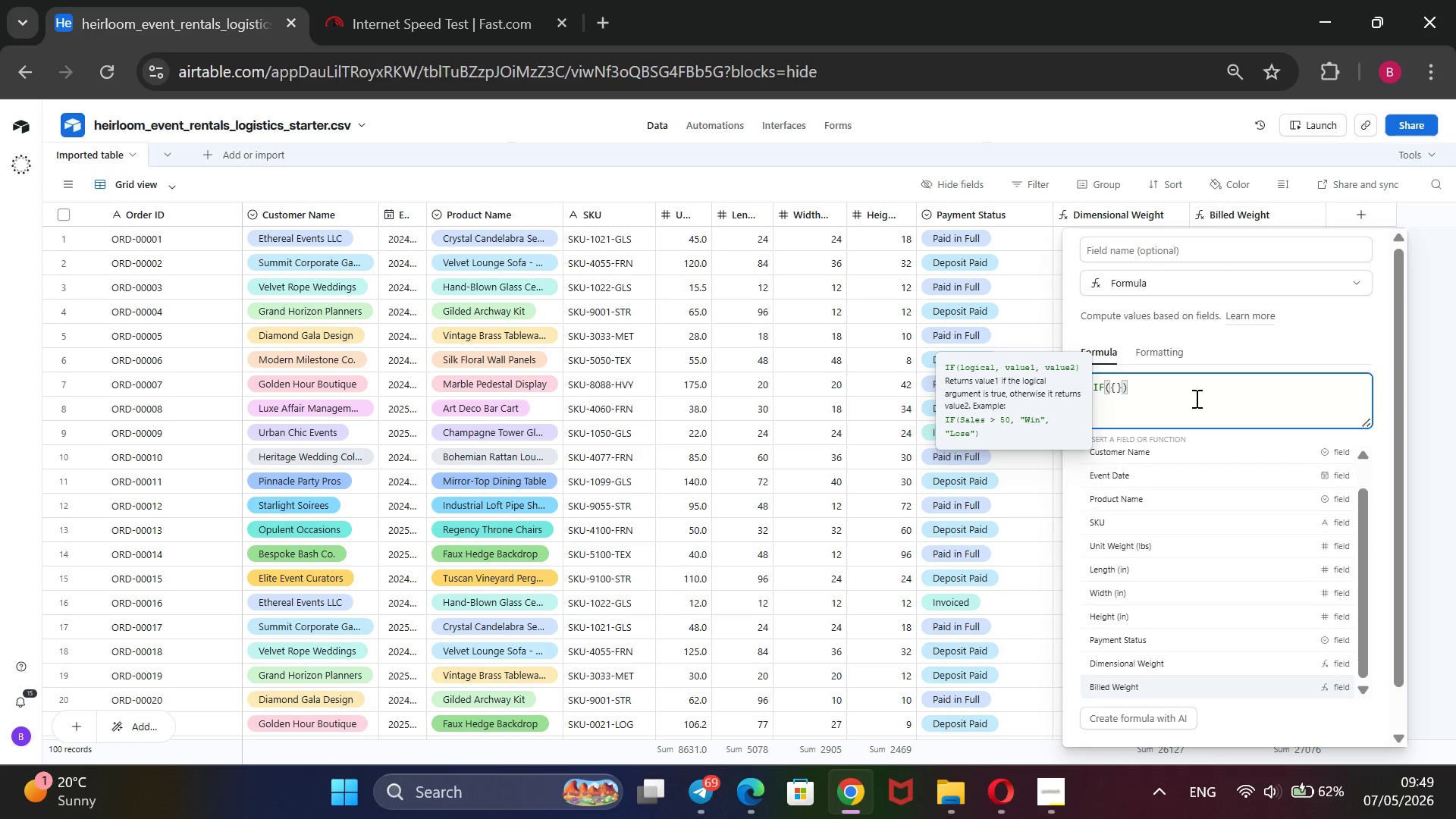 
key(ArrowDown)
 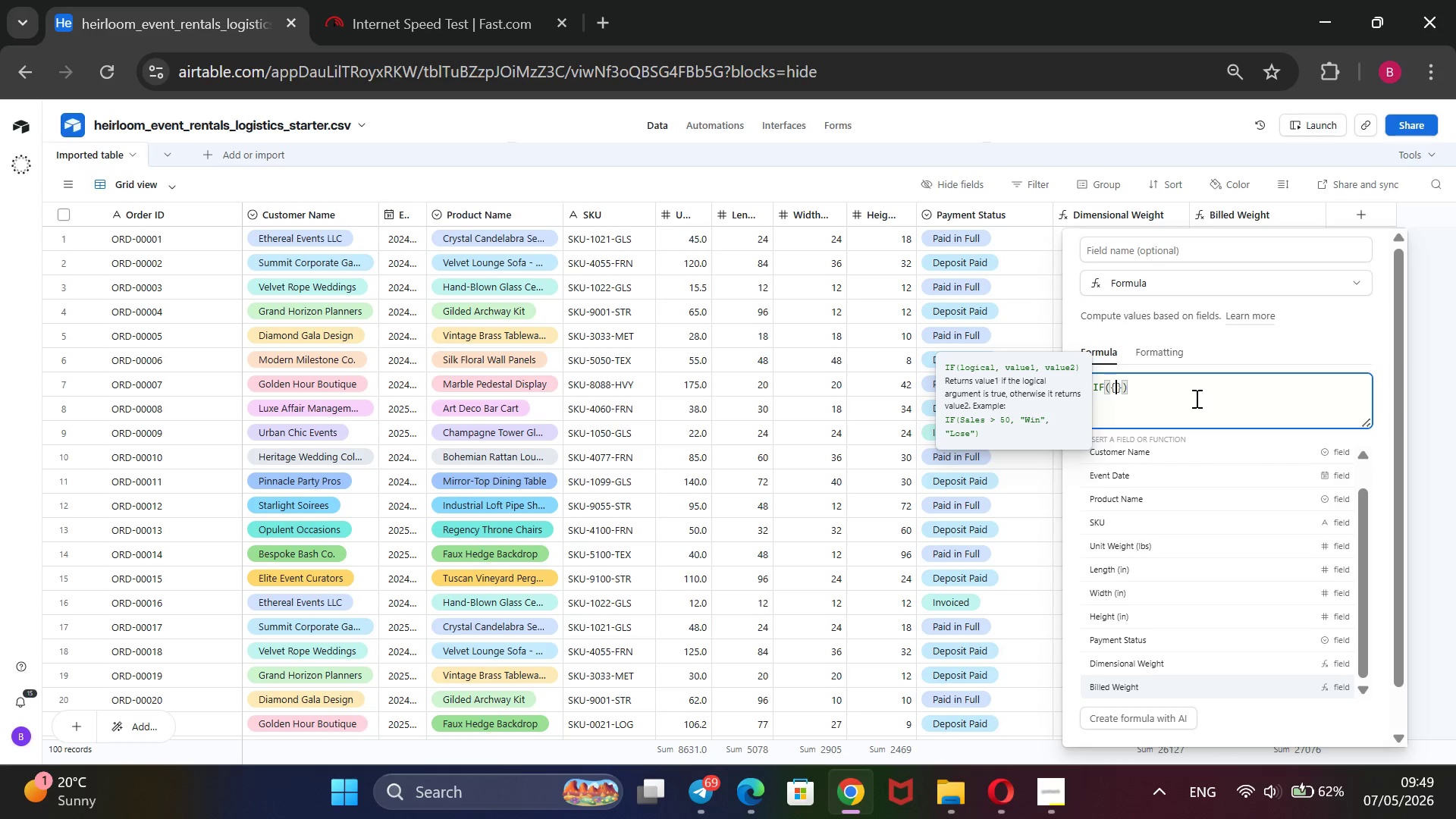 
key(ArrowDown)
 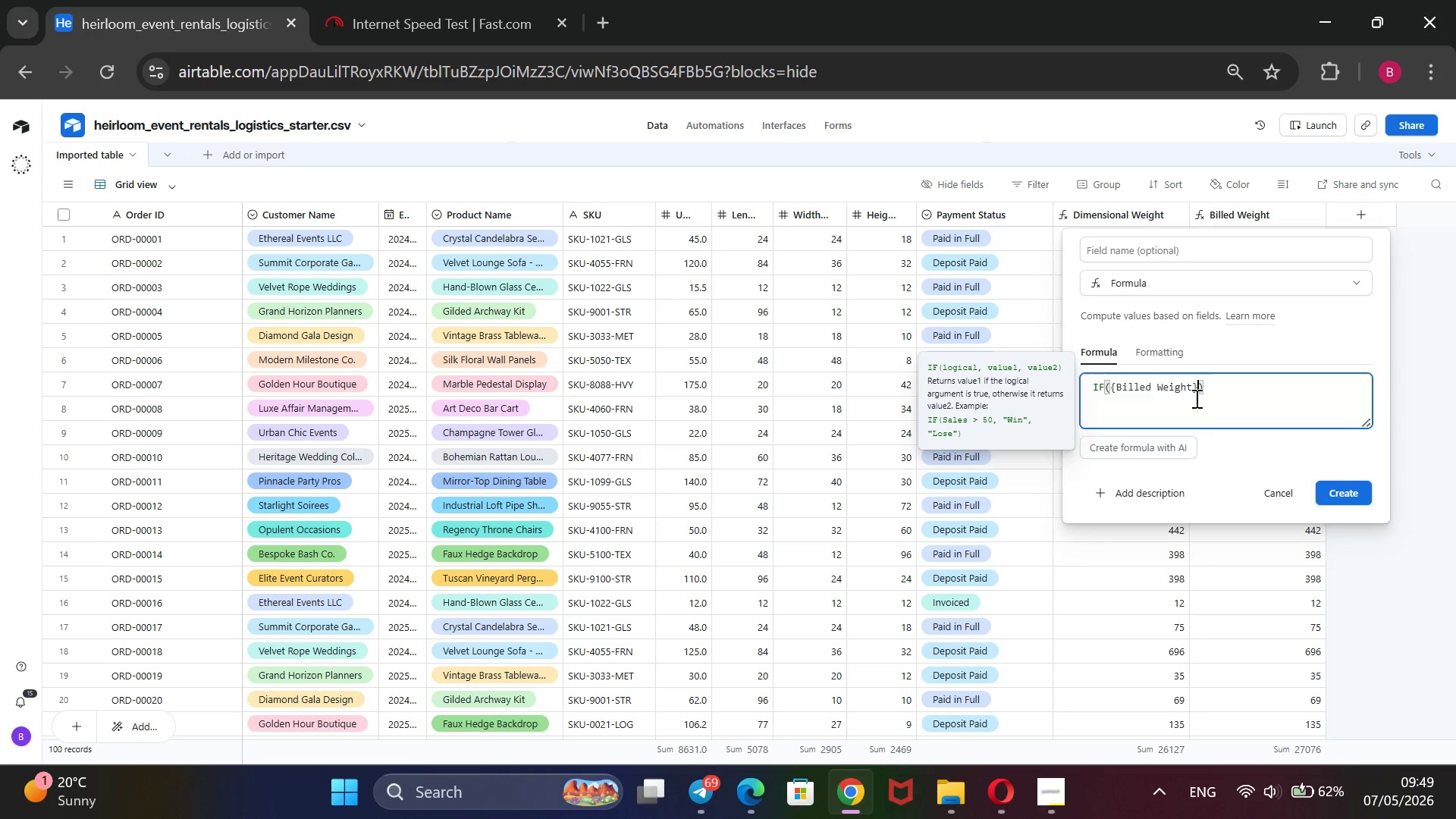 
key(Enter)
 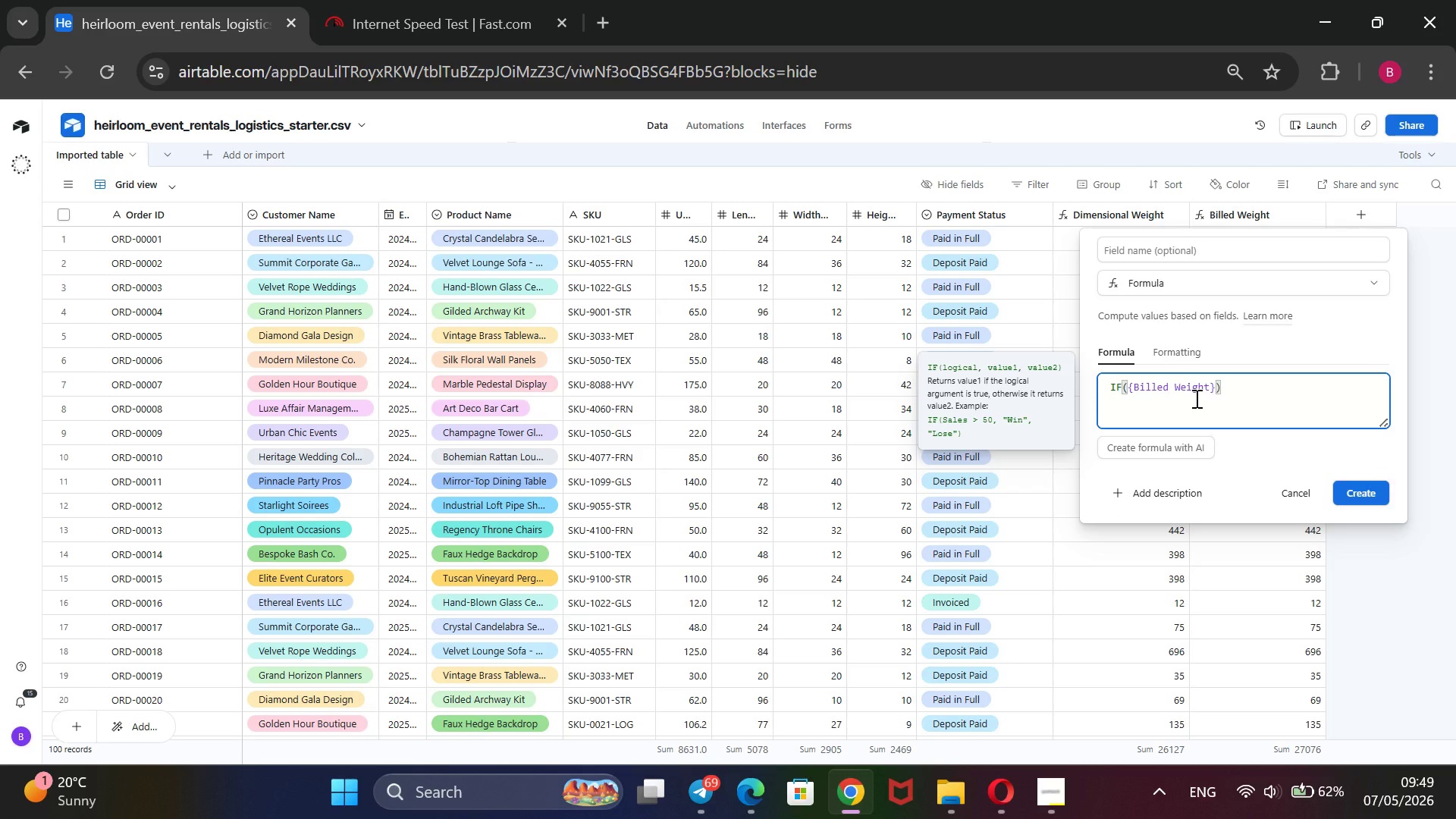 
type( <= 70, @Standard)
 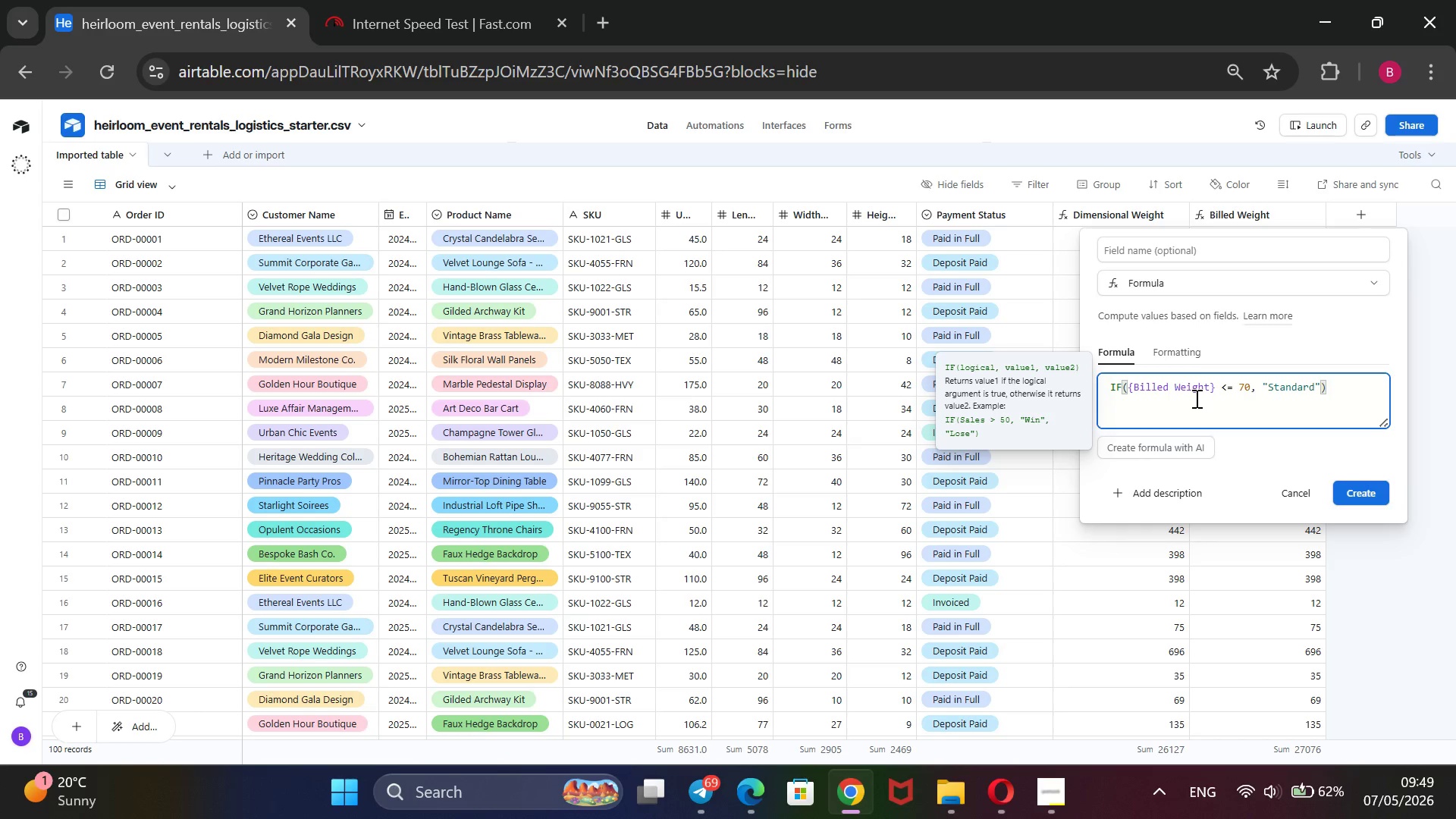 
key(ArrowRight)
 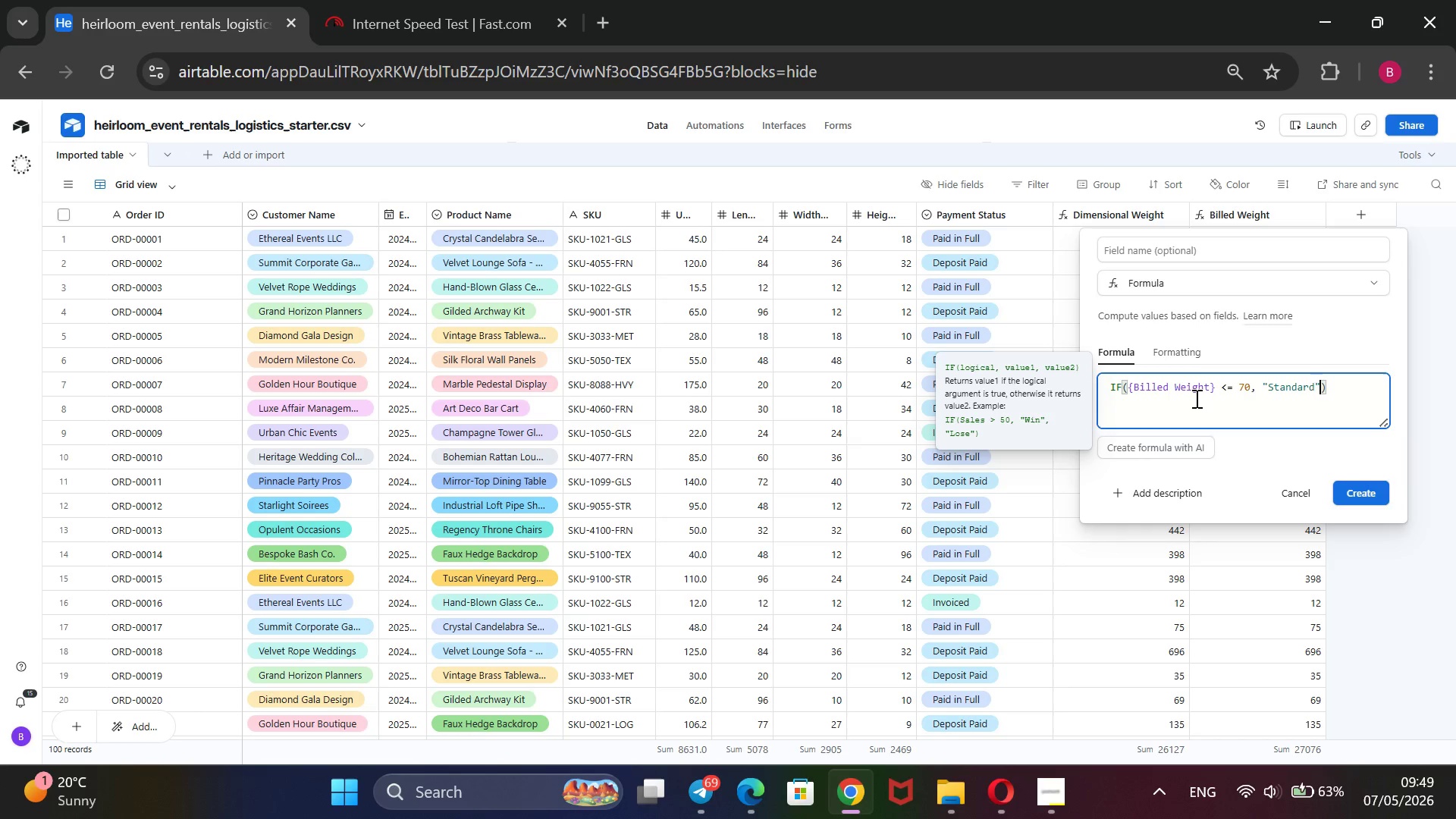 
type(, IF())
 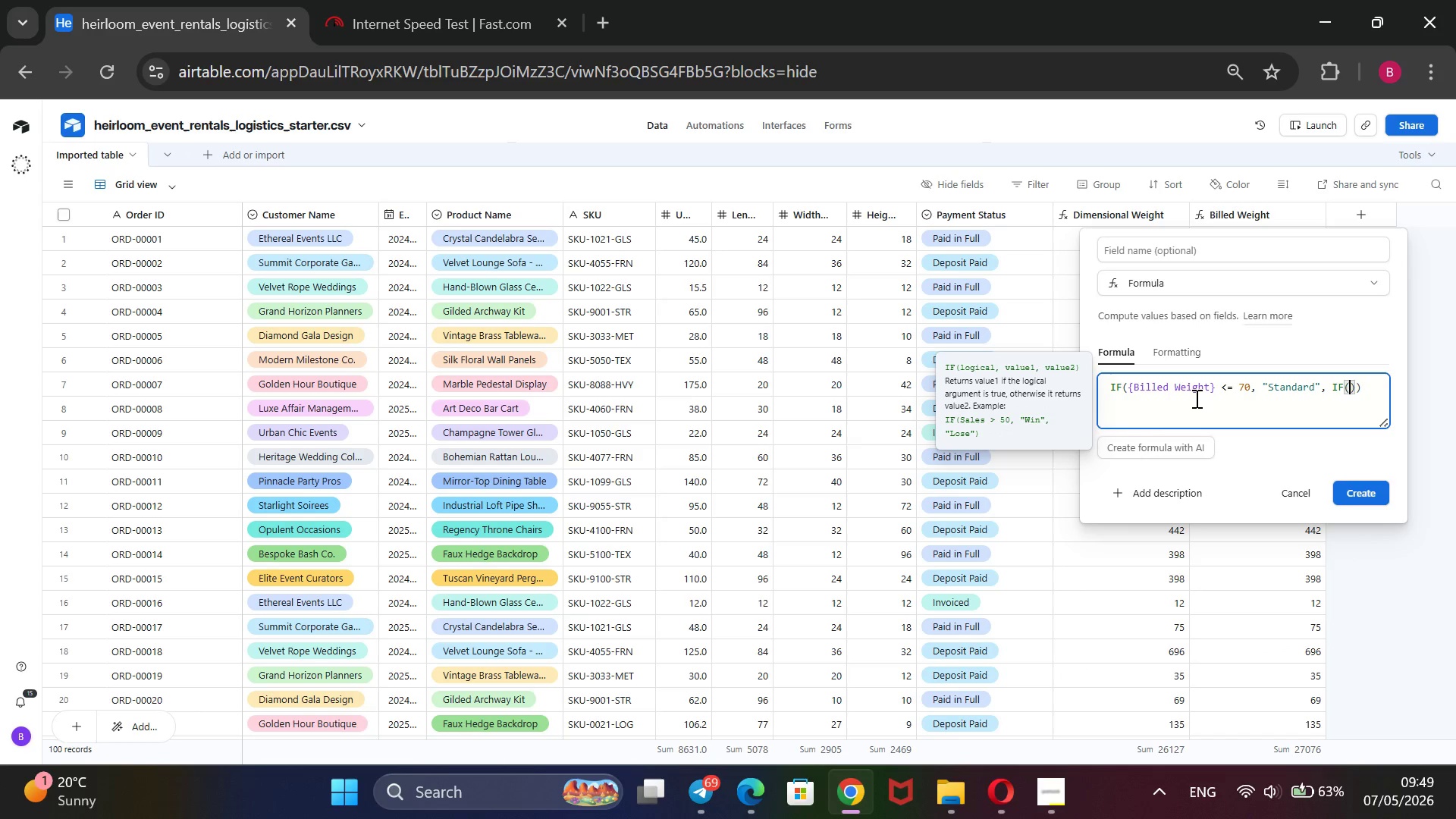 
key(ArrowLeft)
 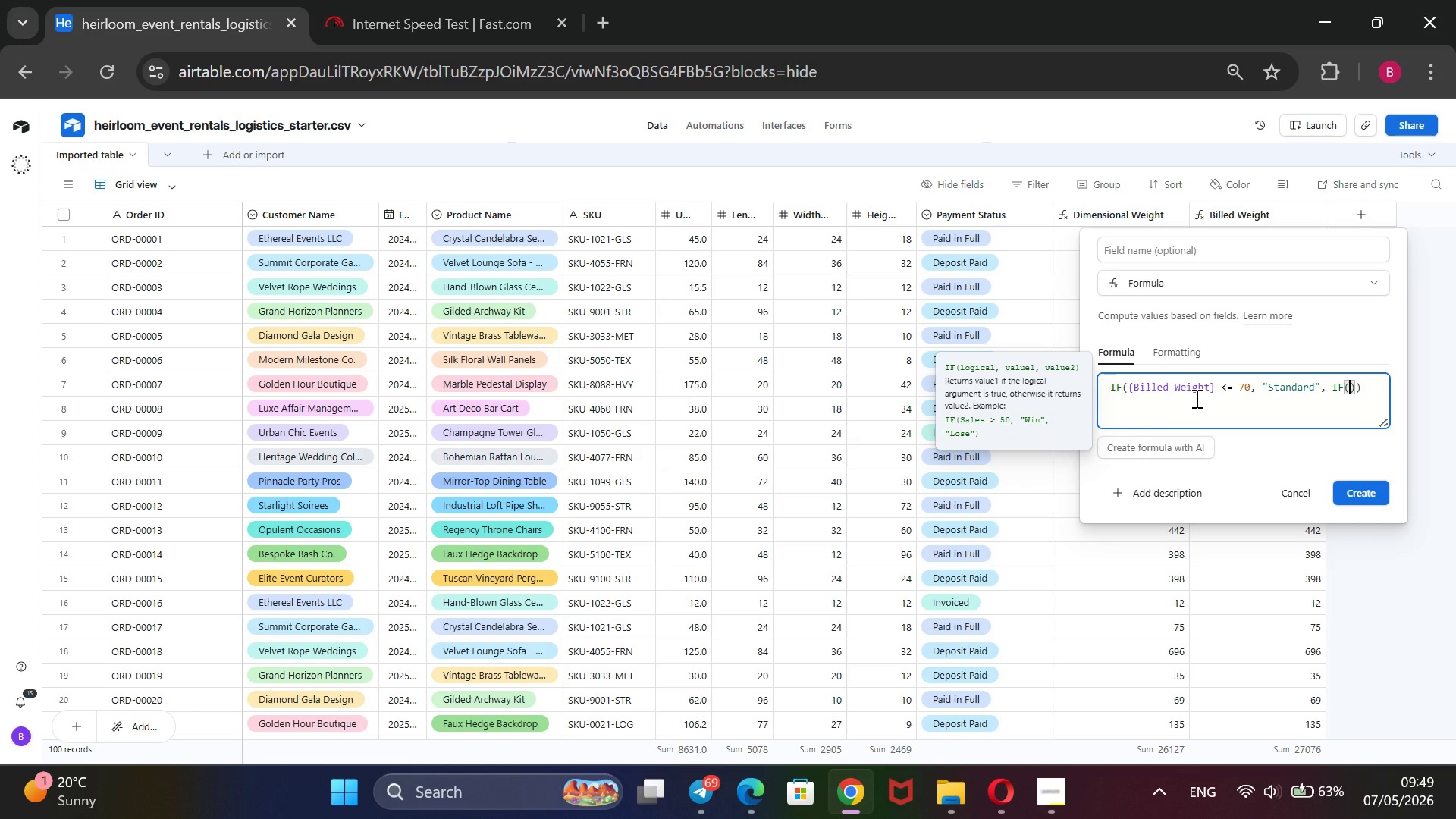 
key(Shift+BracketLeft)
 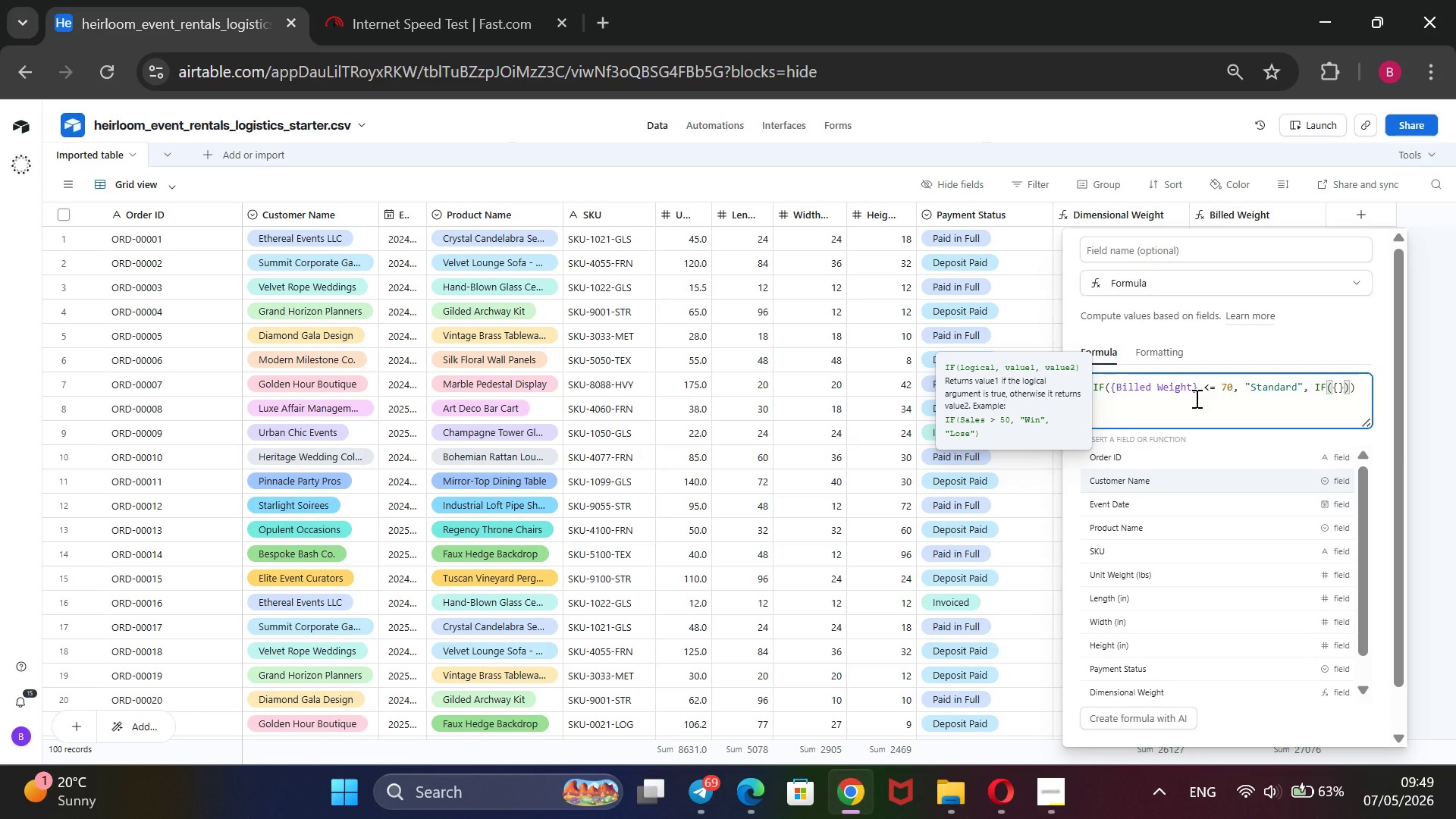 
key(ArrowDown)
 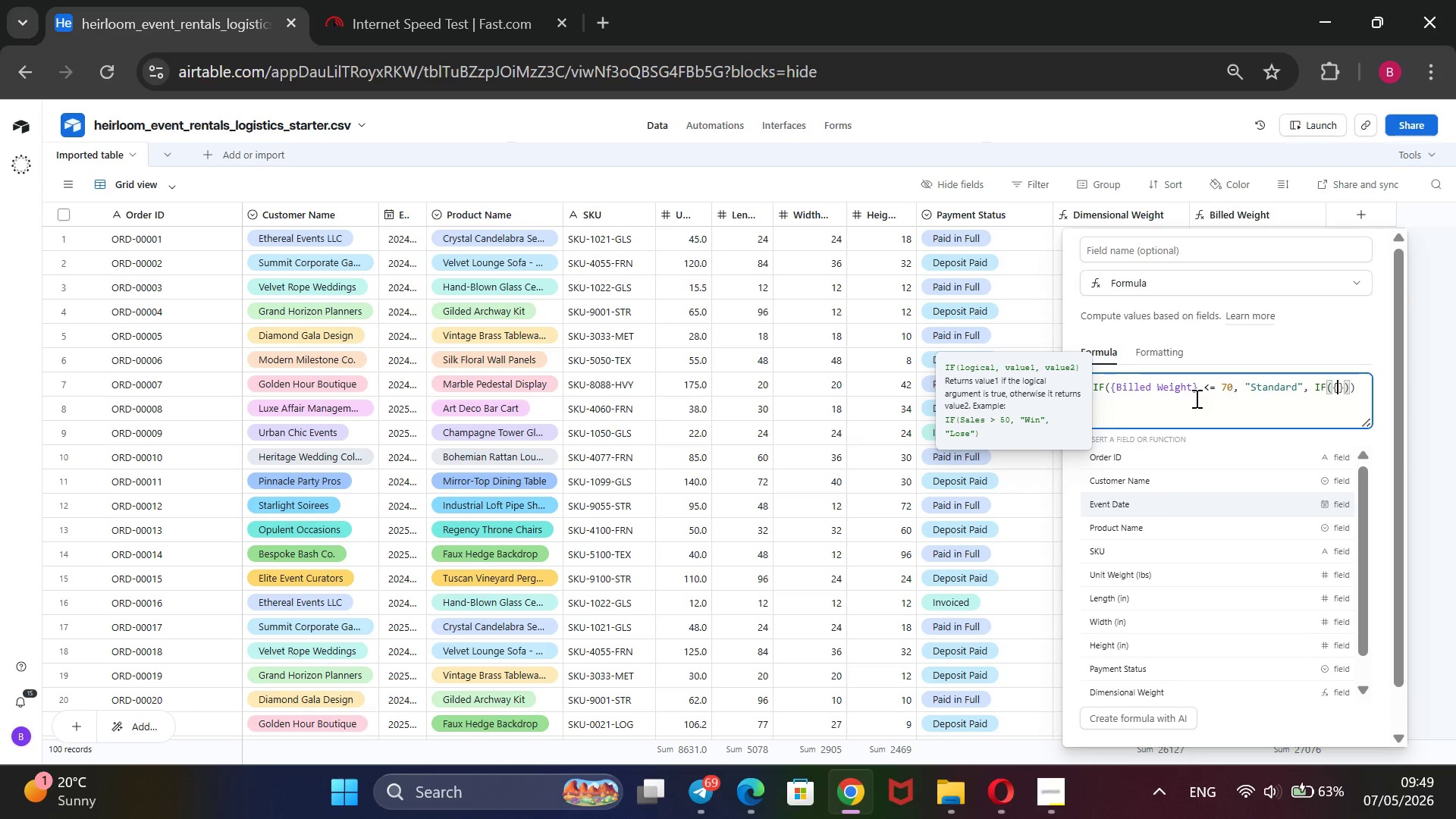 
hold_key(key=ArrowDown, duration=1.17)
 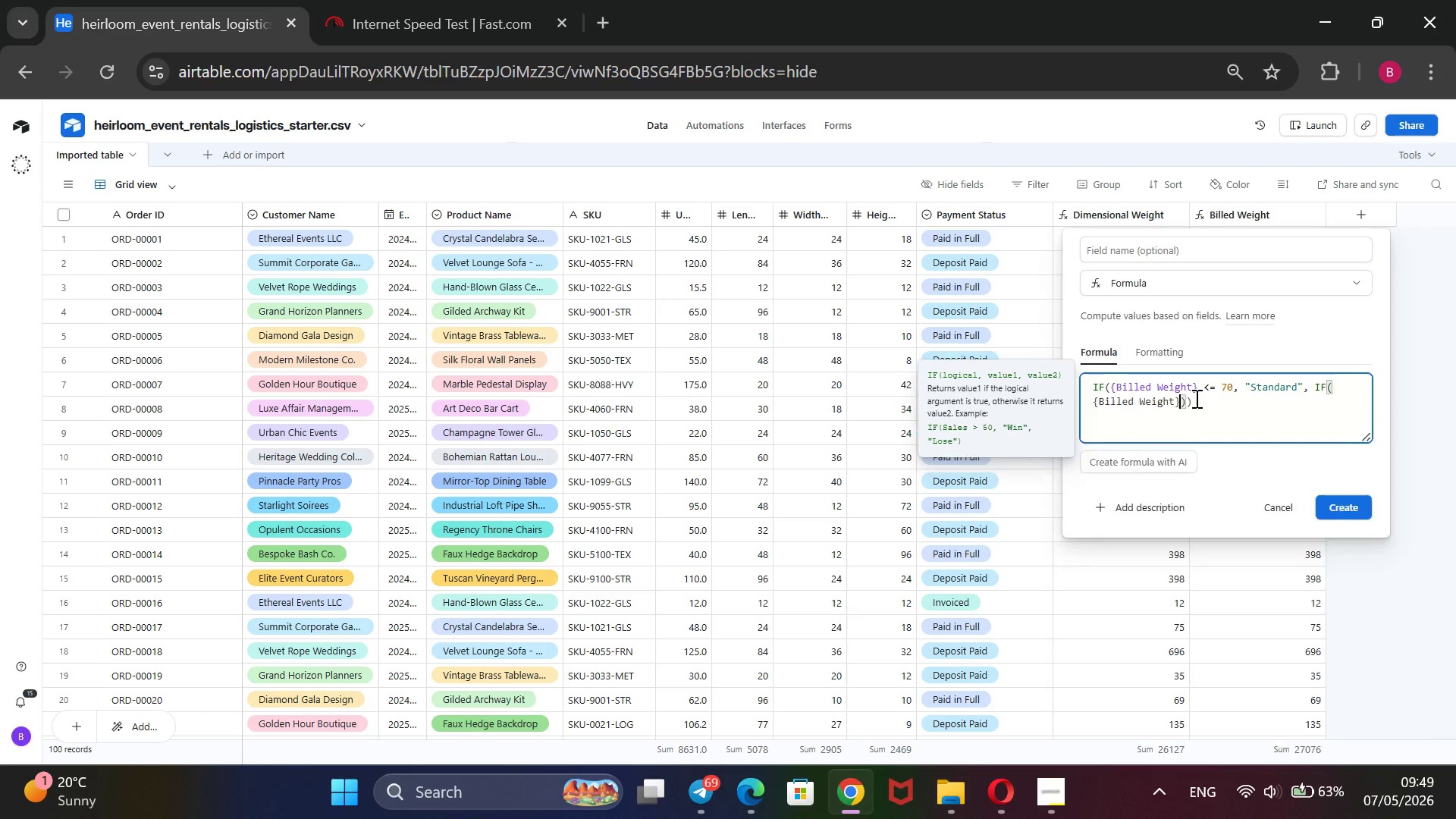 
key(Enter)
 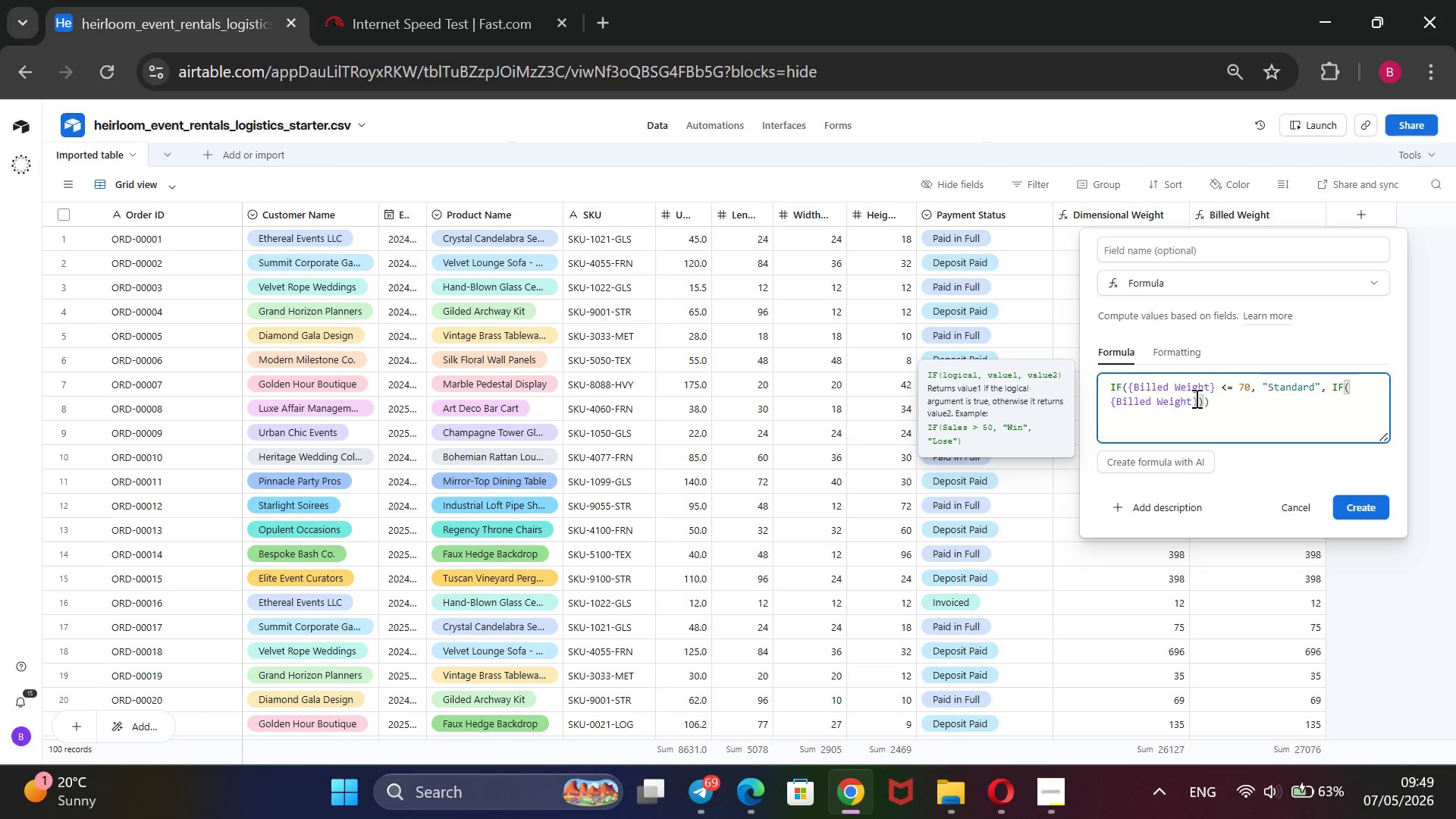 
type( <=150, @Oversized)
 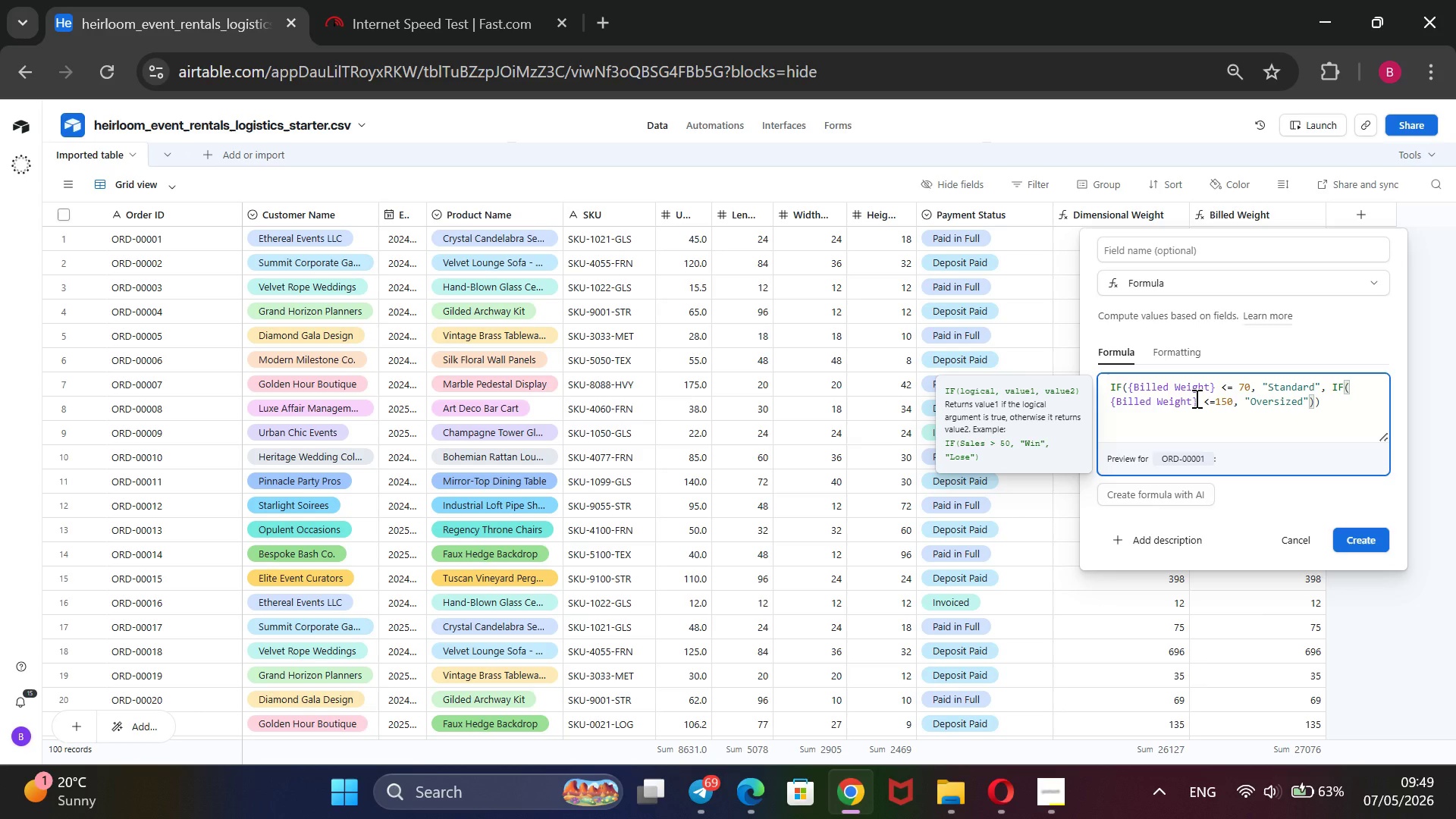 
key(ArrowRight)
 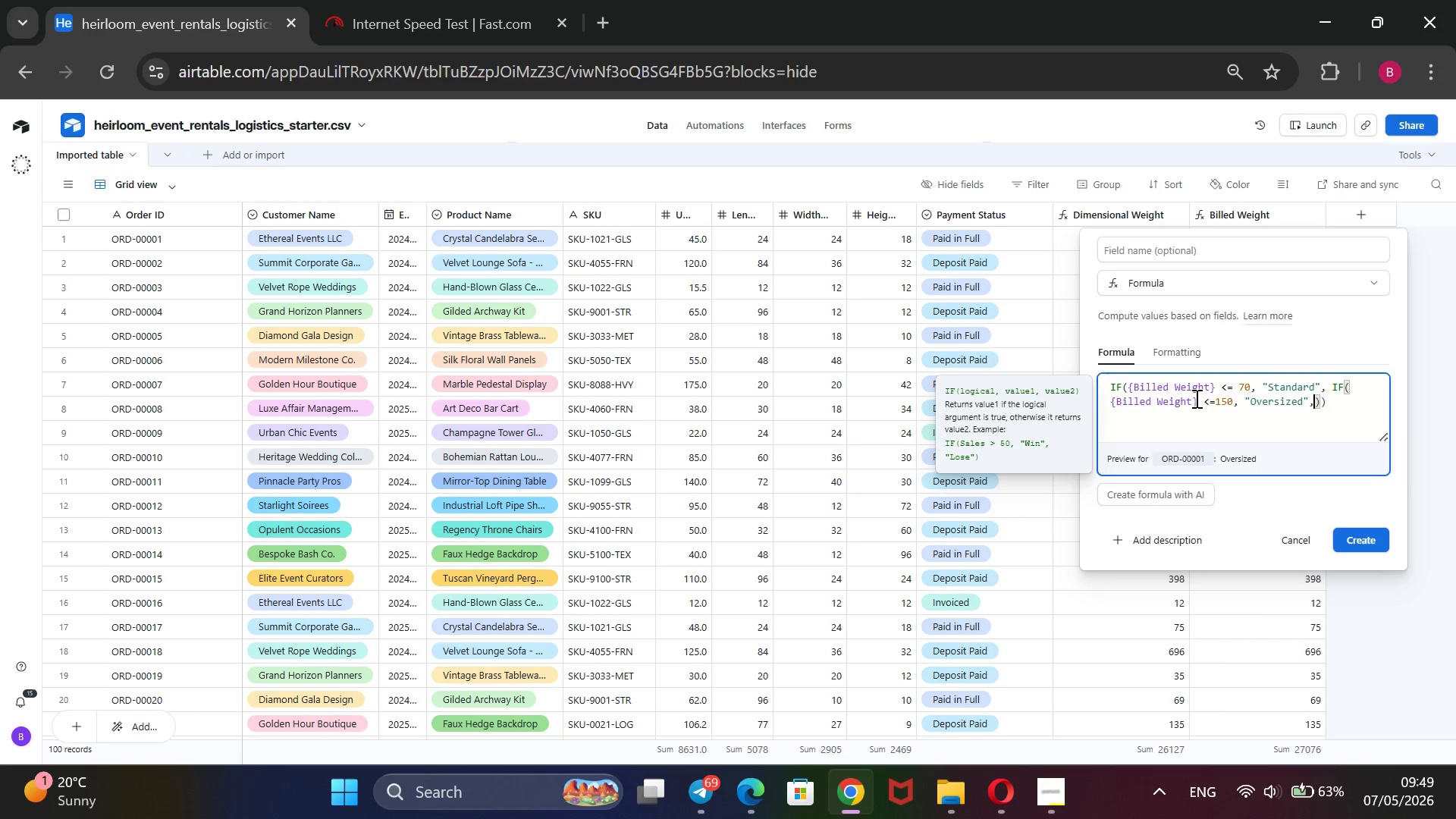 
key(Comma)
 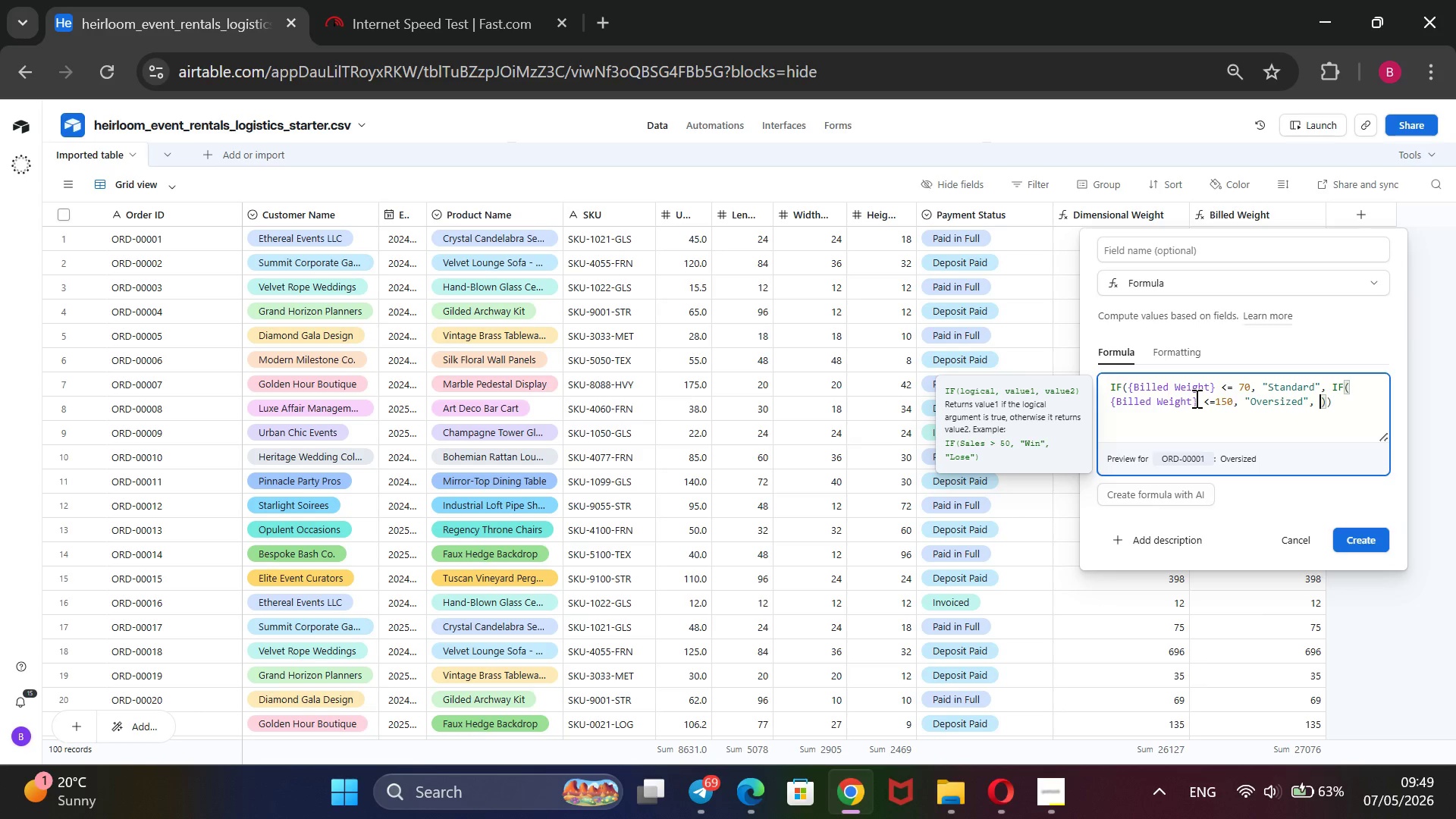 
key(Space)
 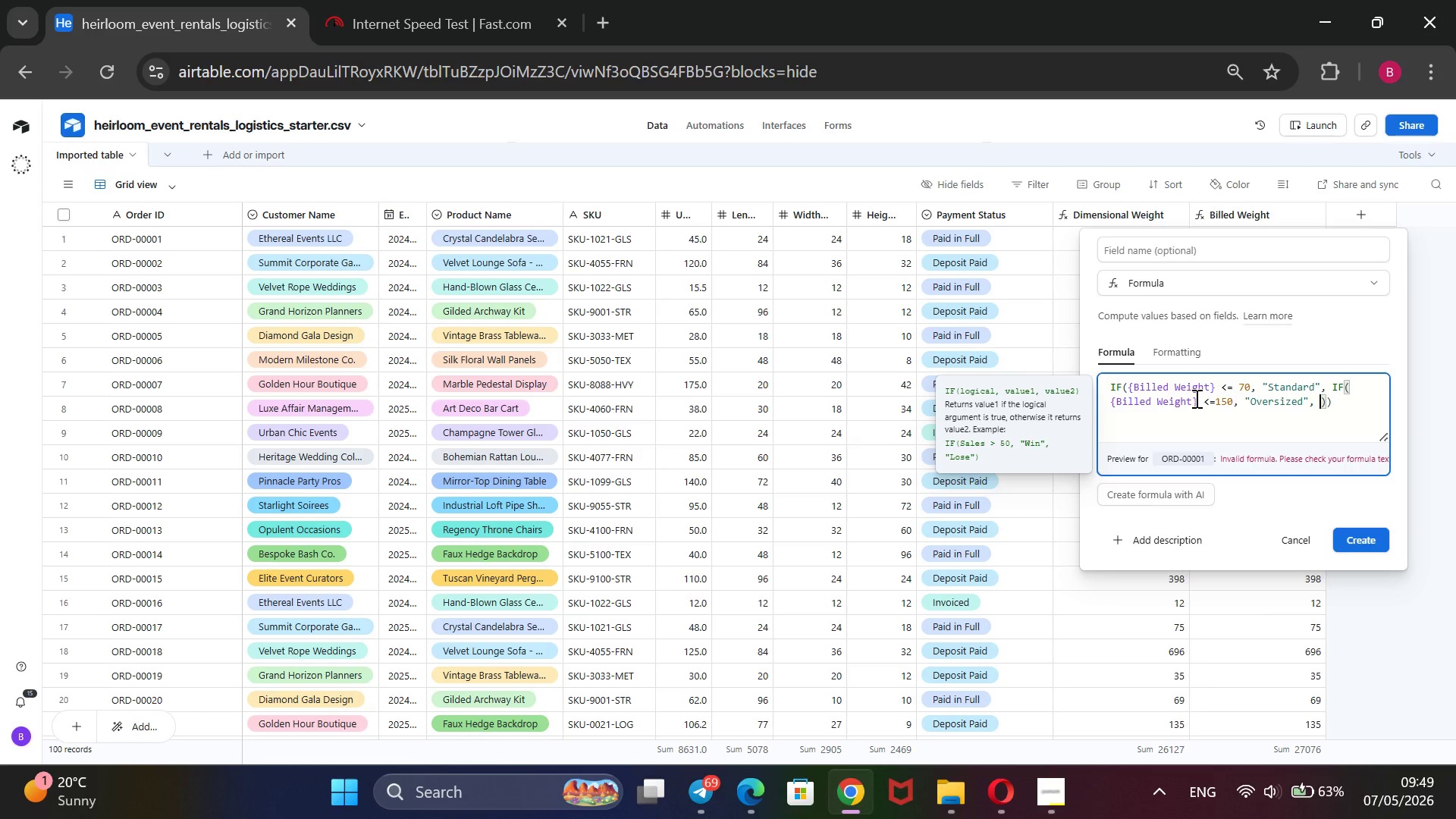 
type(@Freight)
 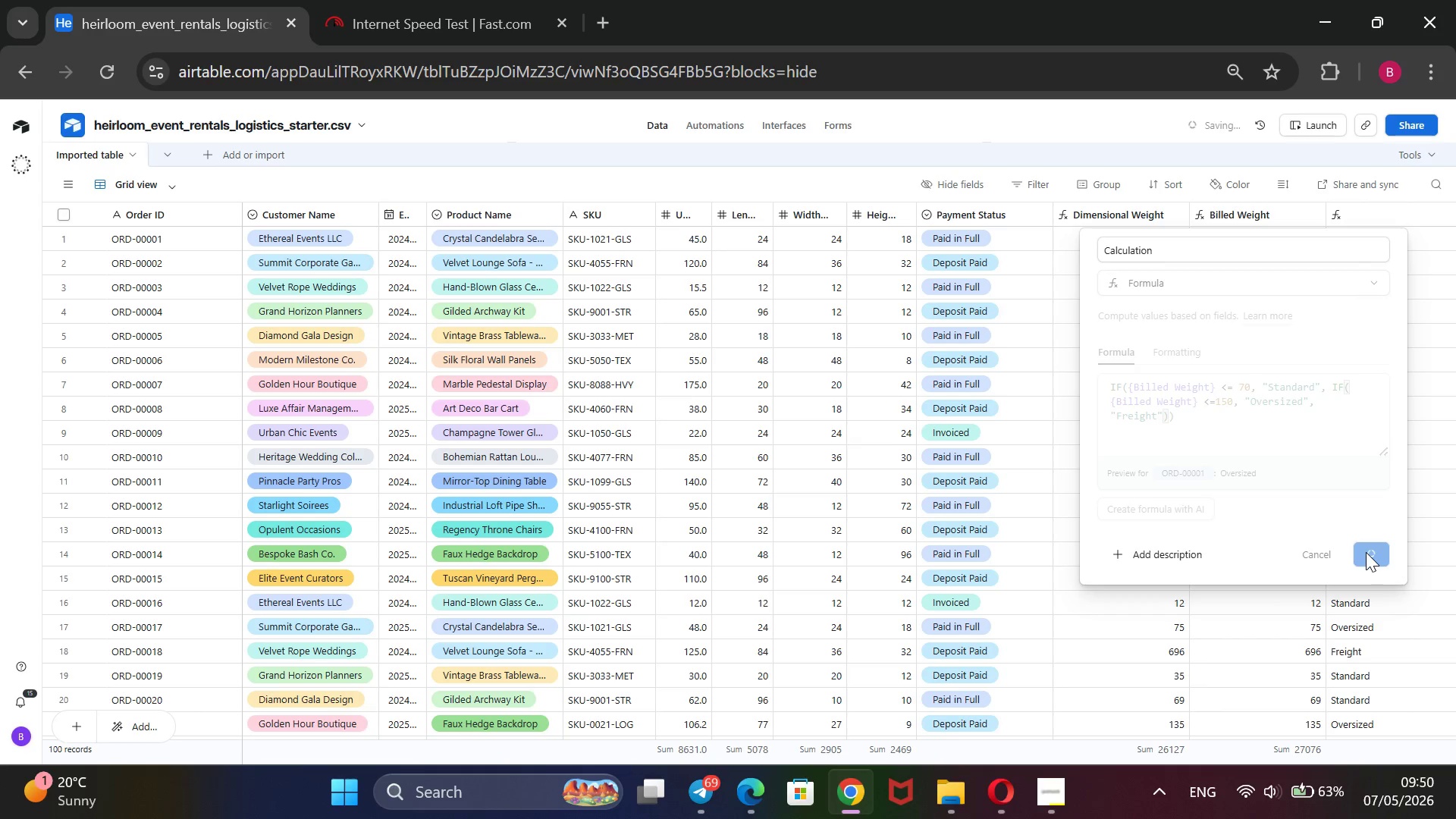 
wait(17.59)
 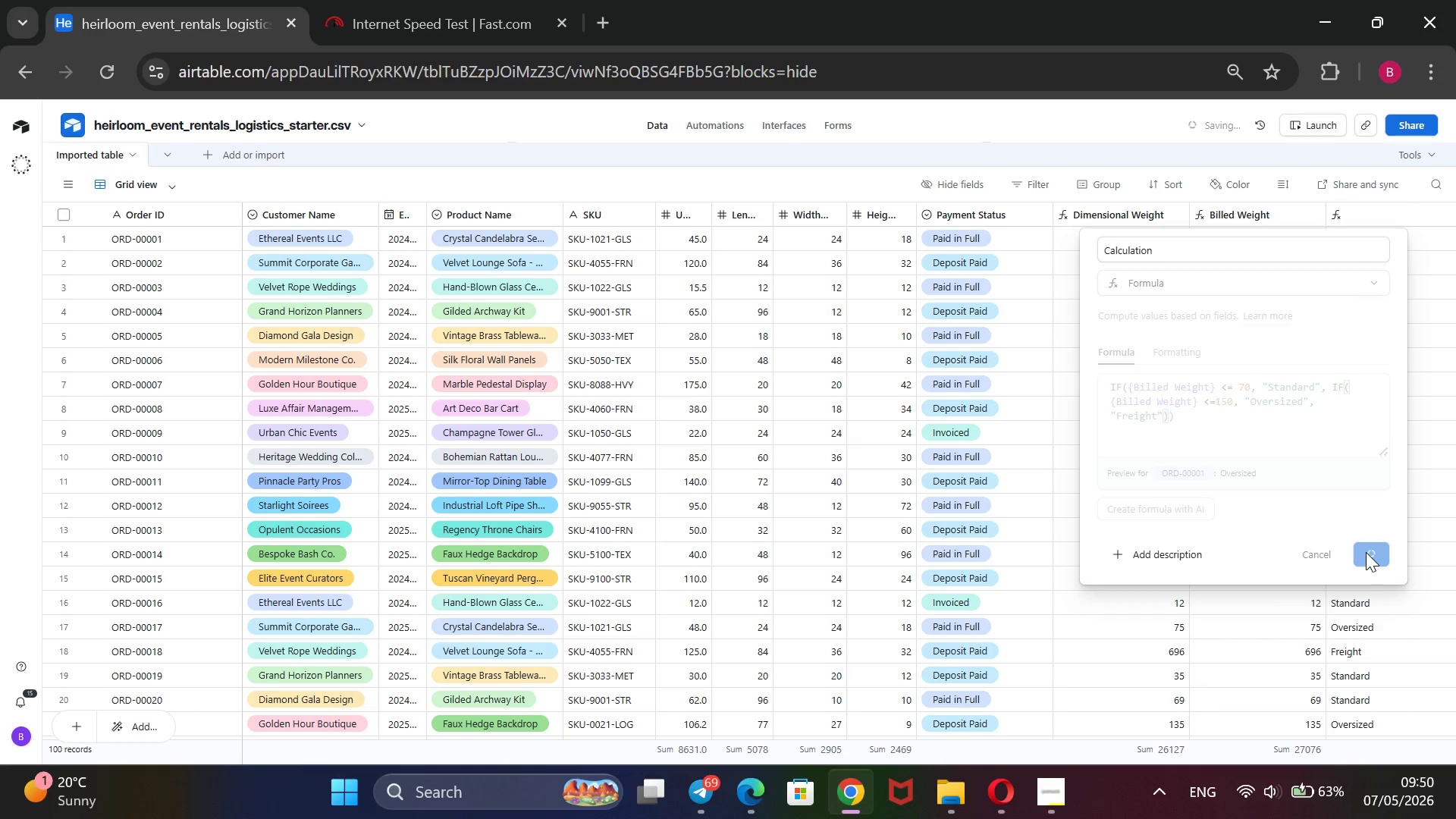 
scroll: coordinate [1348, 542], scroll_direction: down, amount: 1.0
 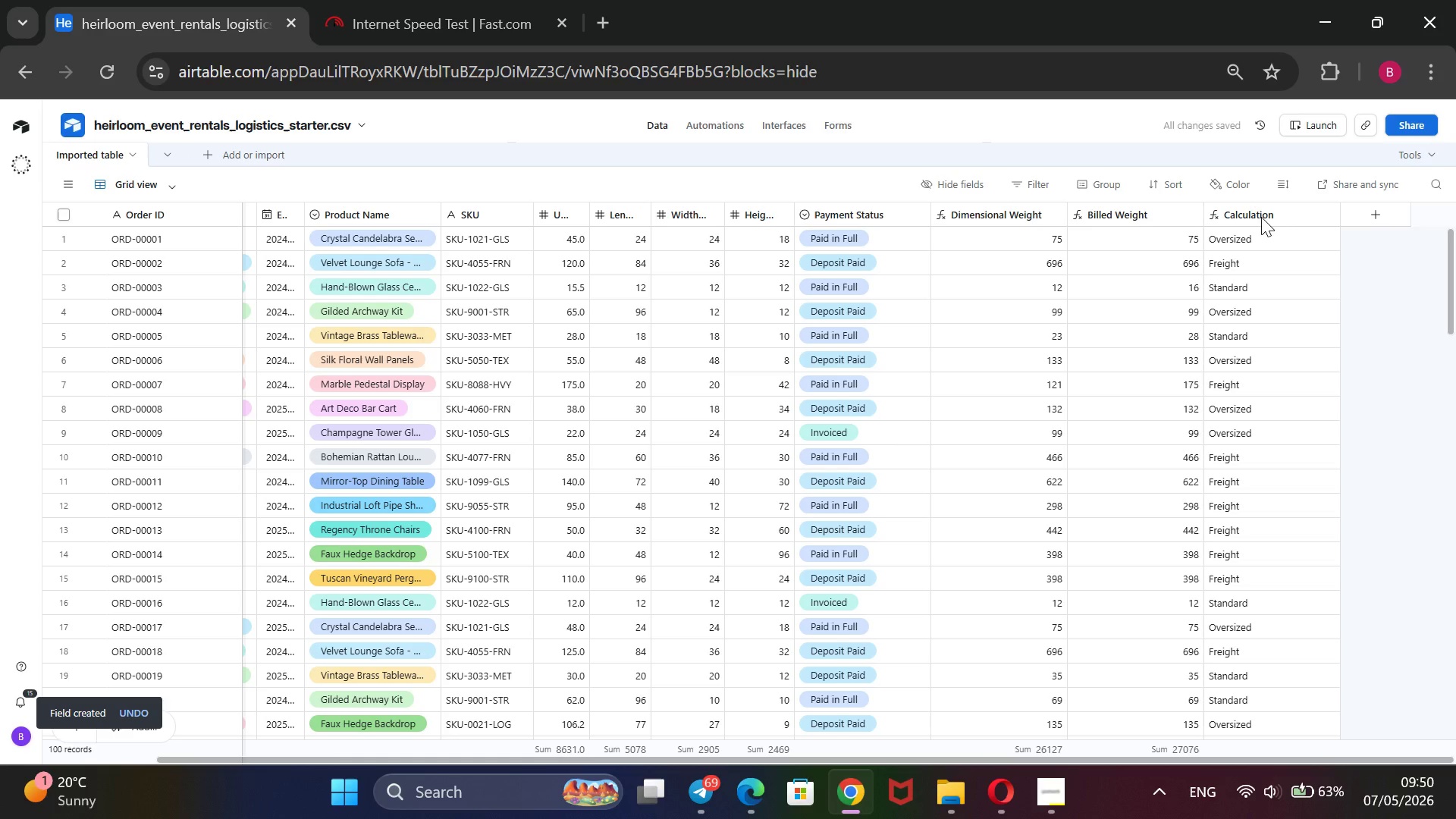 
right_click([1260, 215])
 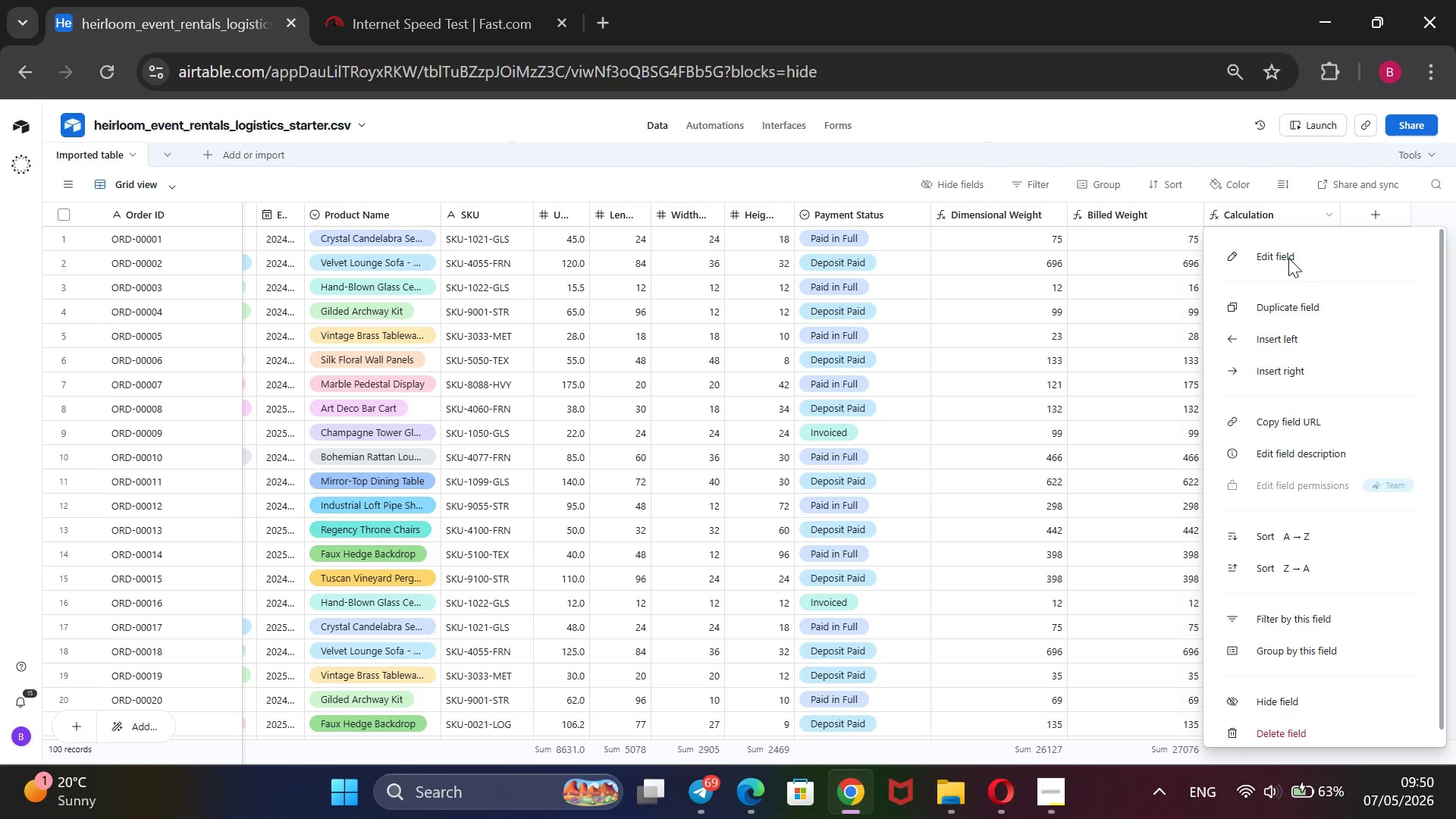 
wait(7.16)
 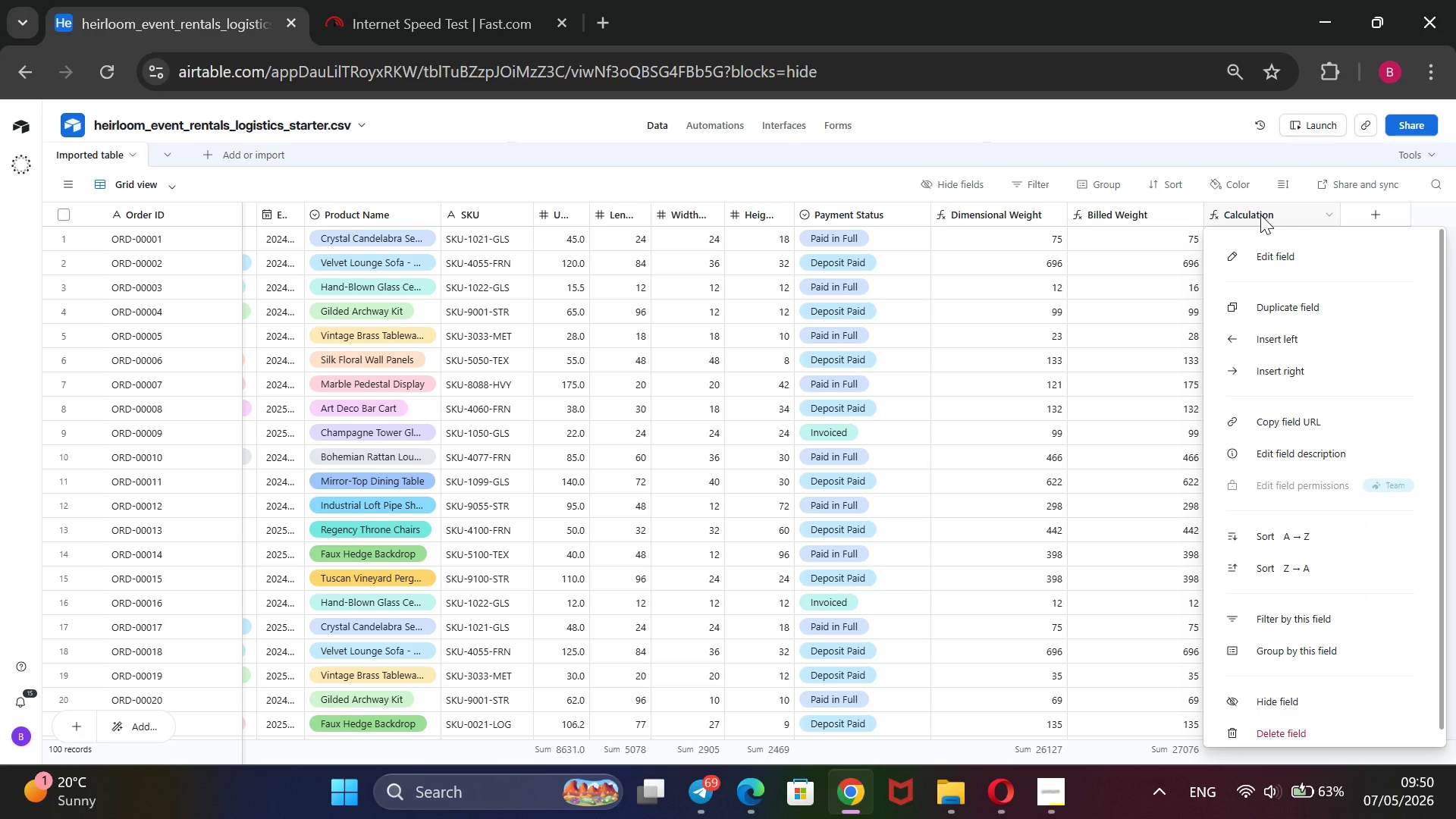 
left_click([1280, 249])
 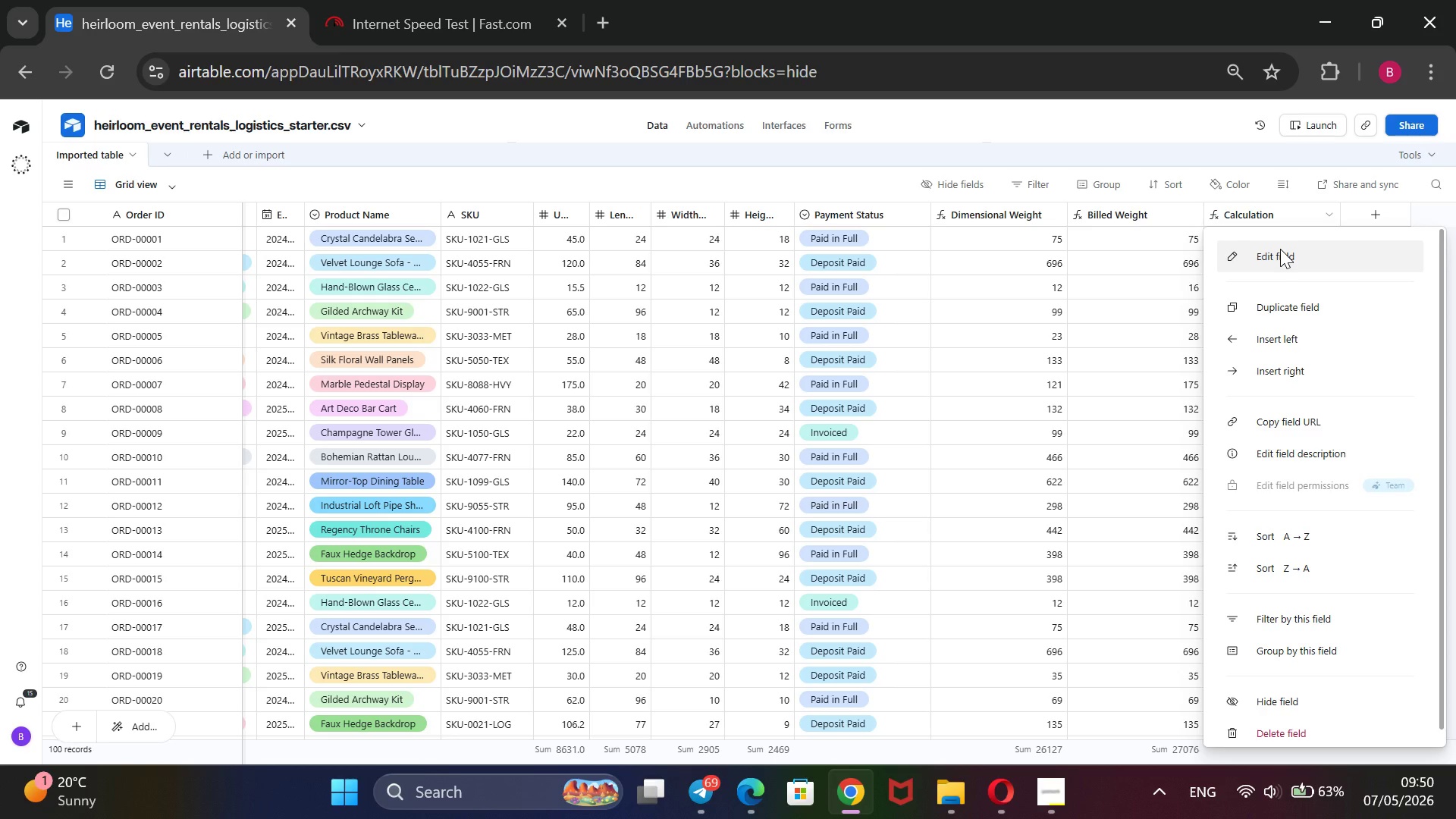 
wait(8.39)
 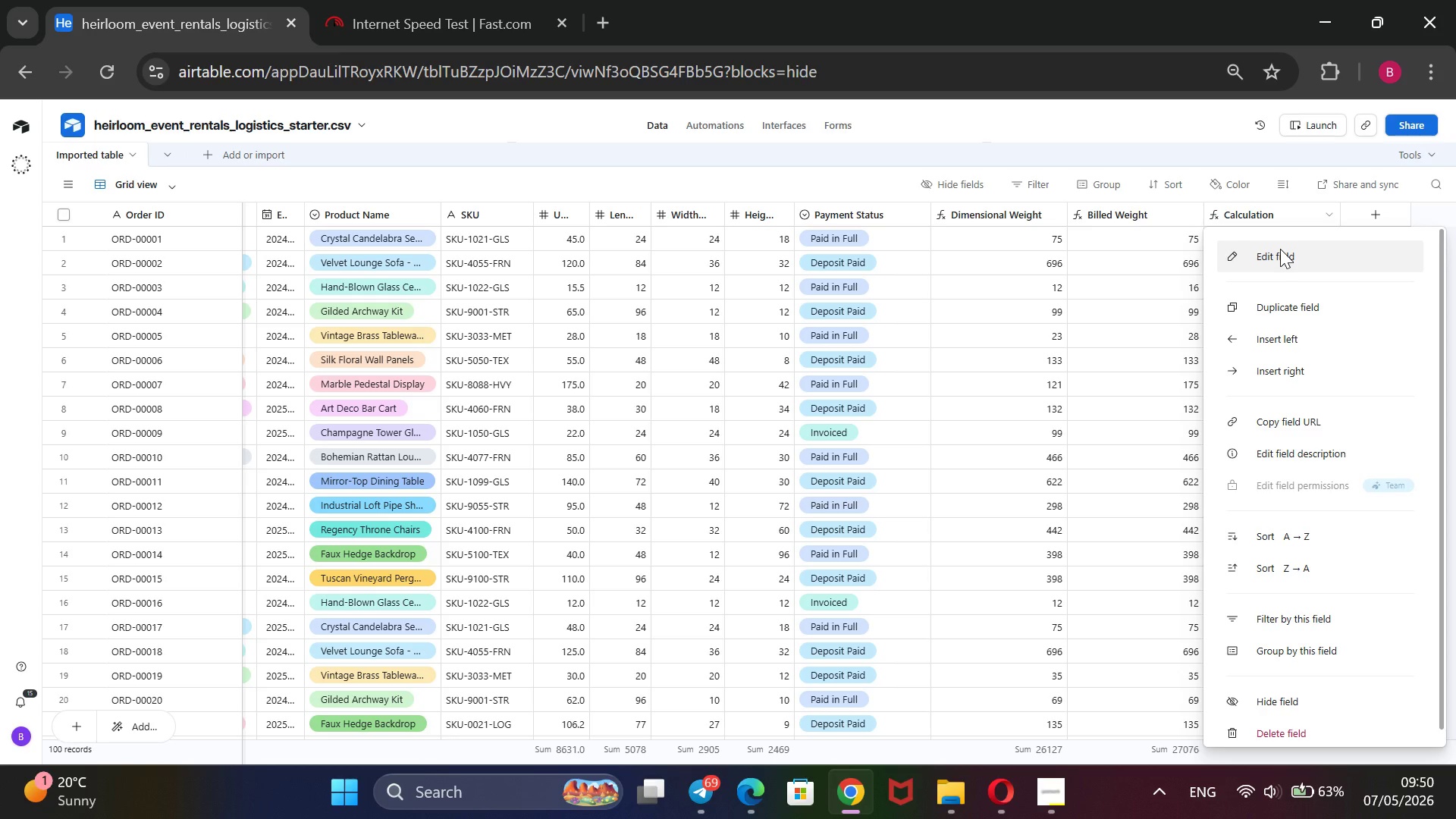 
left_click([1238, 370])
 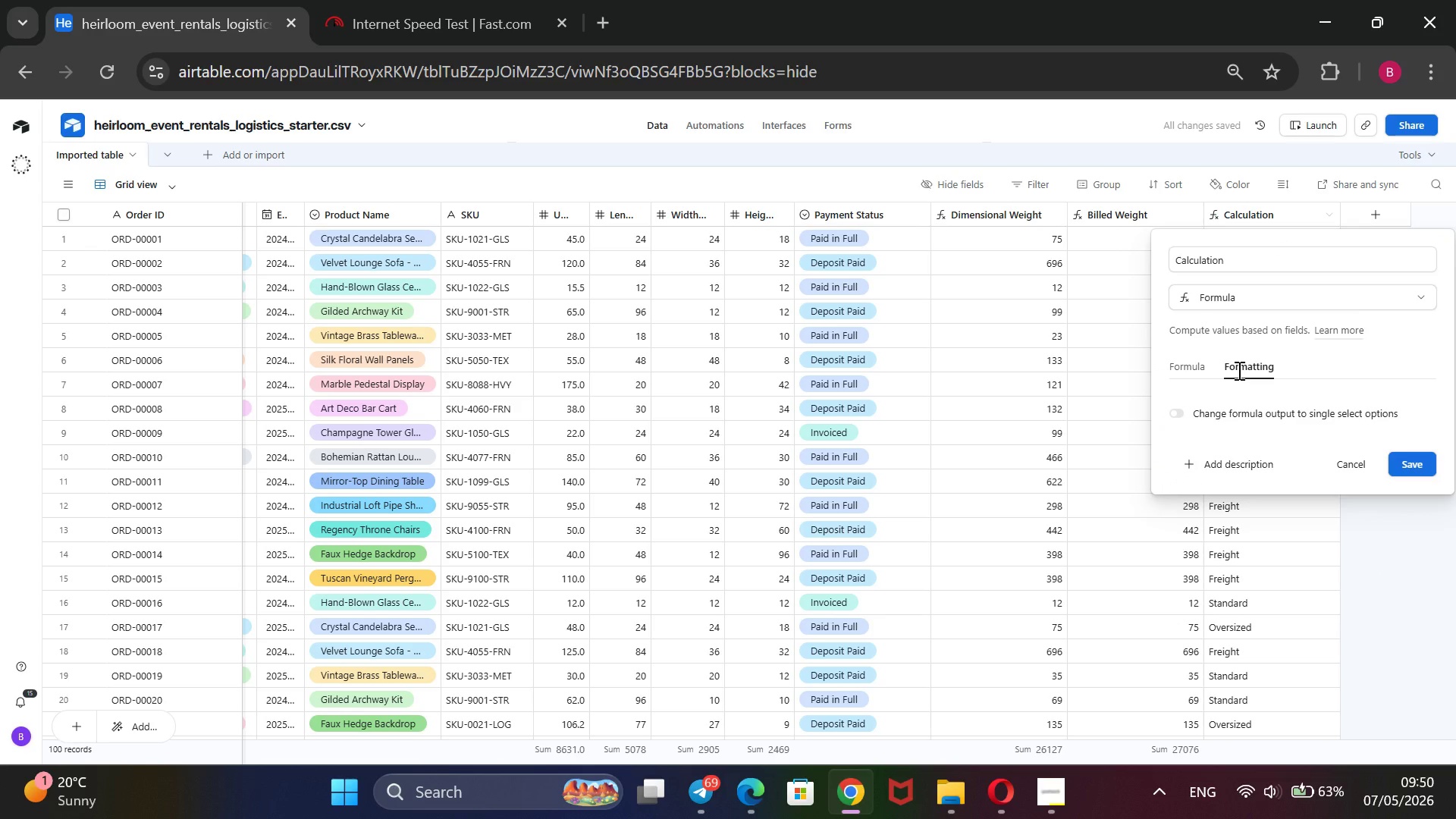 
wait(10.0)
 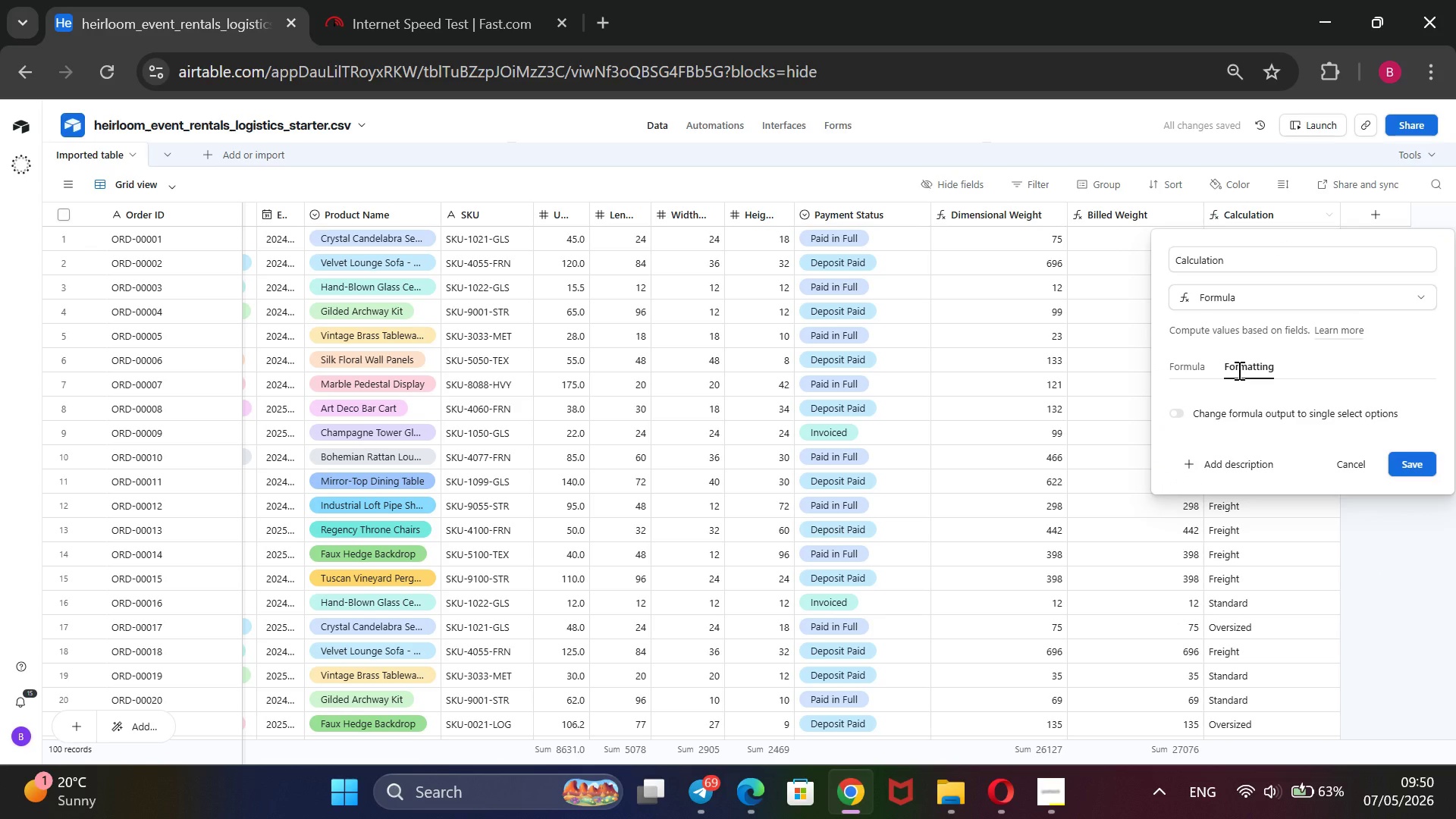 
left_click([1181, 414])
 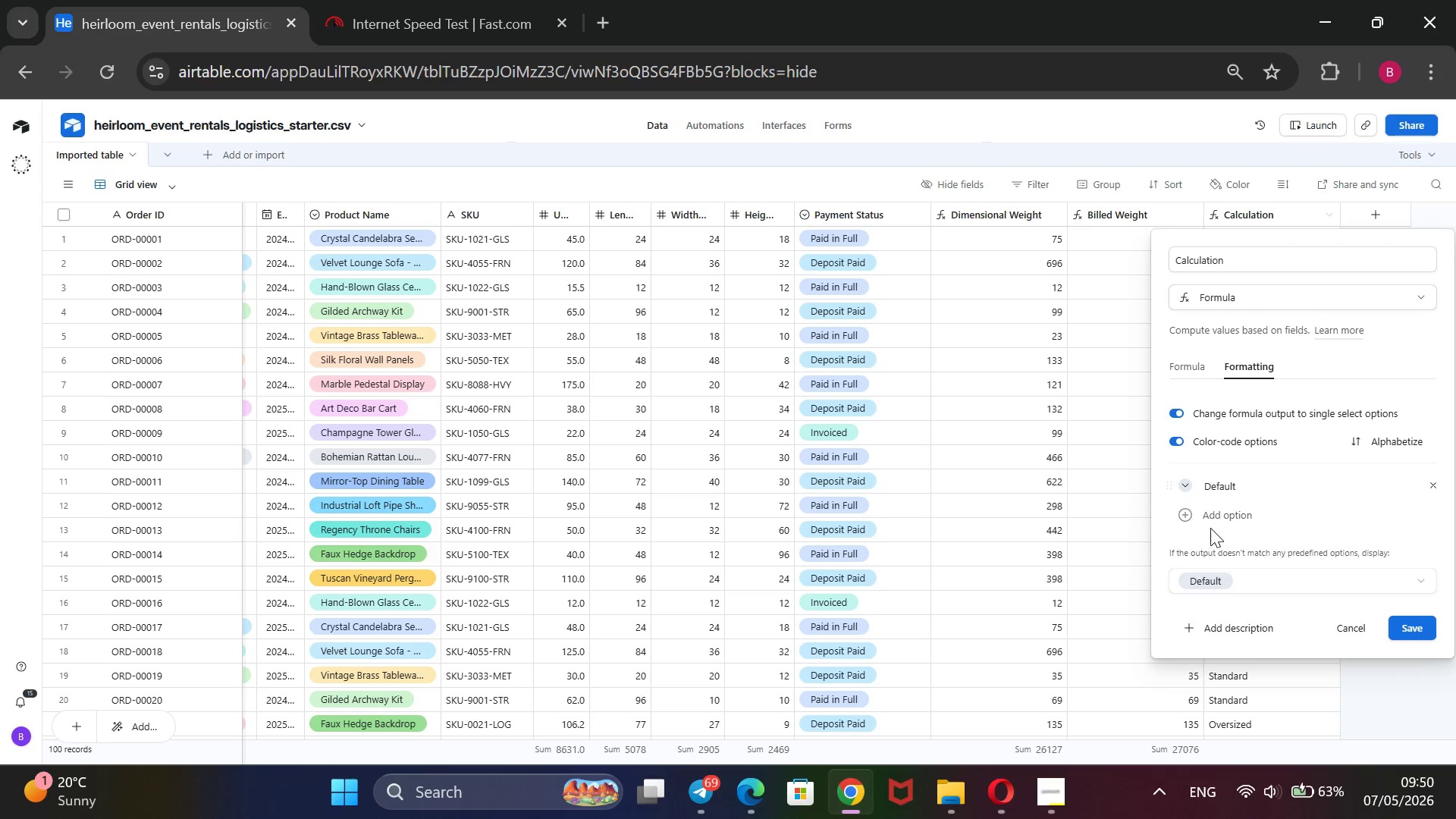 
left_click([1213, 524])
 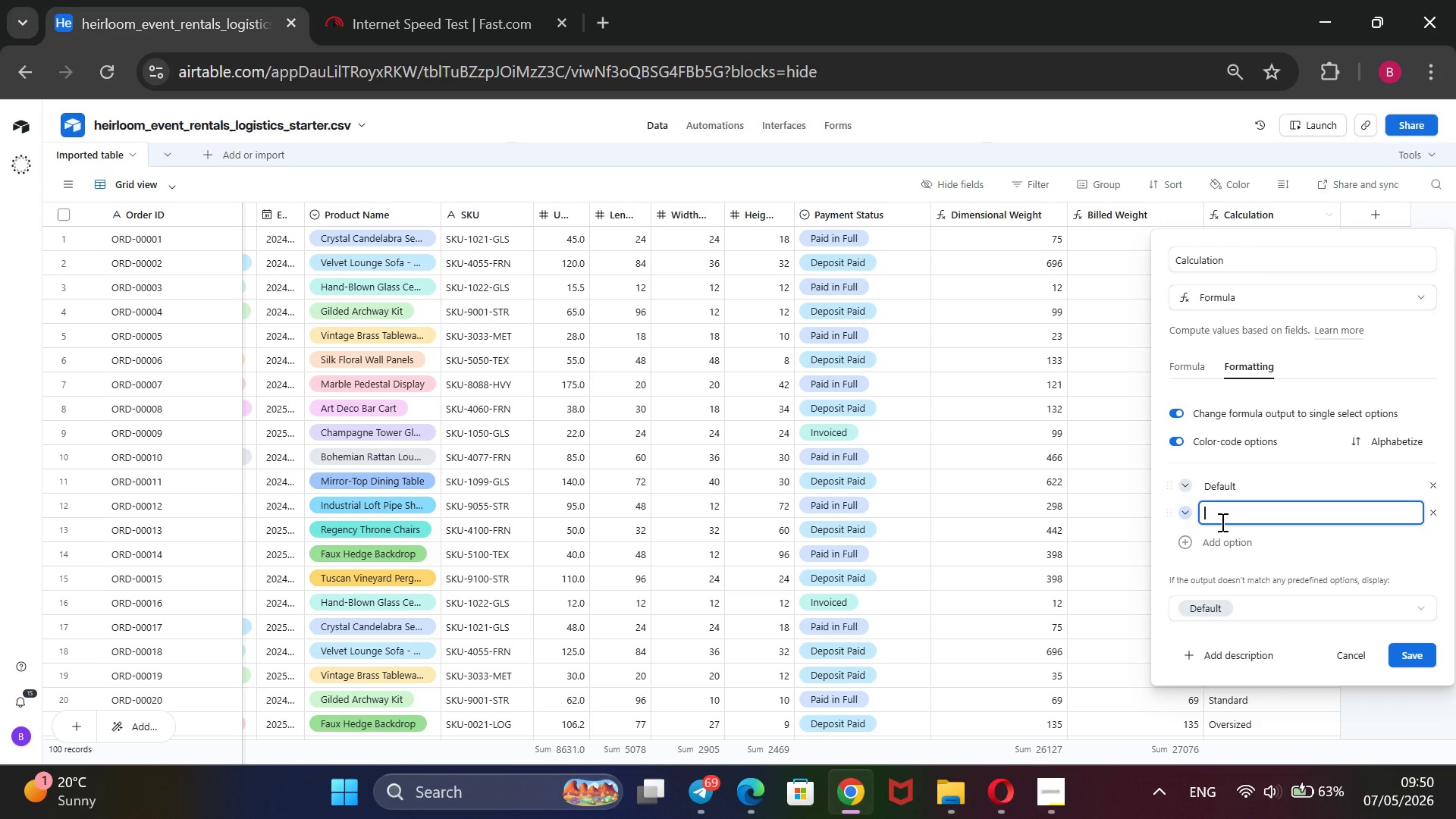 
type(Standard)
 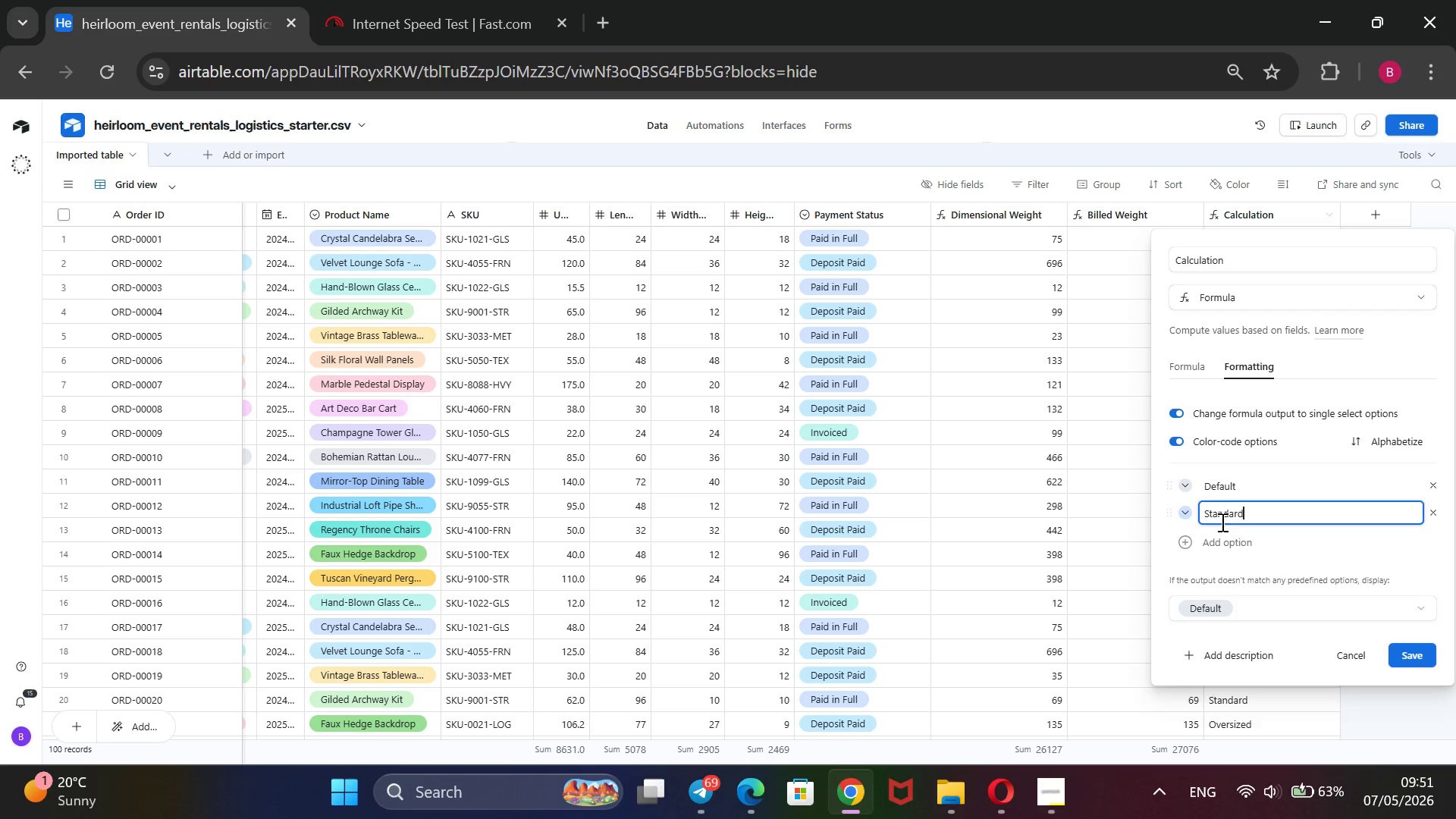 
key(Enter)
 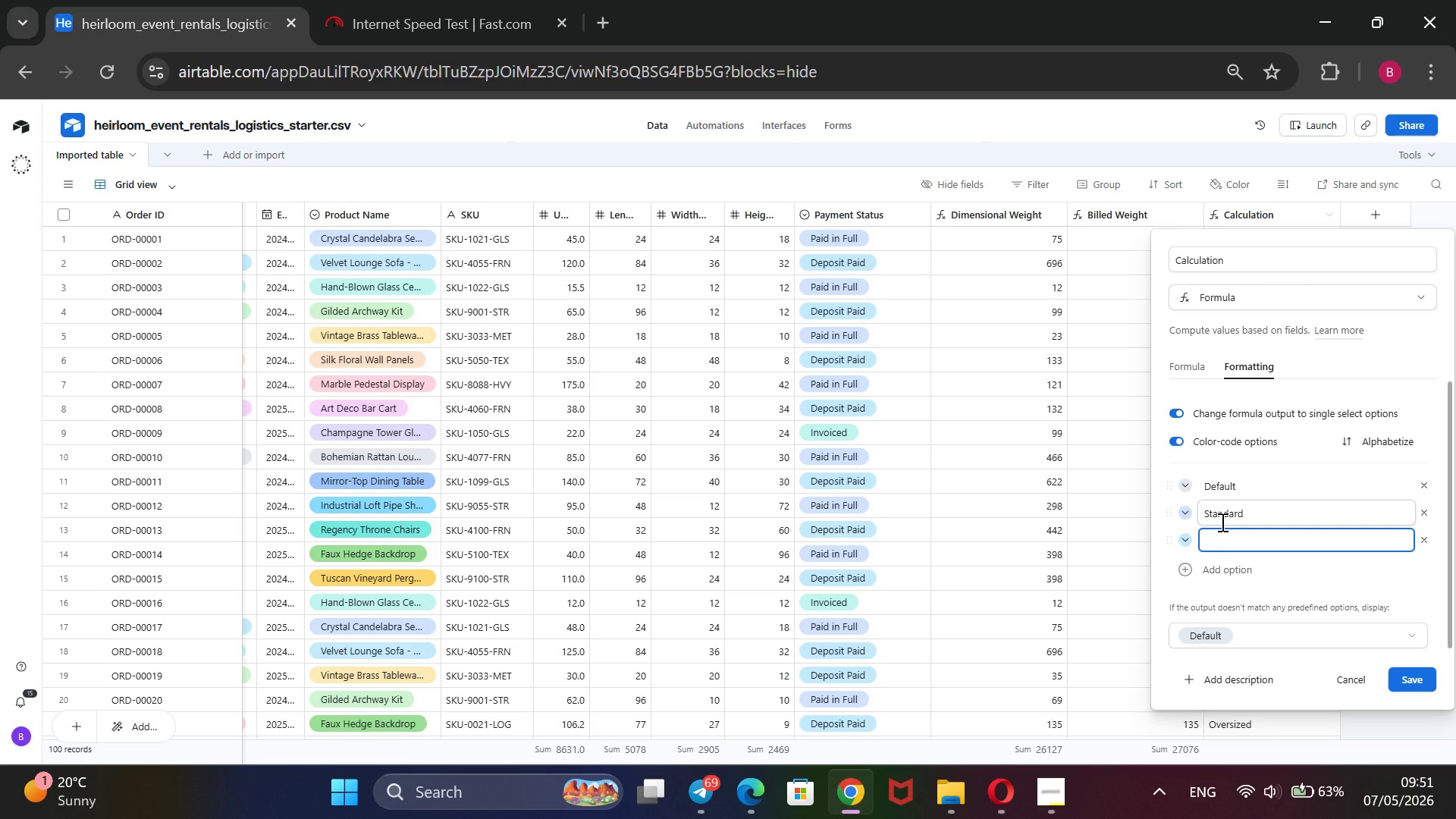 
type(Oversized)
 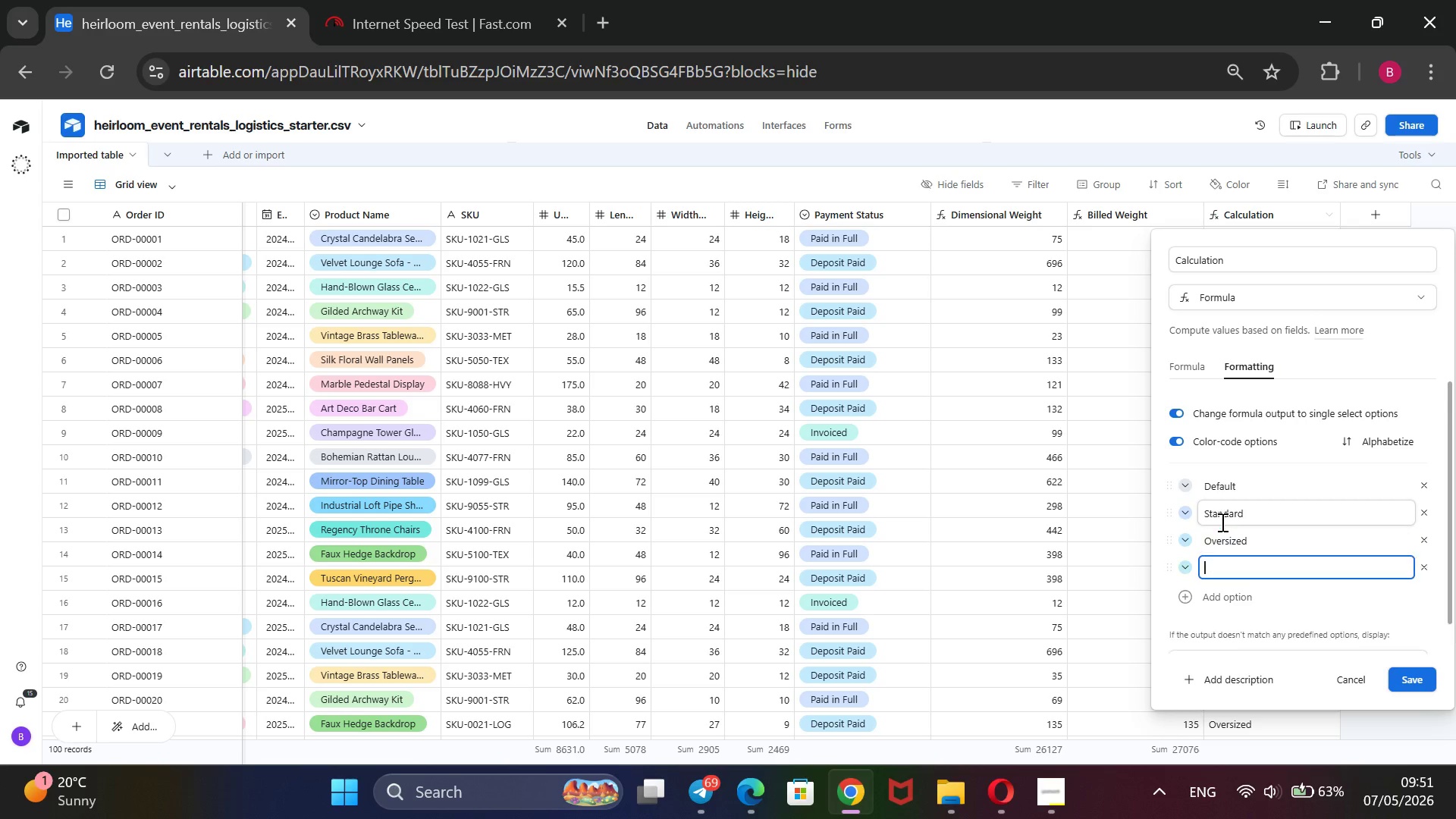 
key(Enter)
 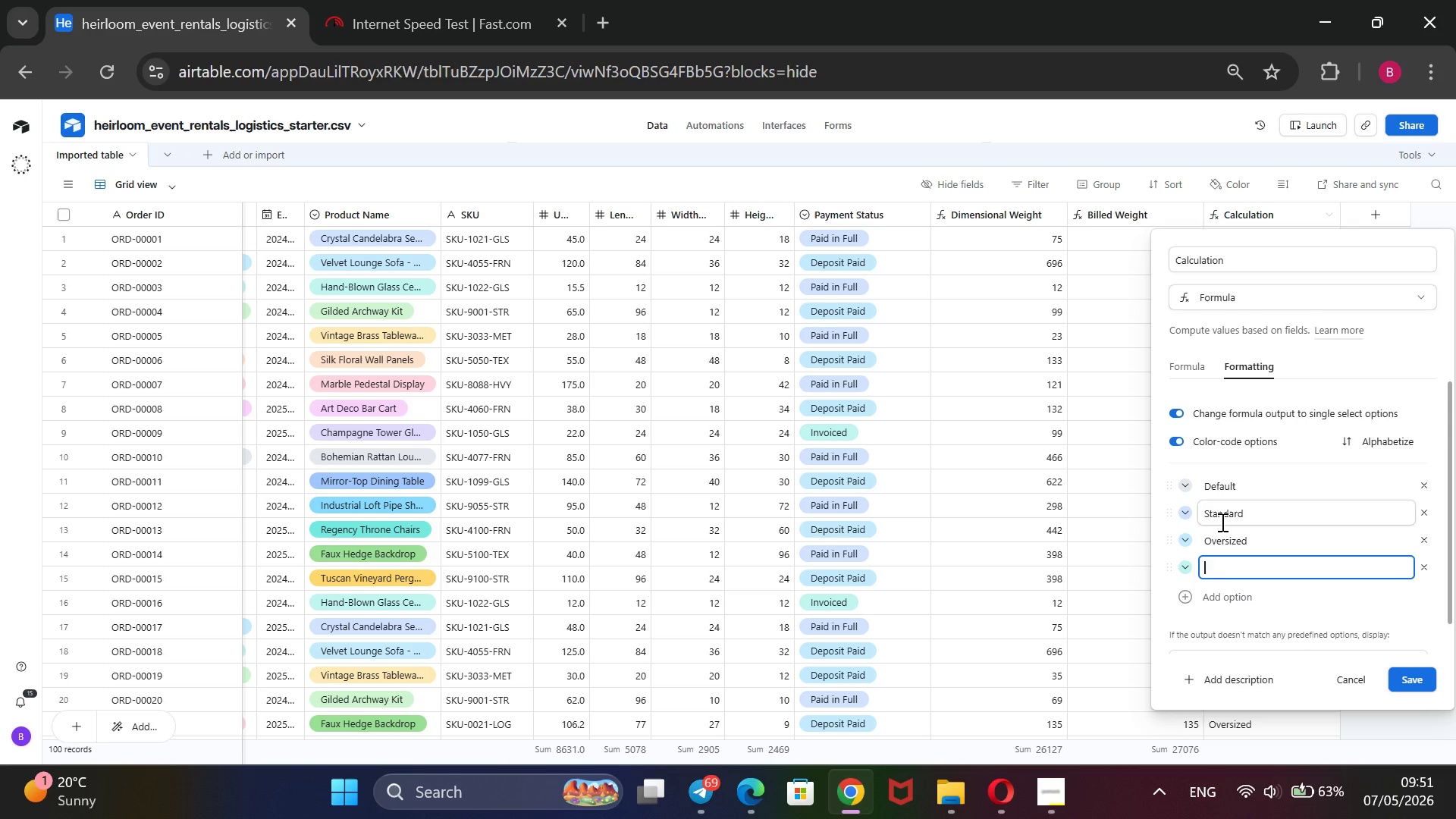 
type(Freight)
 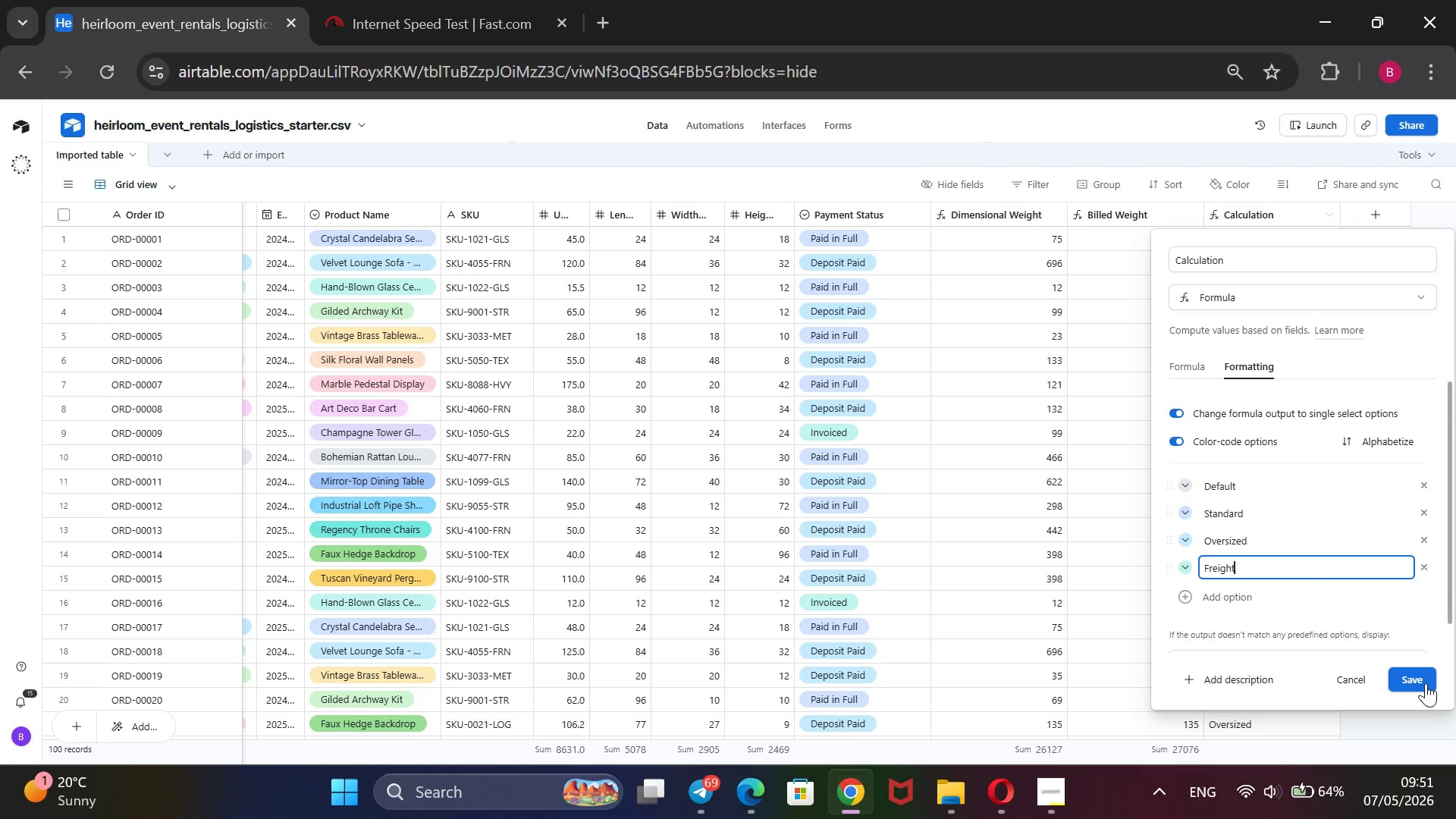 
wait(6.02)
 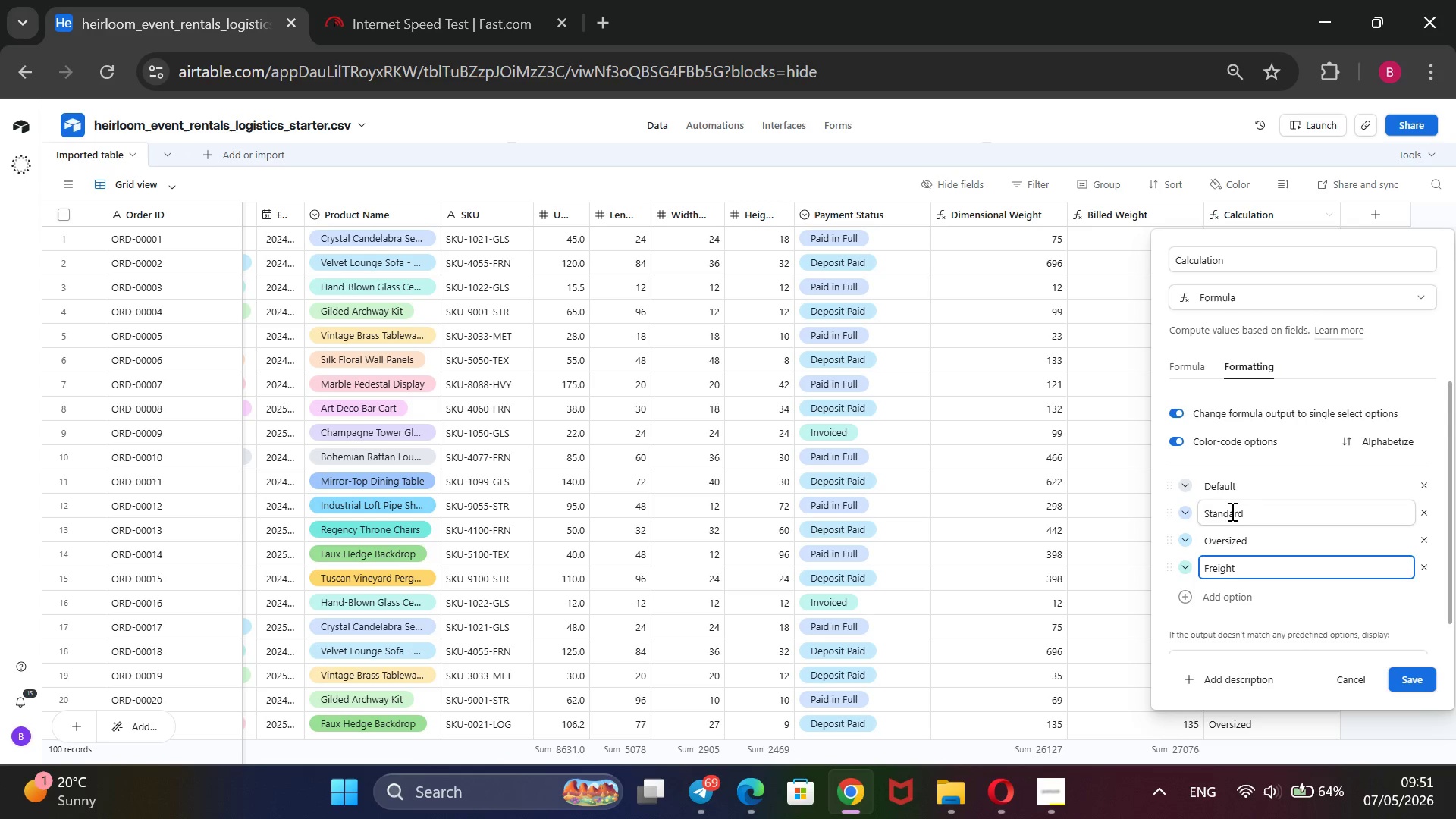 
mouse_move([1210, 491])
 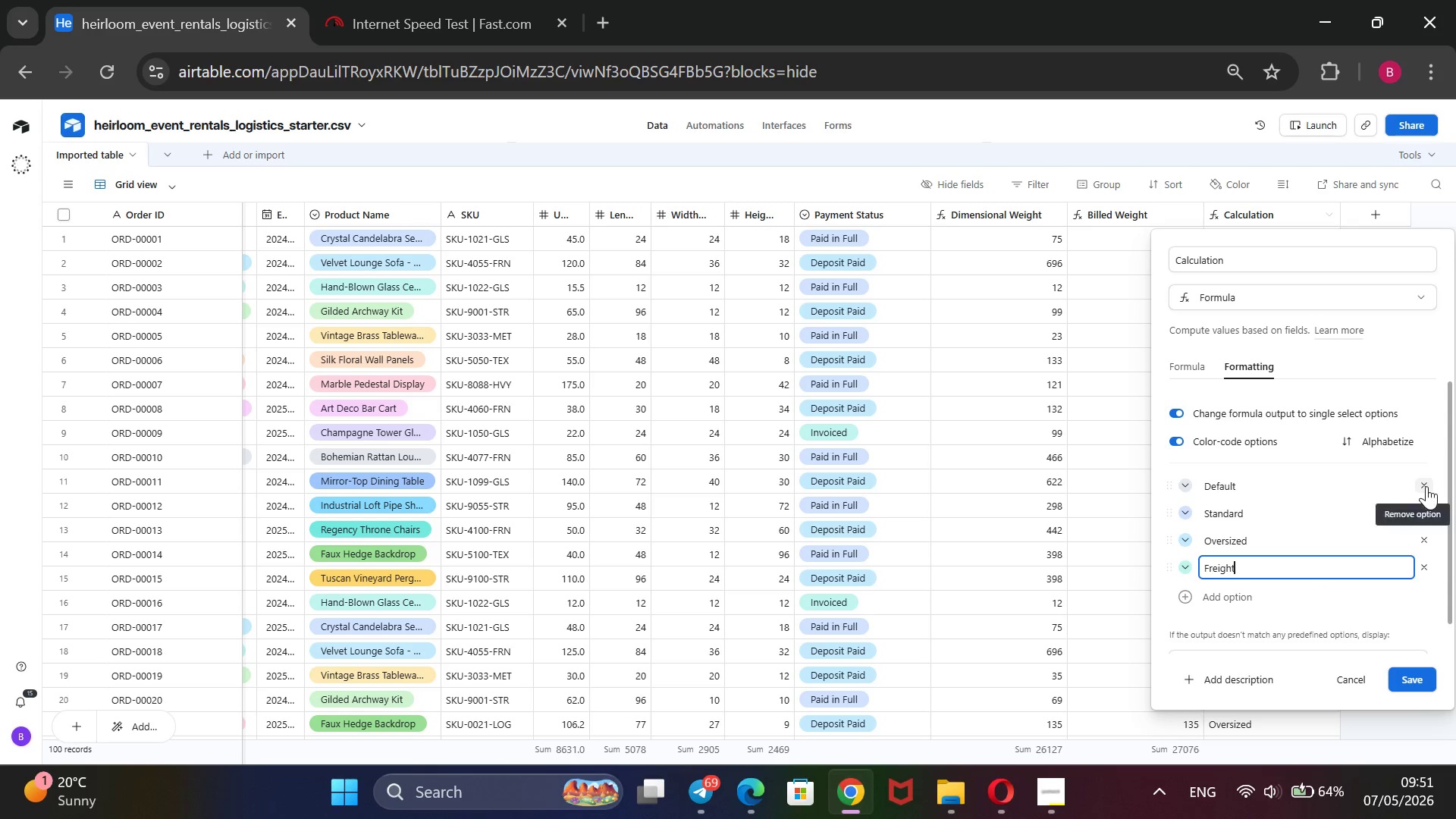 
left_click([1426, 486])
 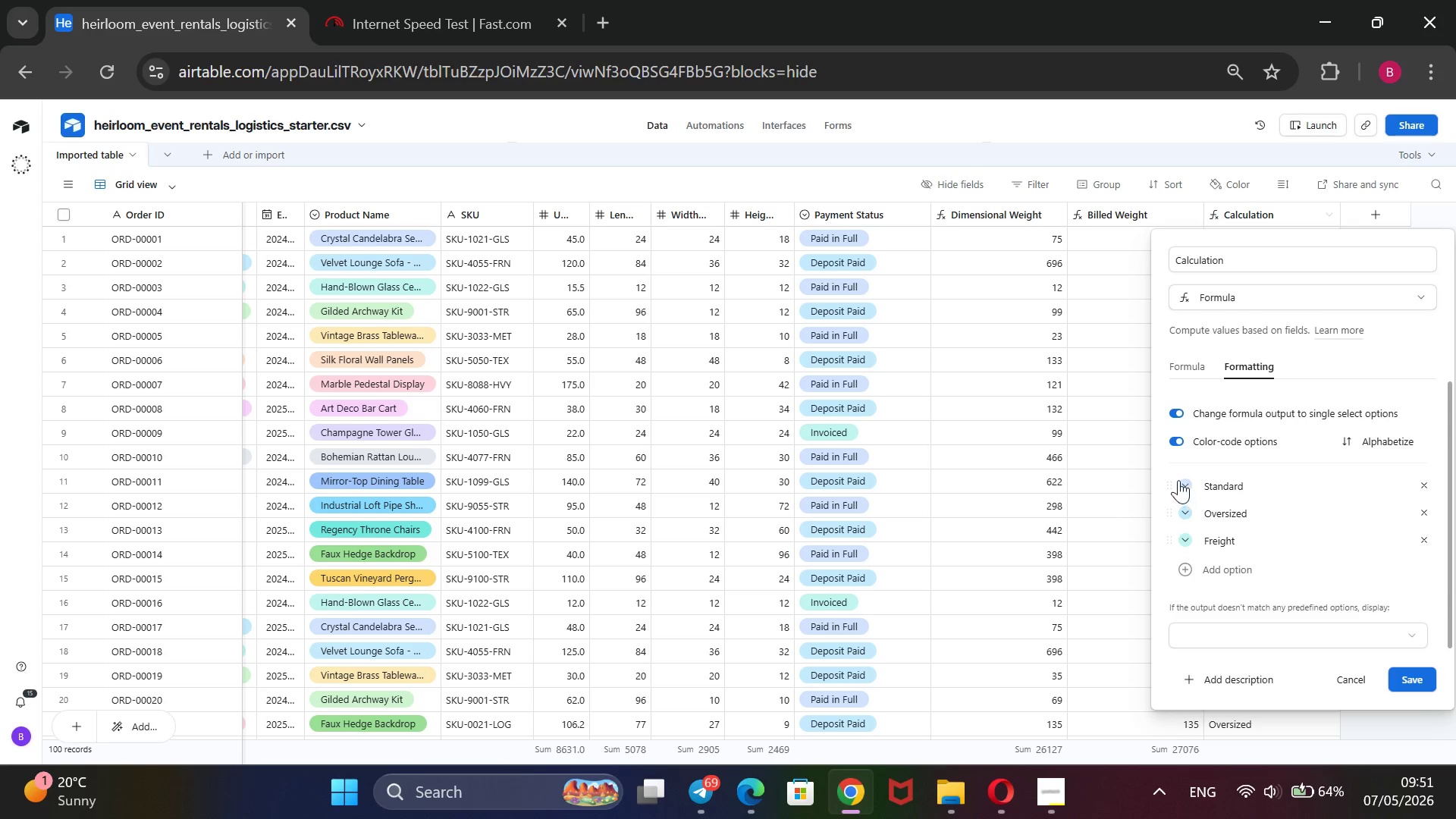 
left_click([1180, 479])
 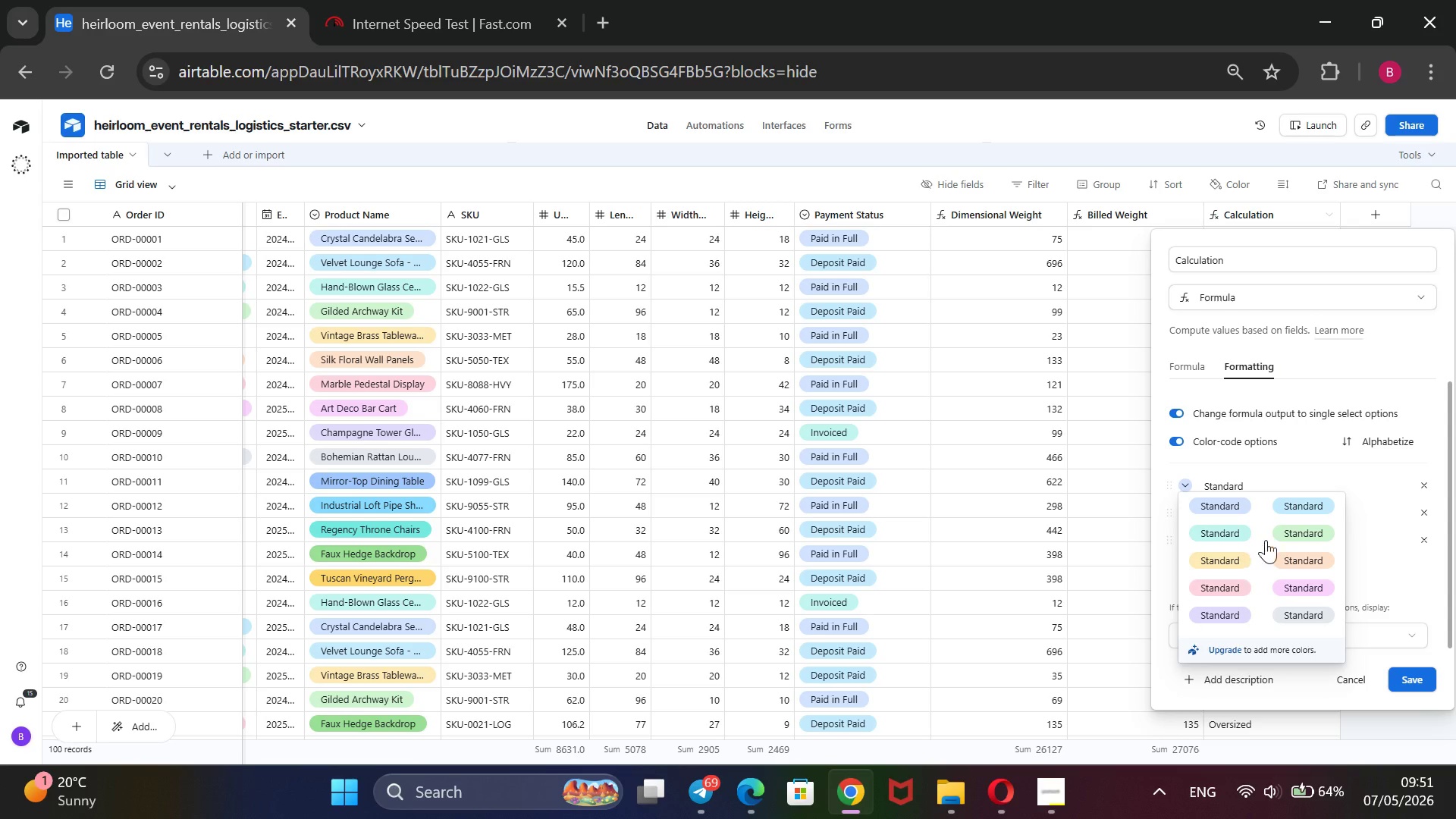 
left_click([1310, 523])
 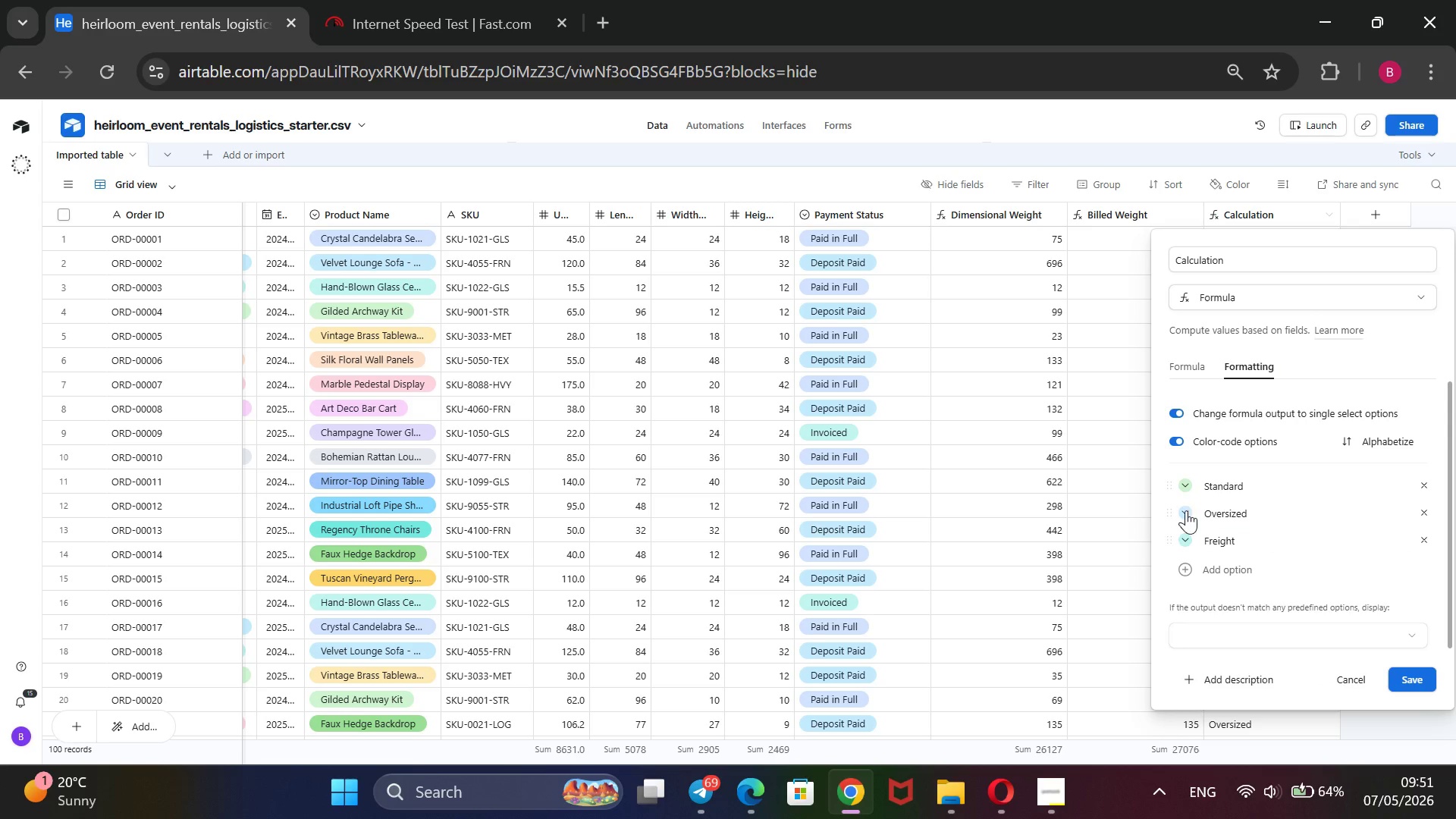 
left_click([1186, 510])
 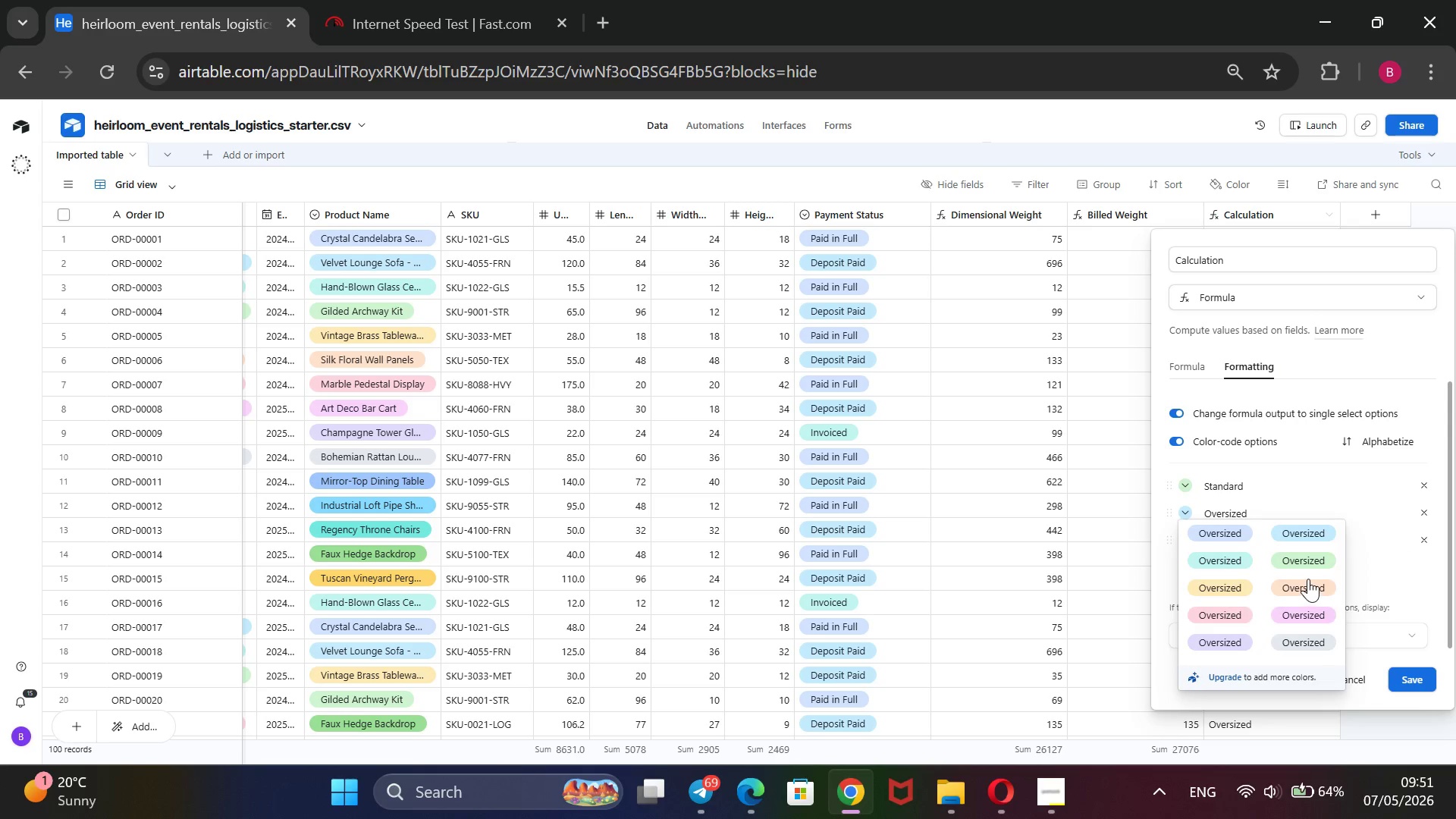 
scroll: coordinate [1309, 579], scroll_direction: down, amount: 2.0
 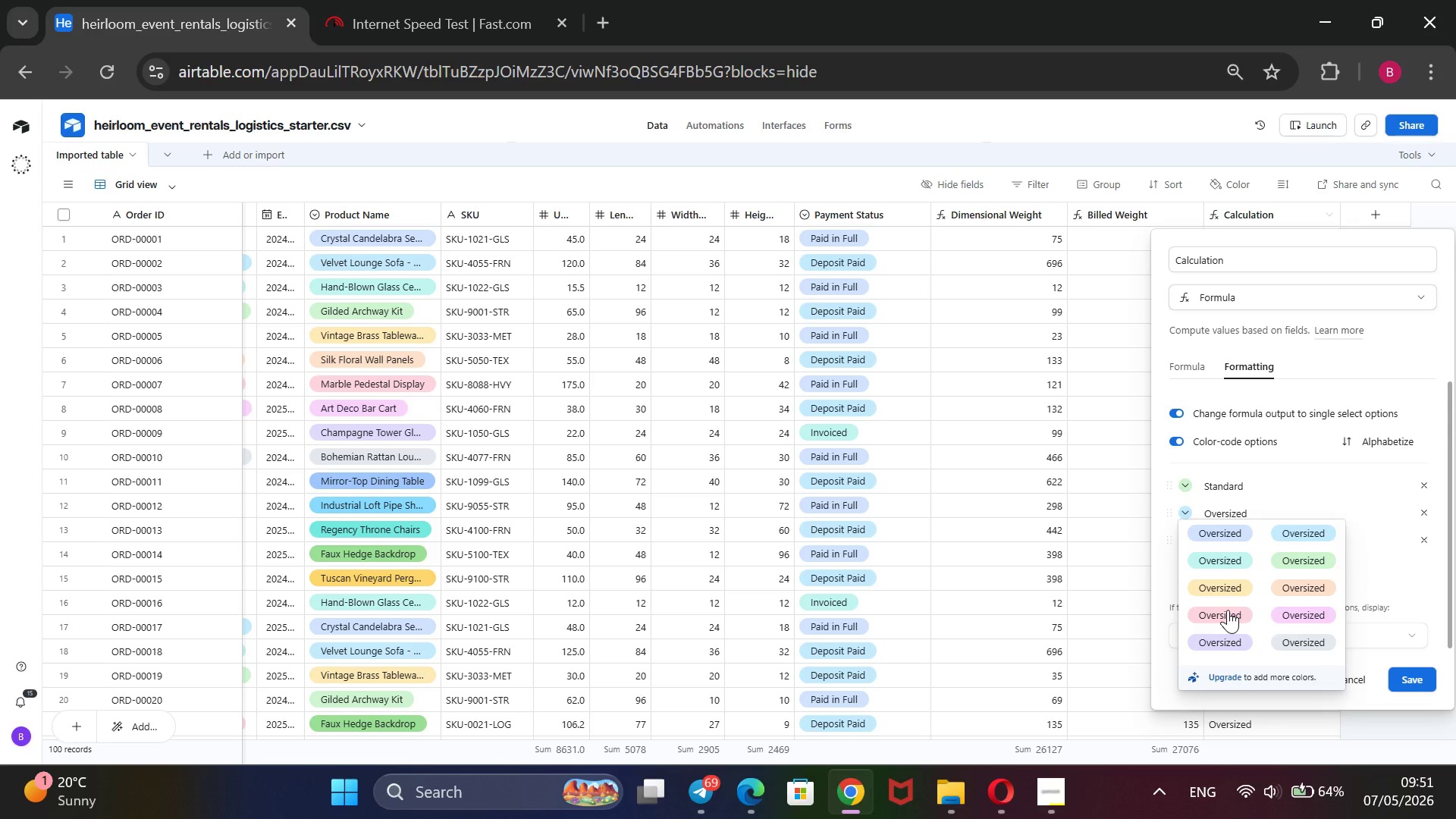 
left_click([1228, 610])
 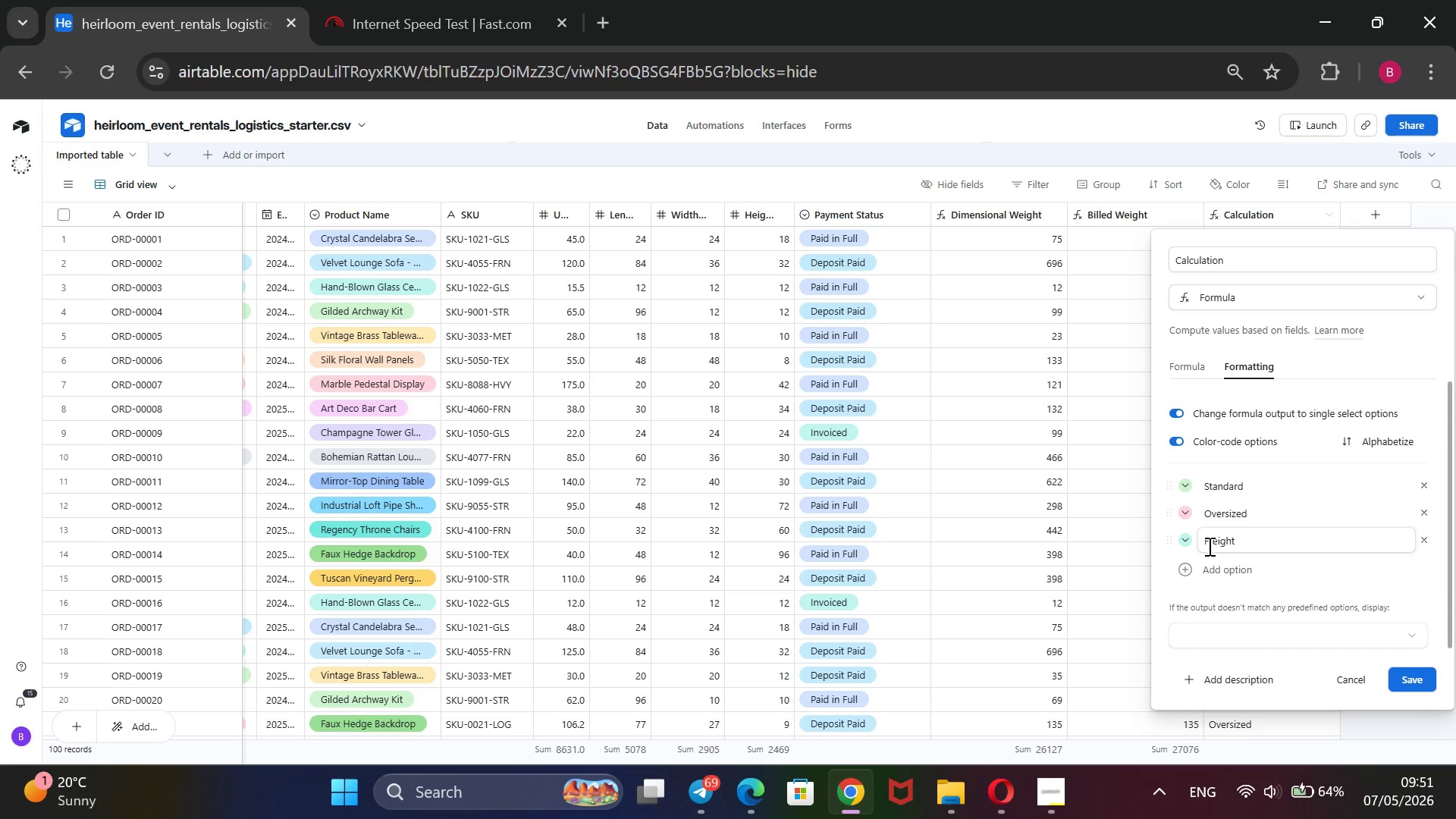 
mouse_move([1194, 560])
 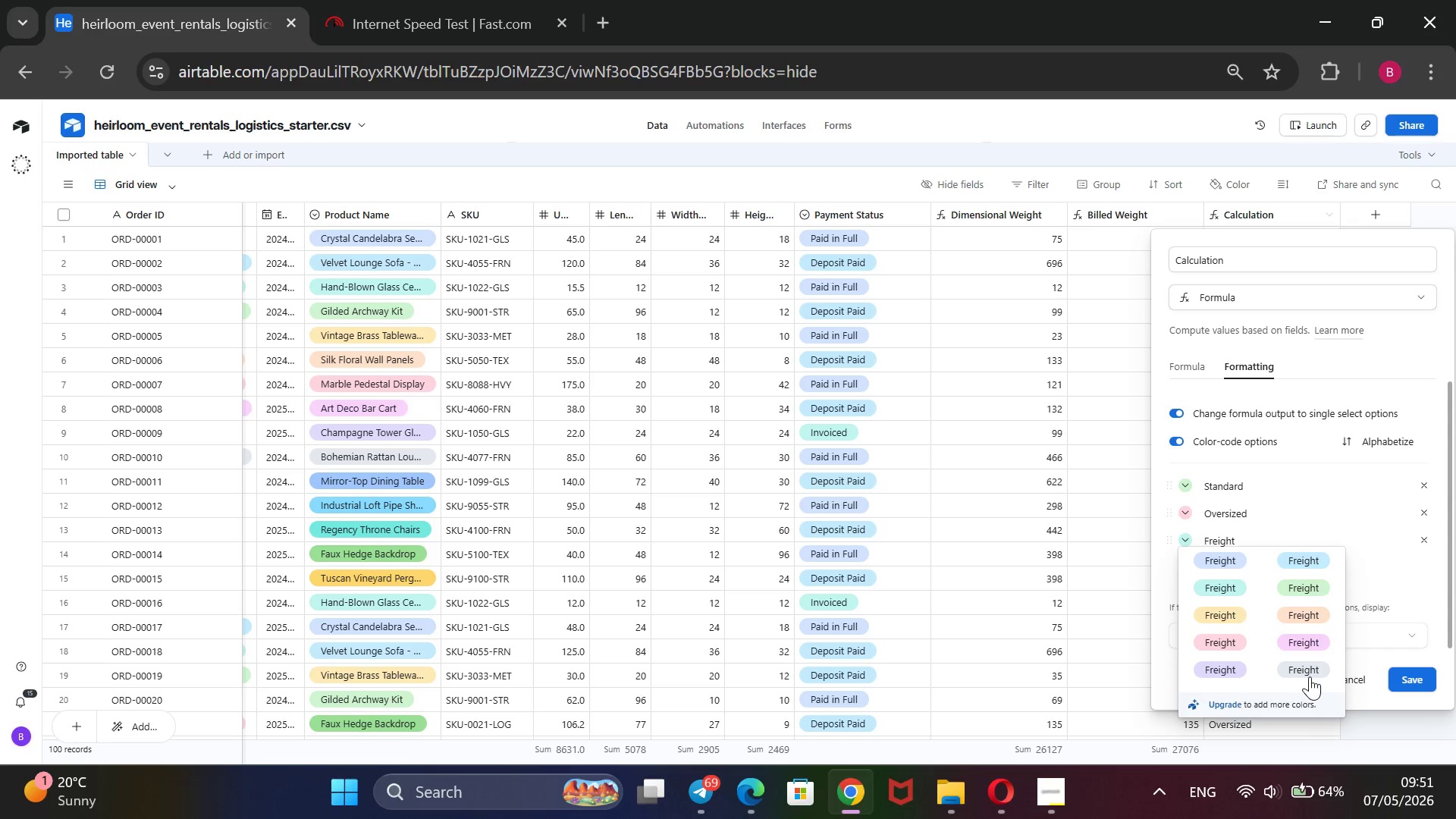 
left_click([1310, 667])
 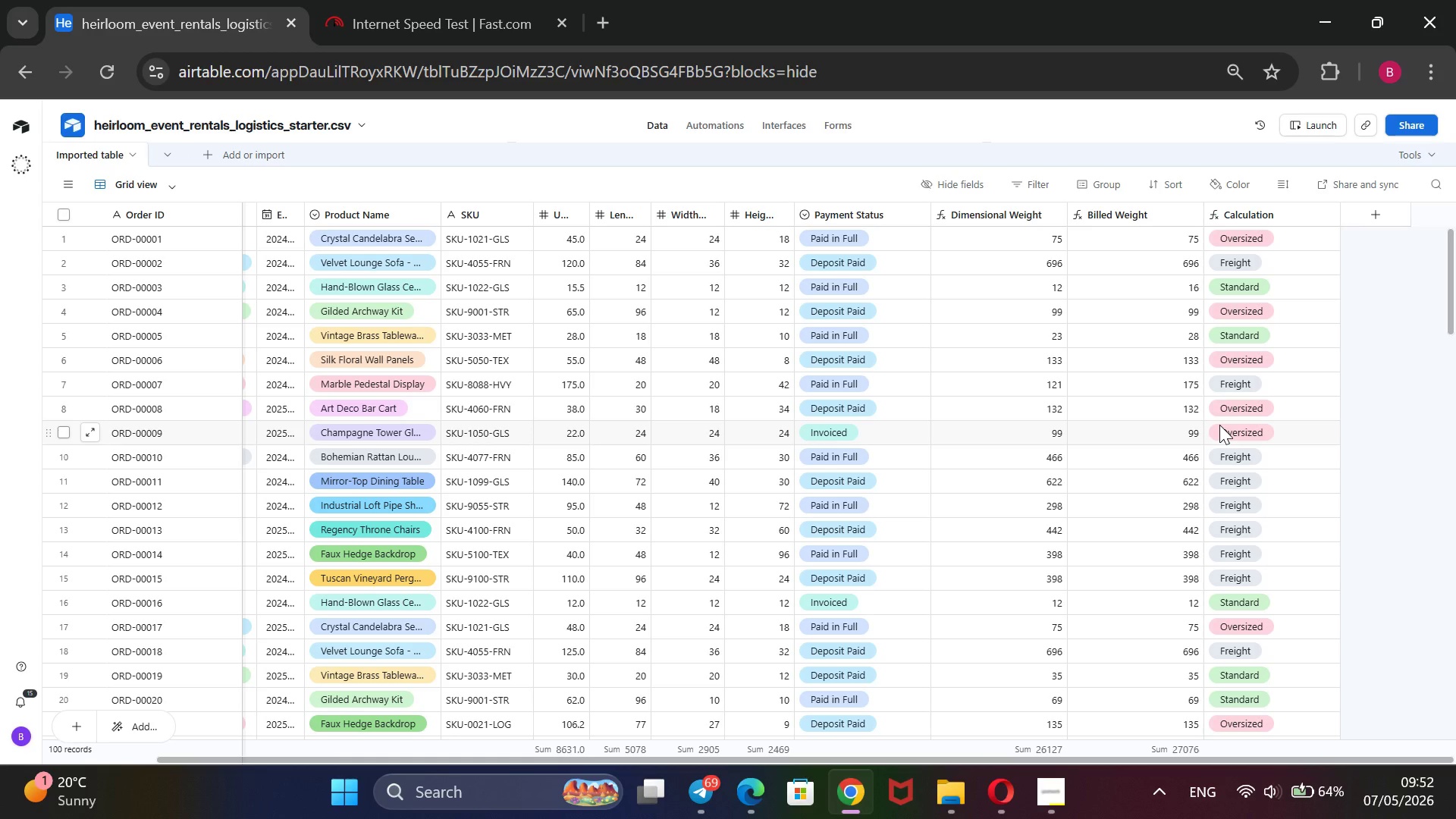 
wait(35.45)
 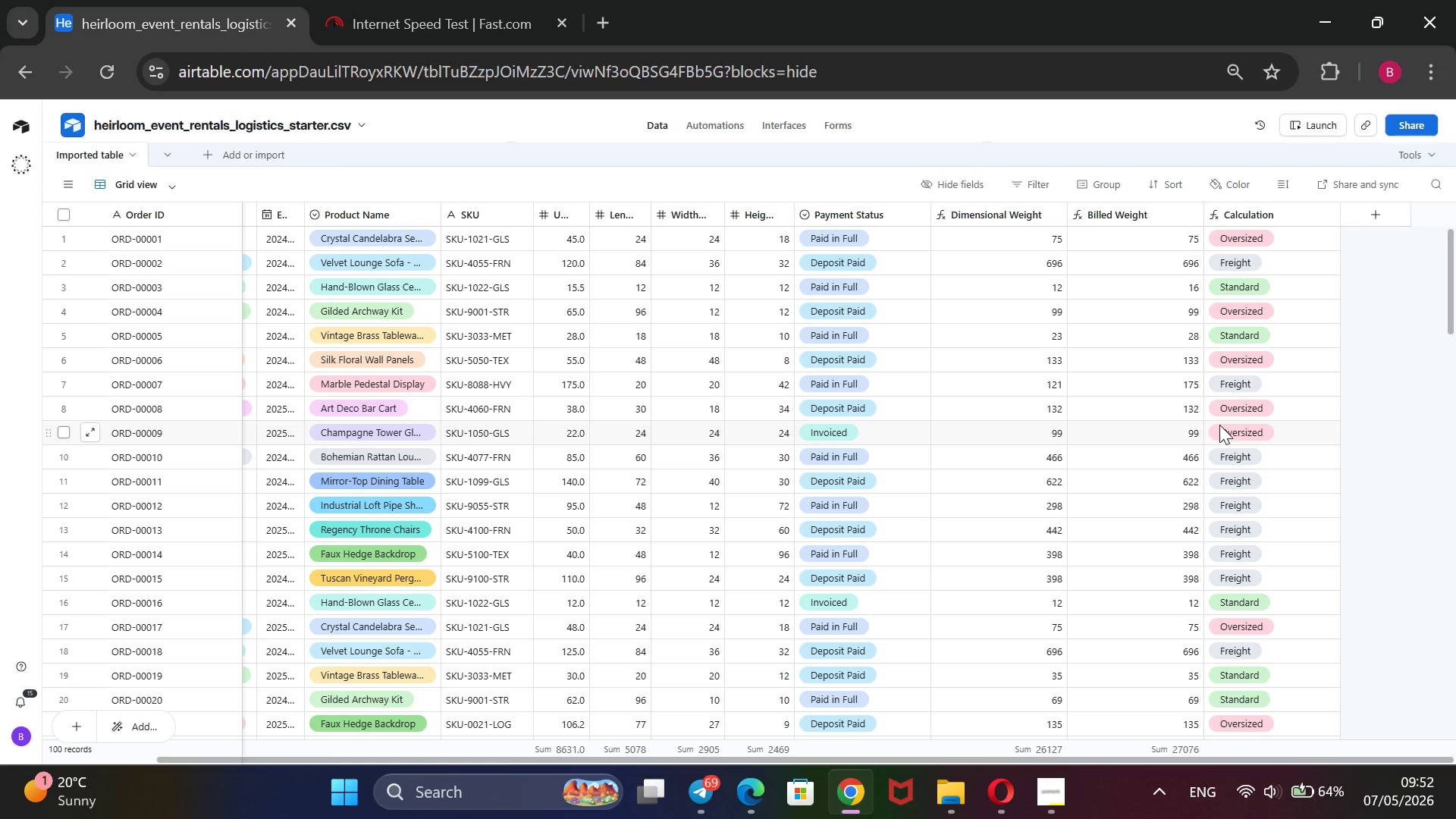 
left_click([1053, 788])